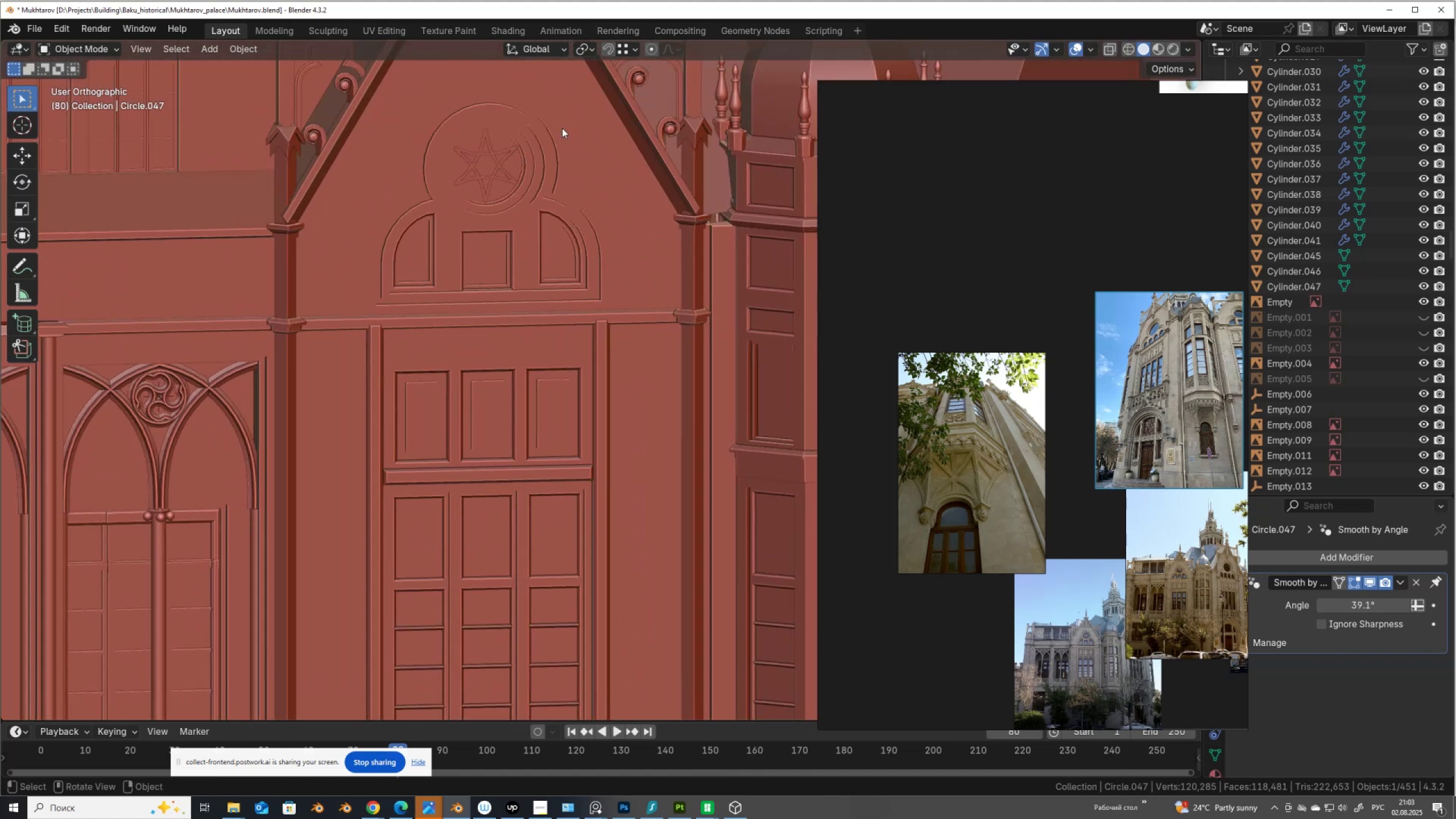 
hold_key(key=ShiftLeft, duration=0.52)
 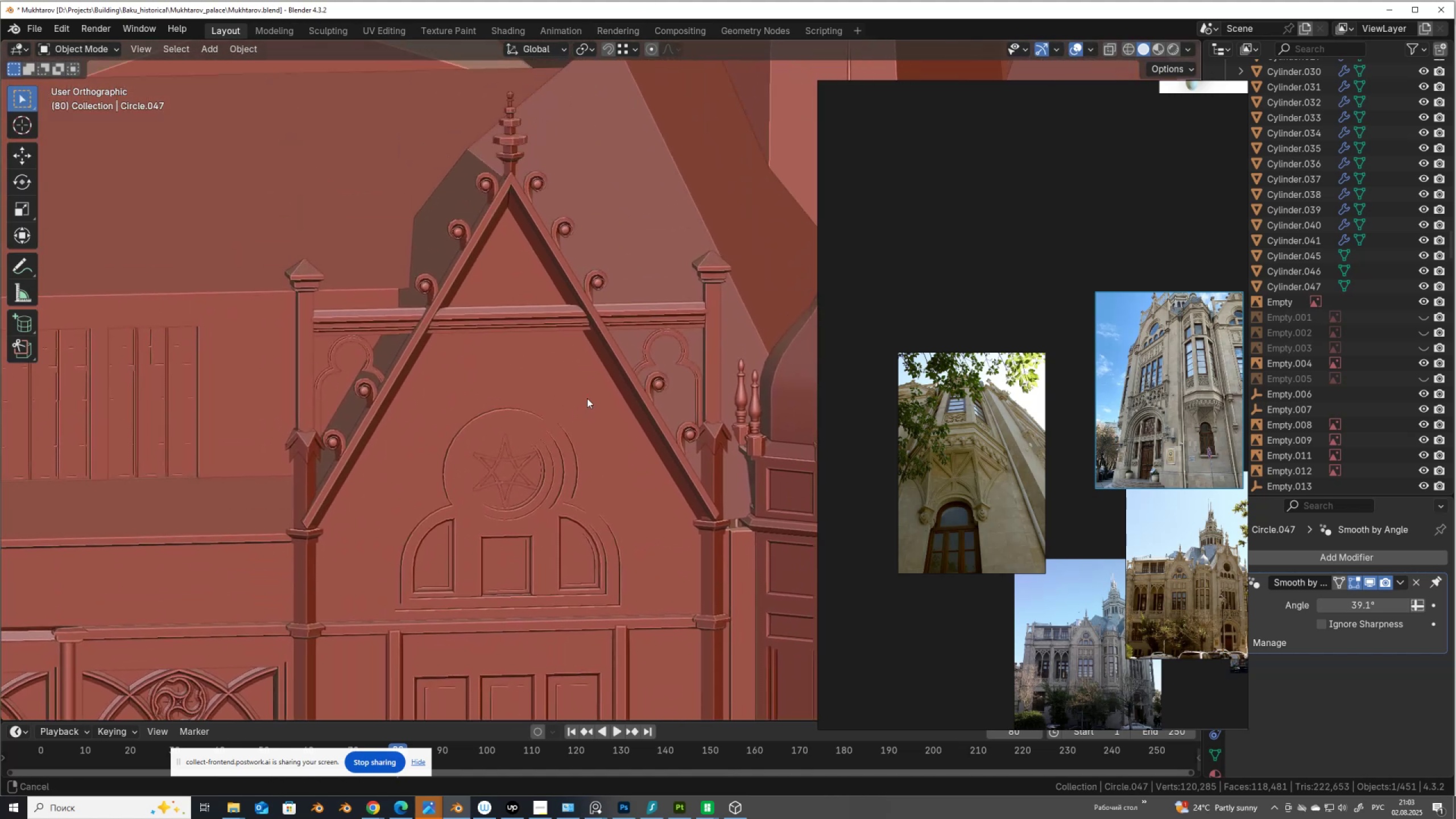 
scroll: coordinate [529, 420], scroll_direction: up, amount: 2.0
 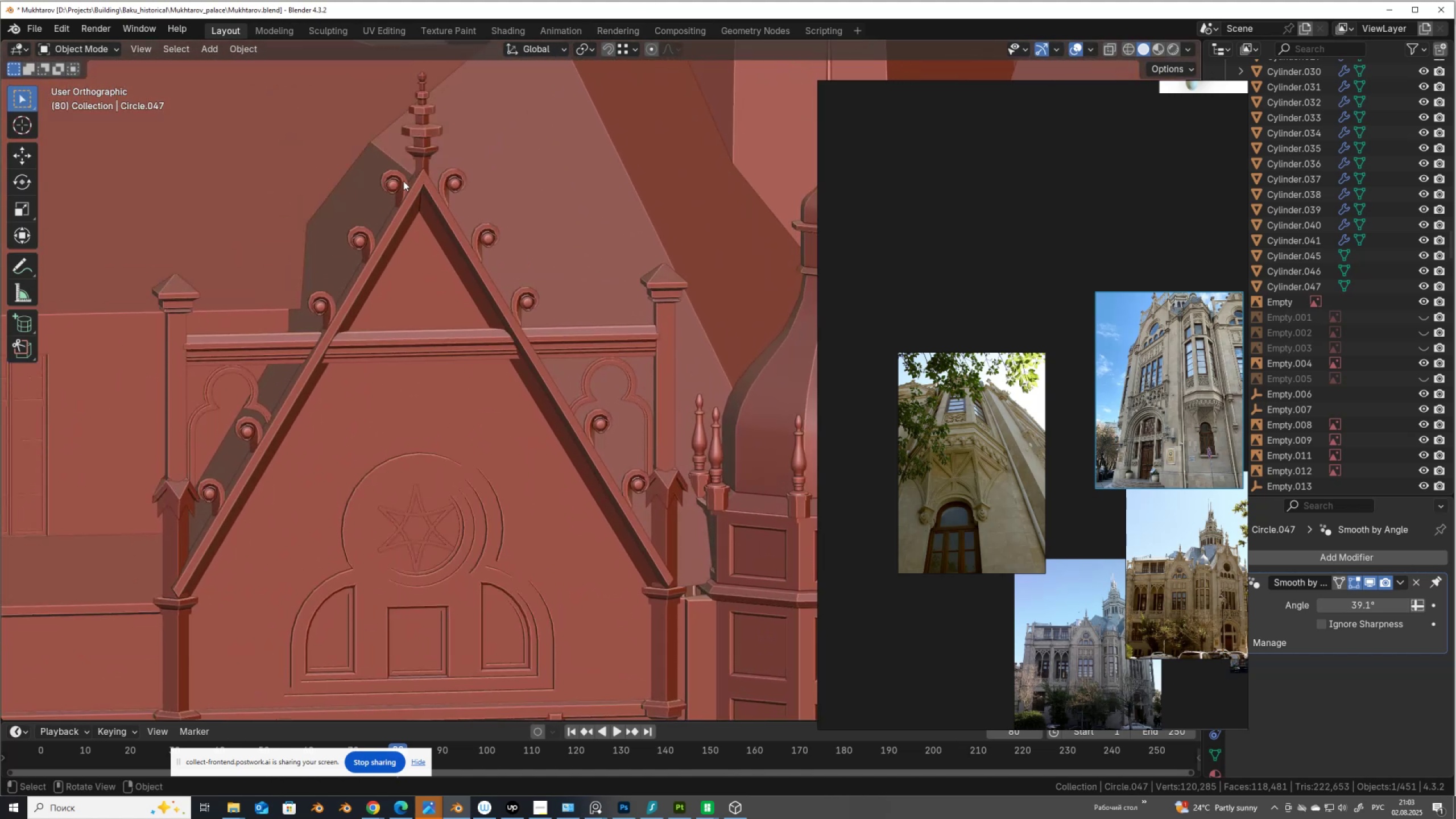 
left_click([403, 180])
 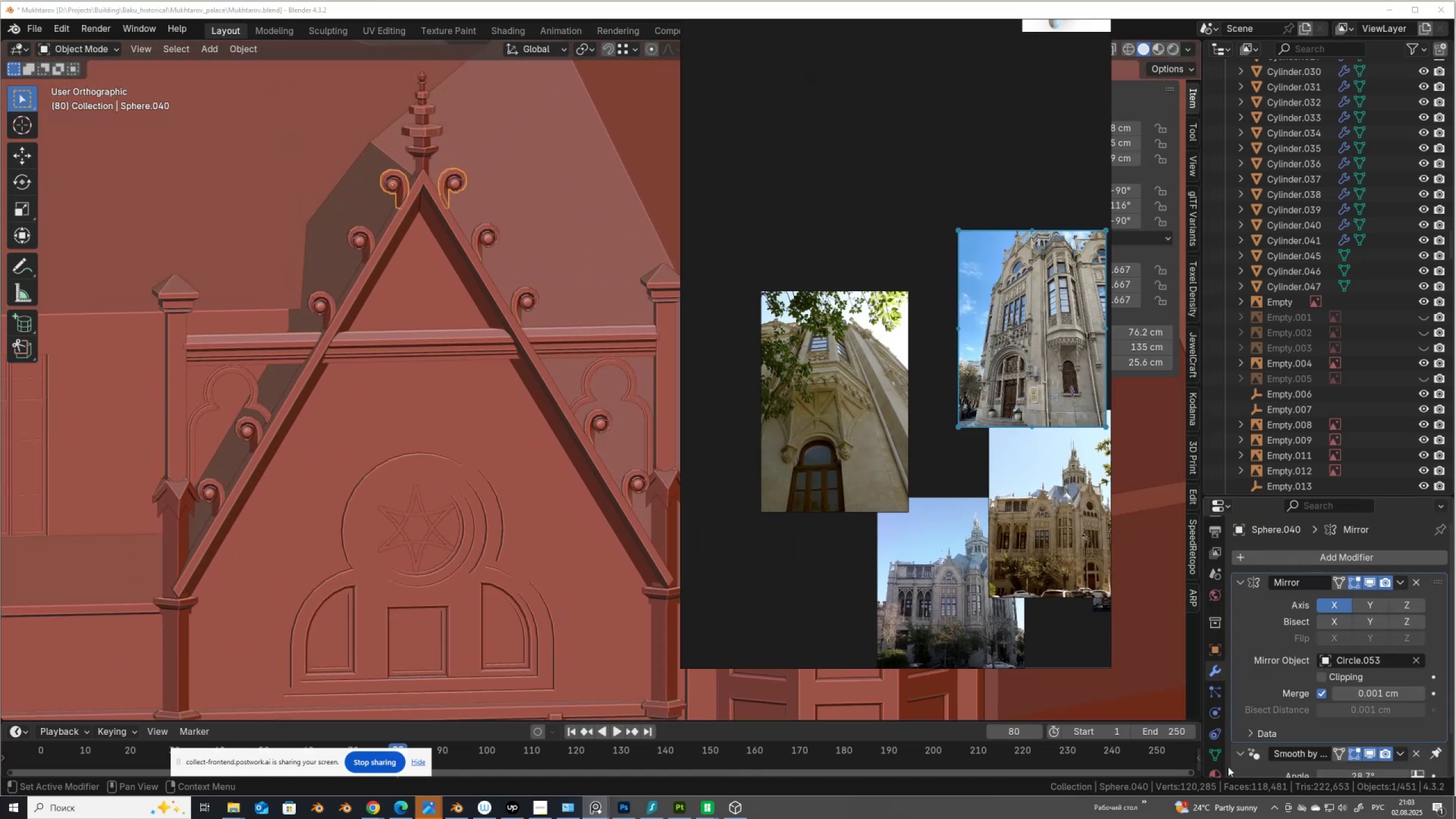 
left_click([1217, 773])
 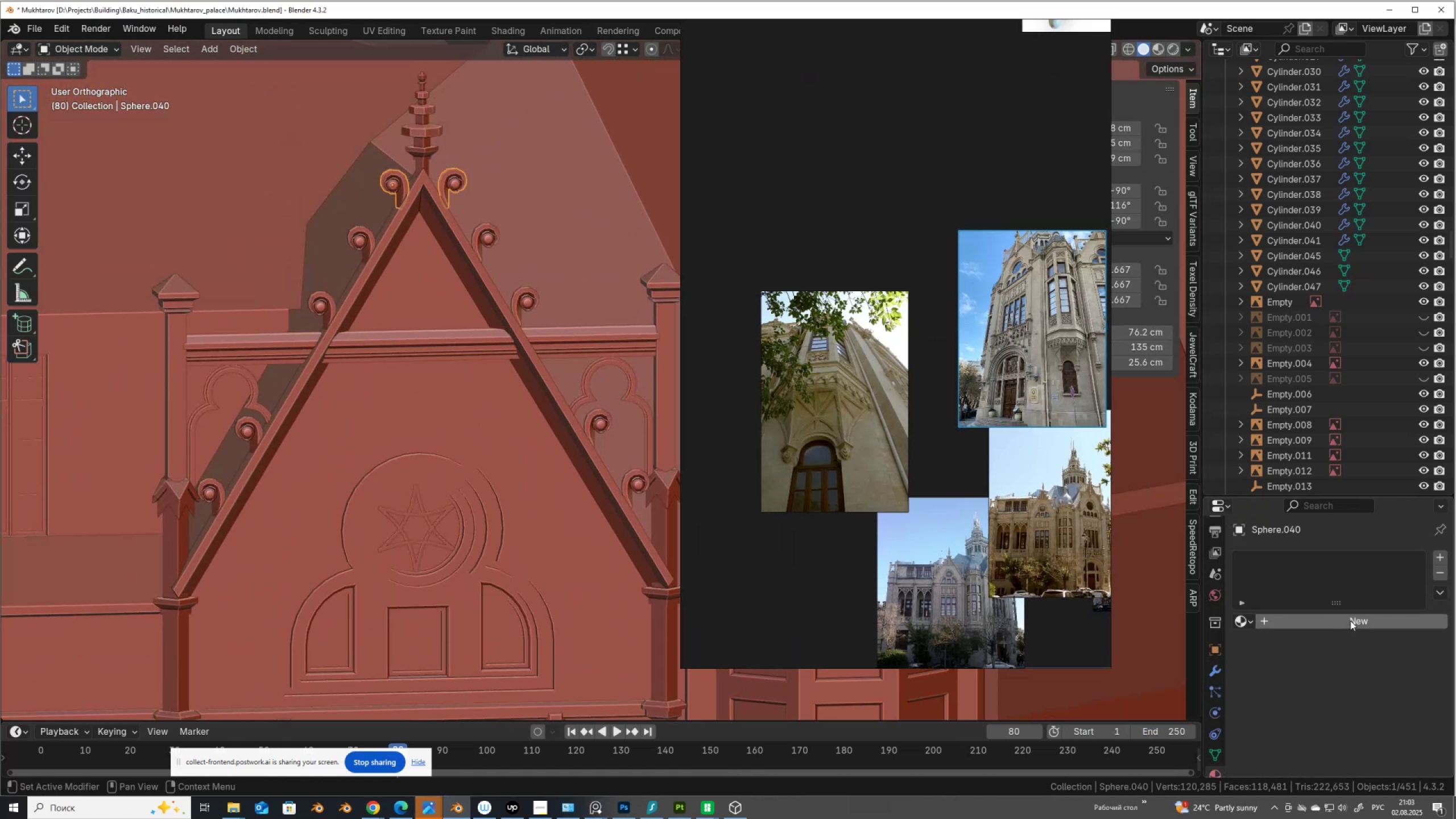 
left_click([1350, 620])
 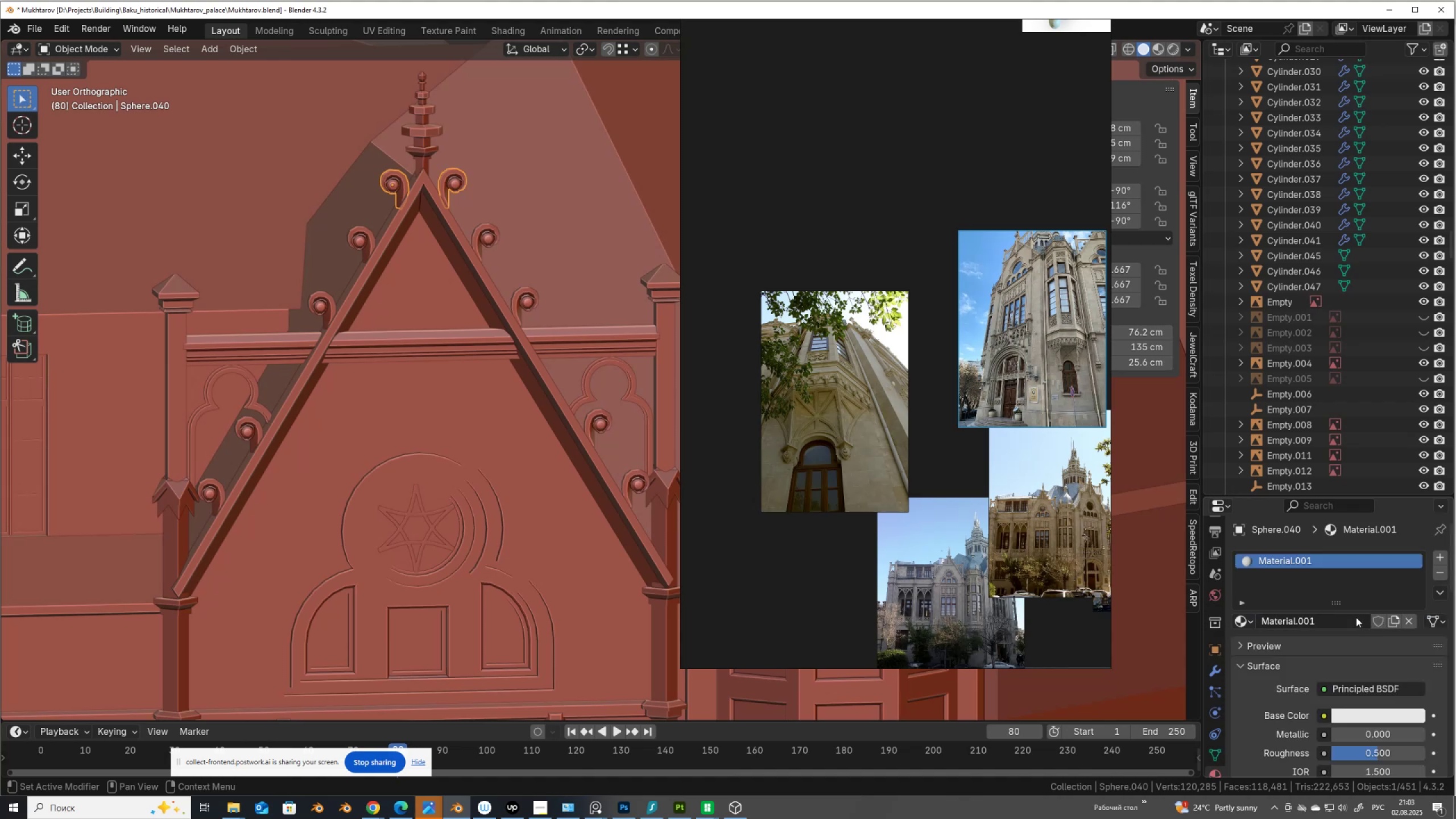 
left_click([1344, 618])
 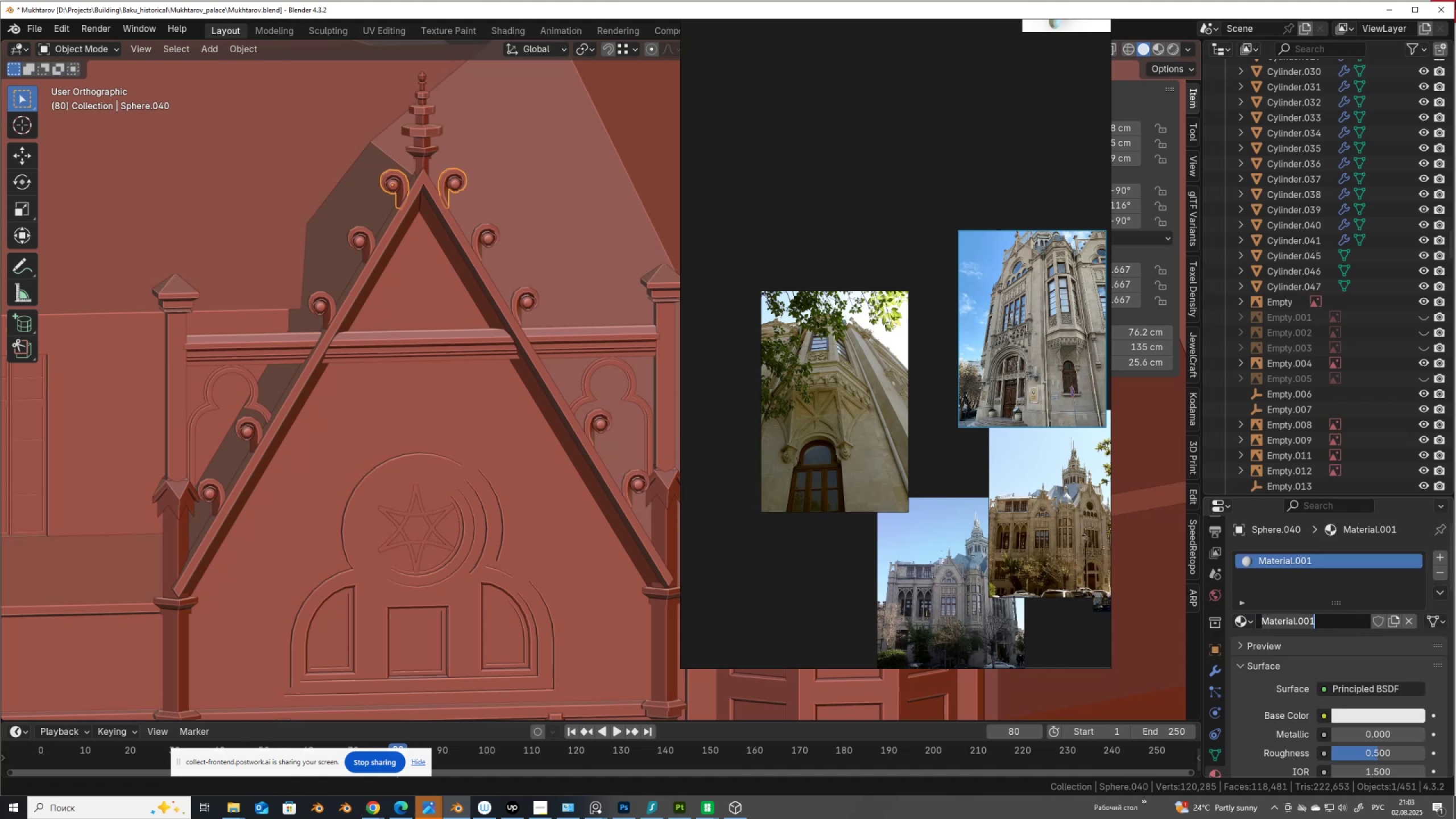 
type(de)
 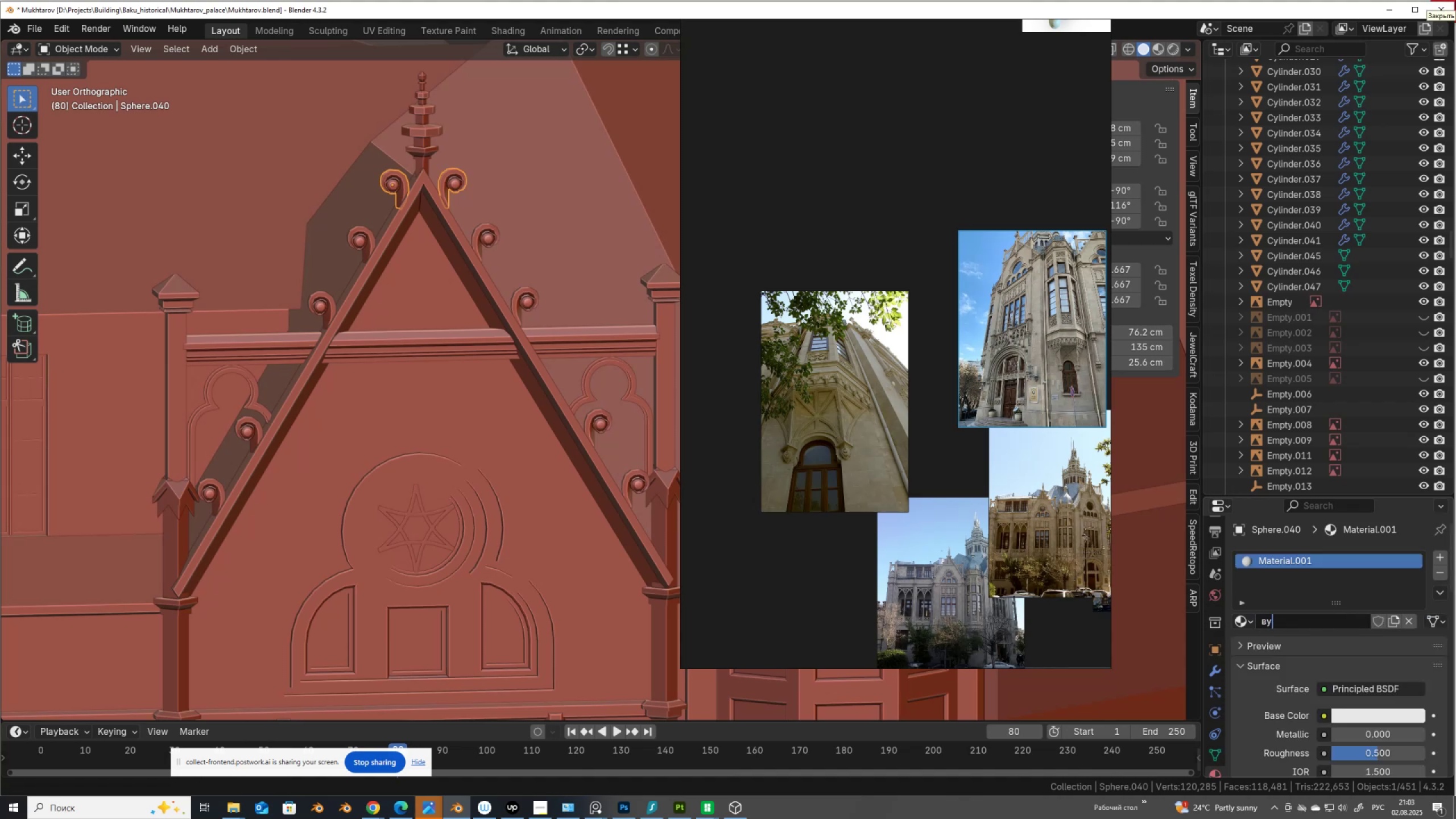 
key(Alt+AltLeft)
 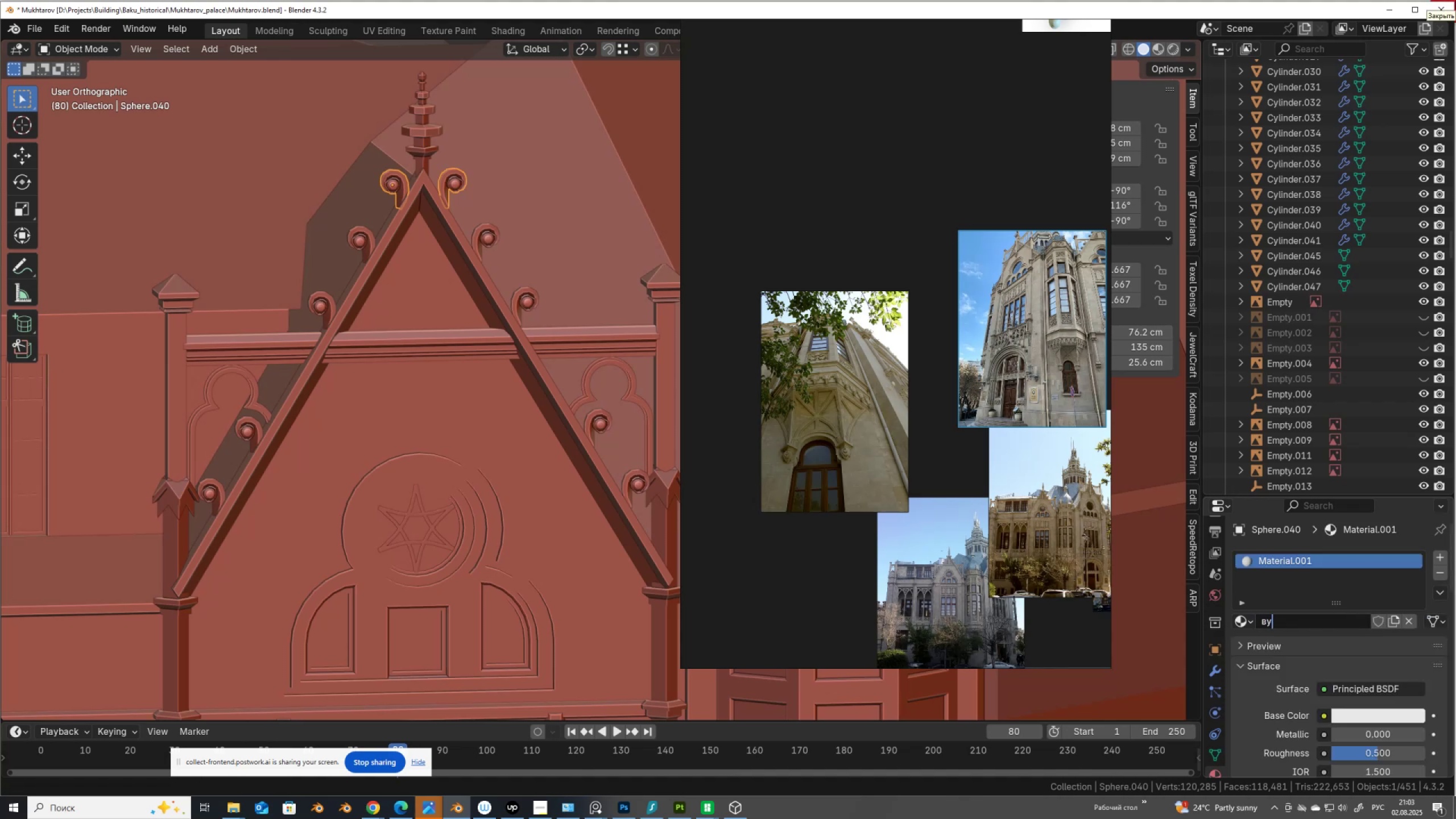 
key(Backspace)
key(Backspace)
type(decoration_r)
 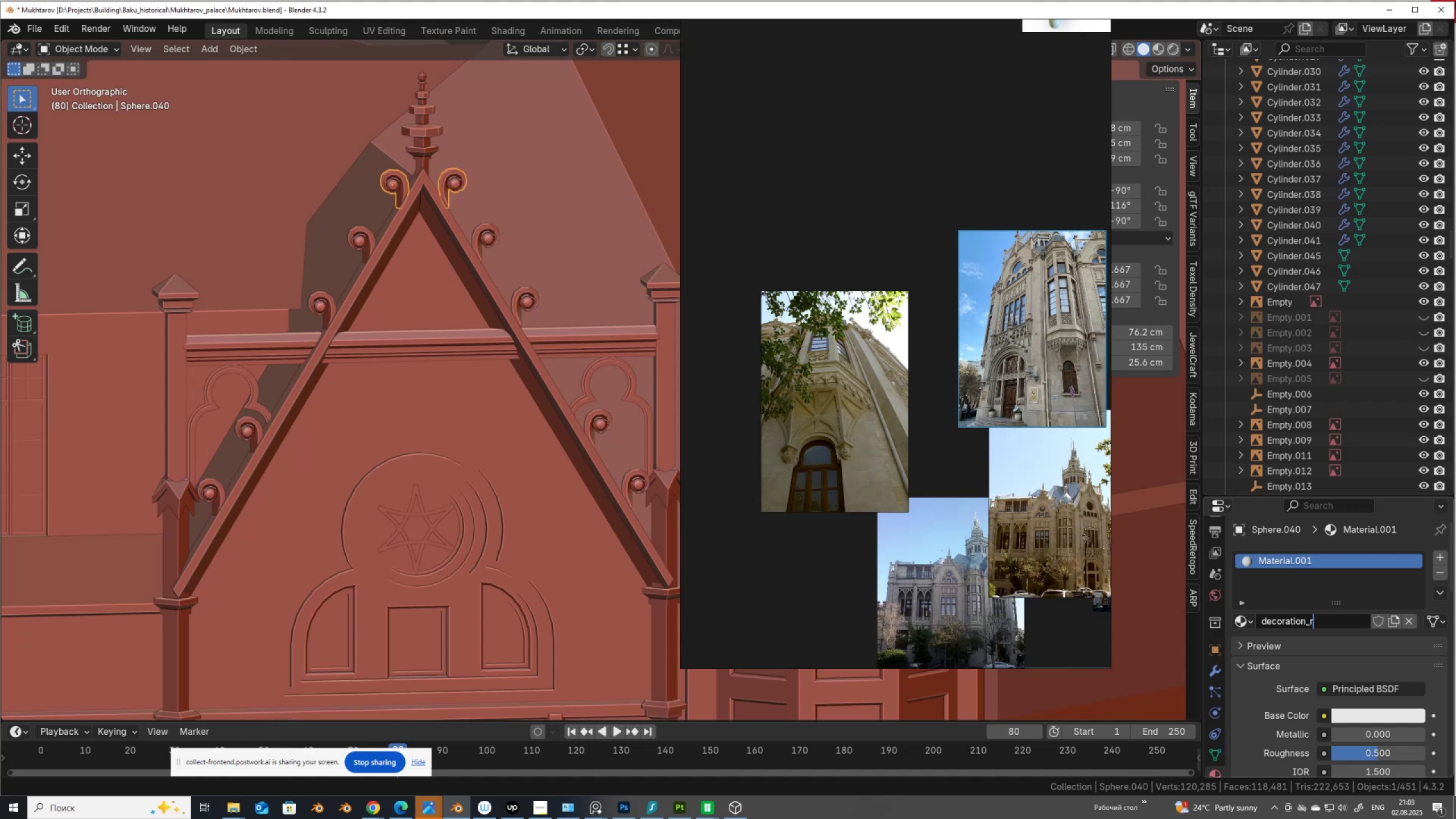 
wait(5.46)
 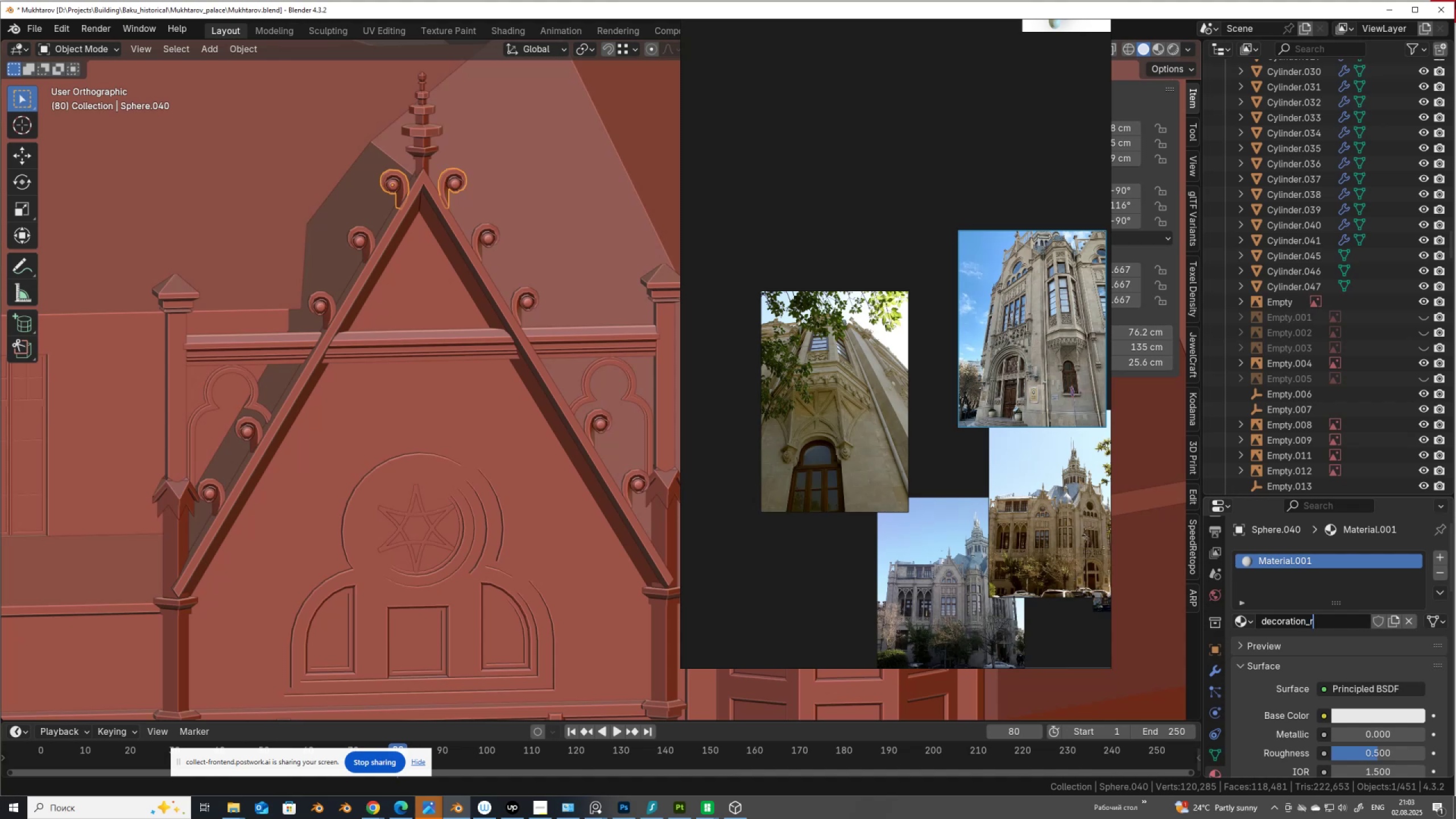 
type(oof)
 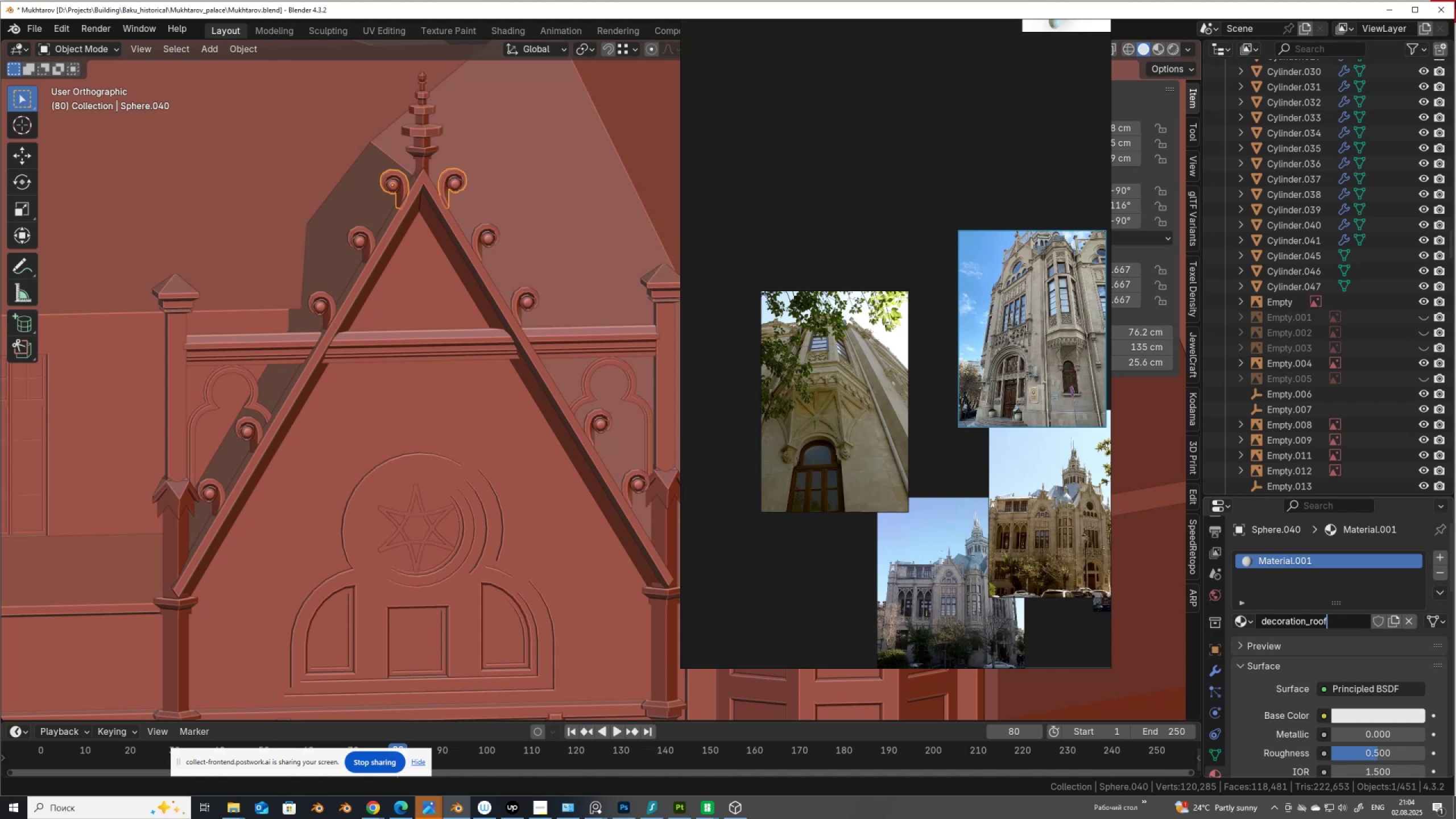 
wait(6.15)
 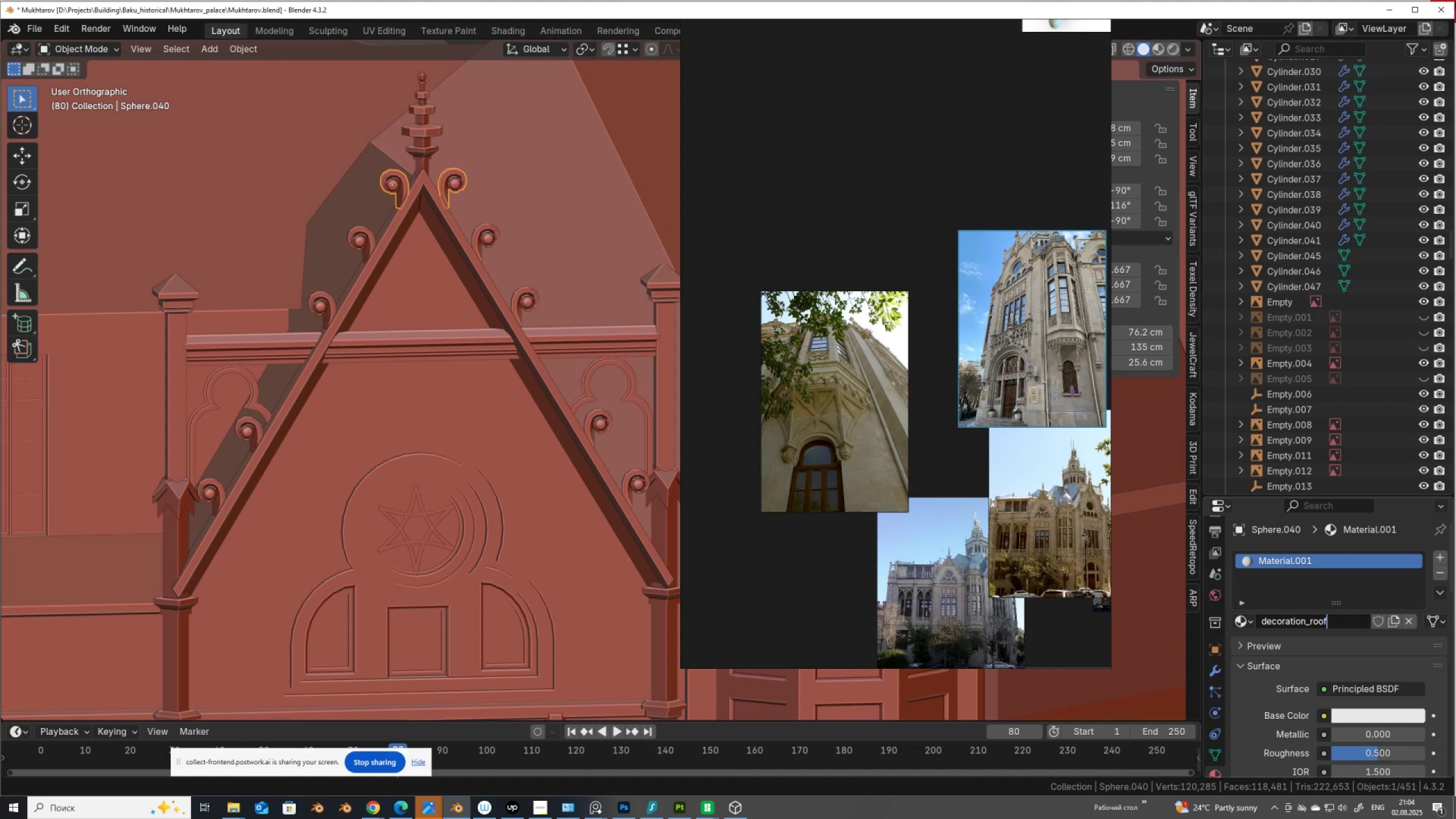 
key(Backspace)
key(Backspace)
key(Backspace)
key(Backspace)
type(roof)
 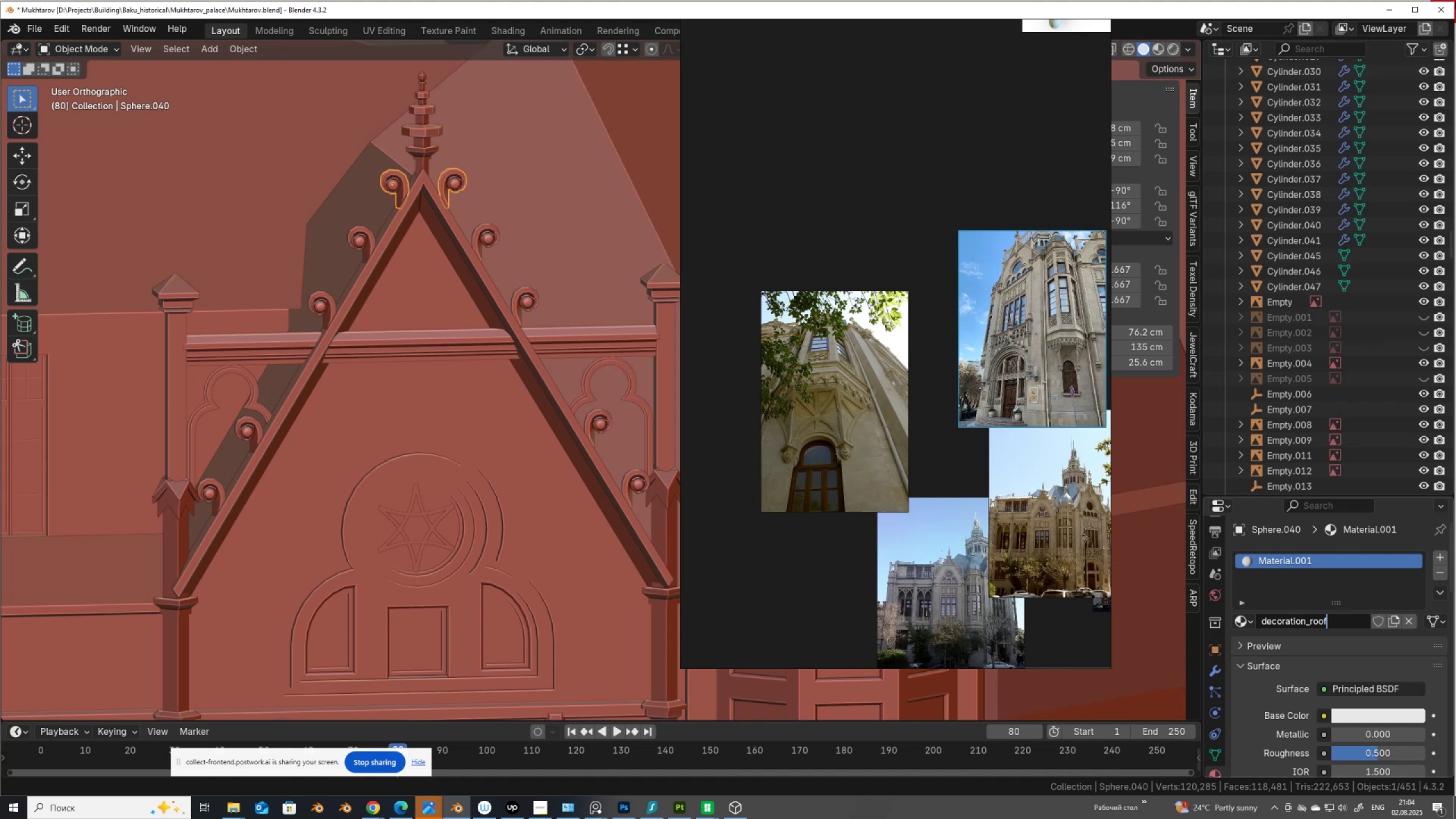 
key(Enter)
 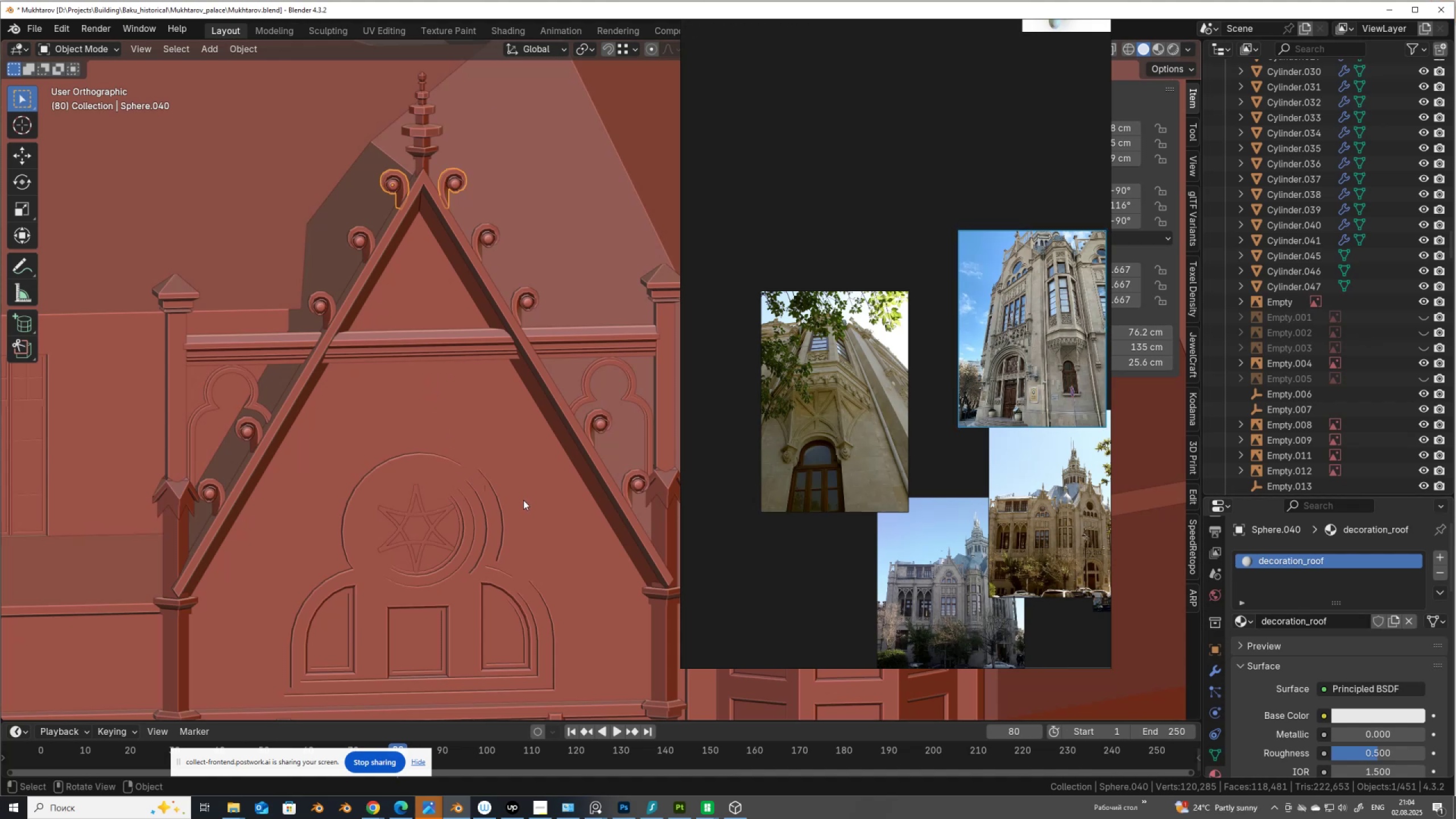 
wait(5.3)
 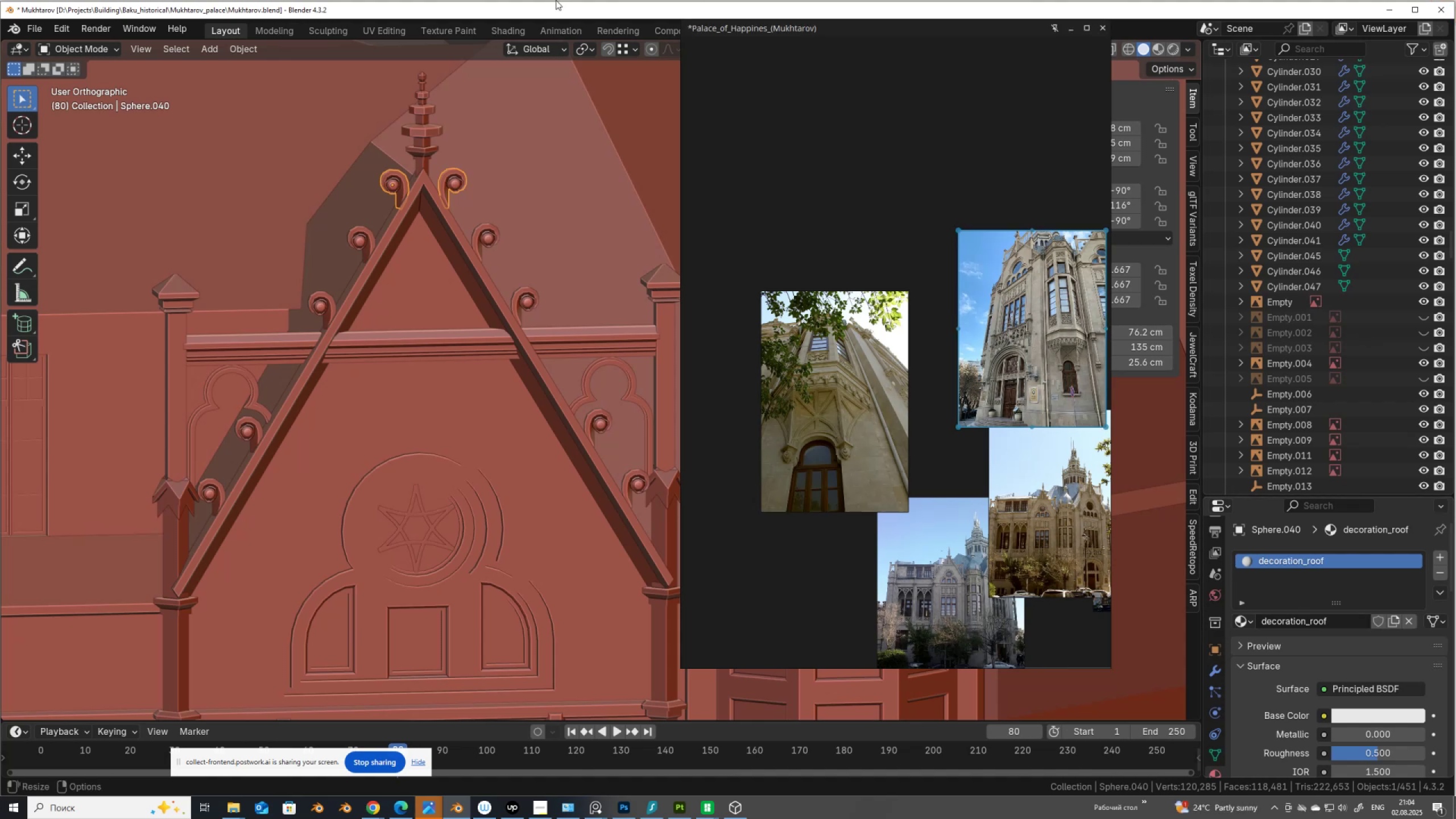 
left_click([1215, 752])
 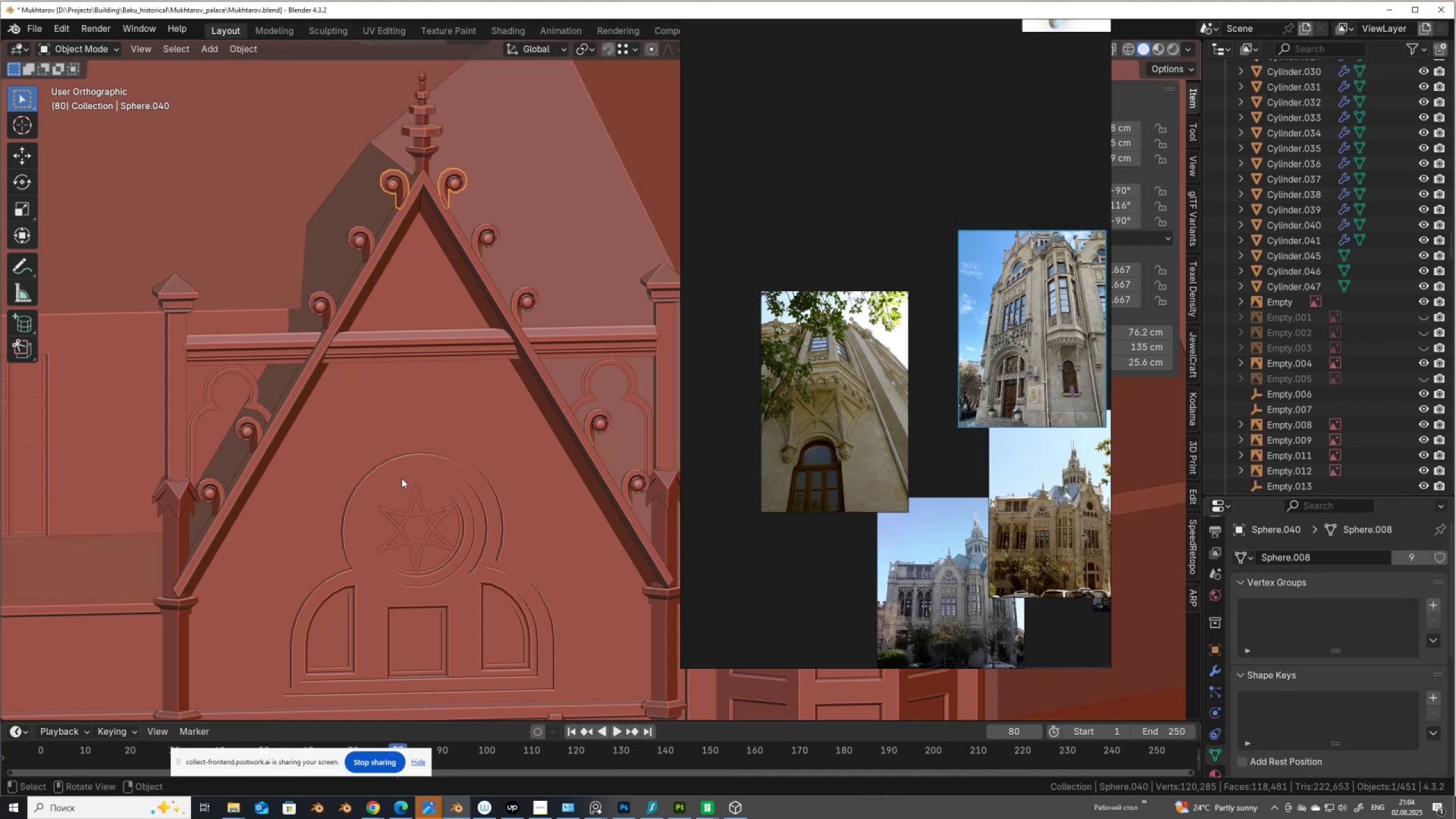 
key(Tab)
 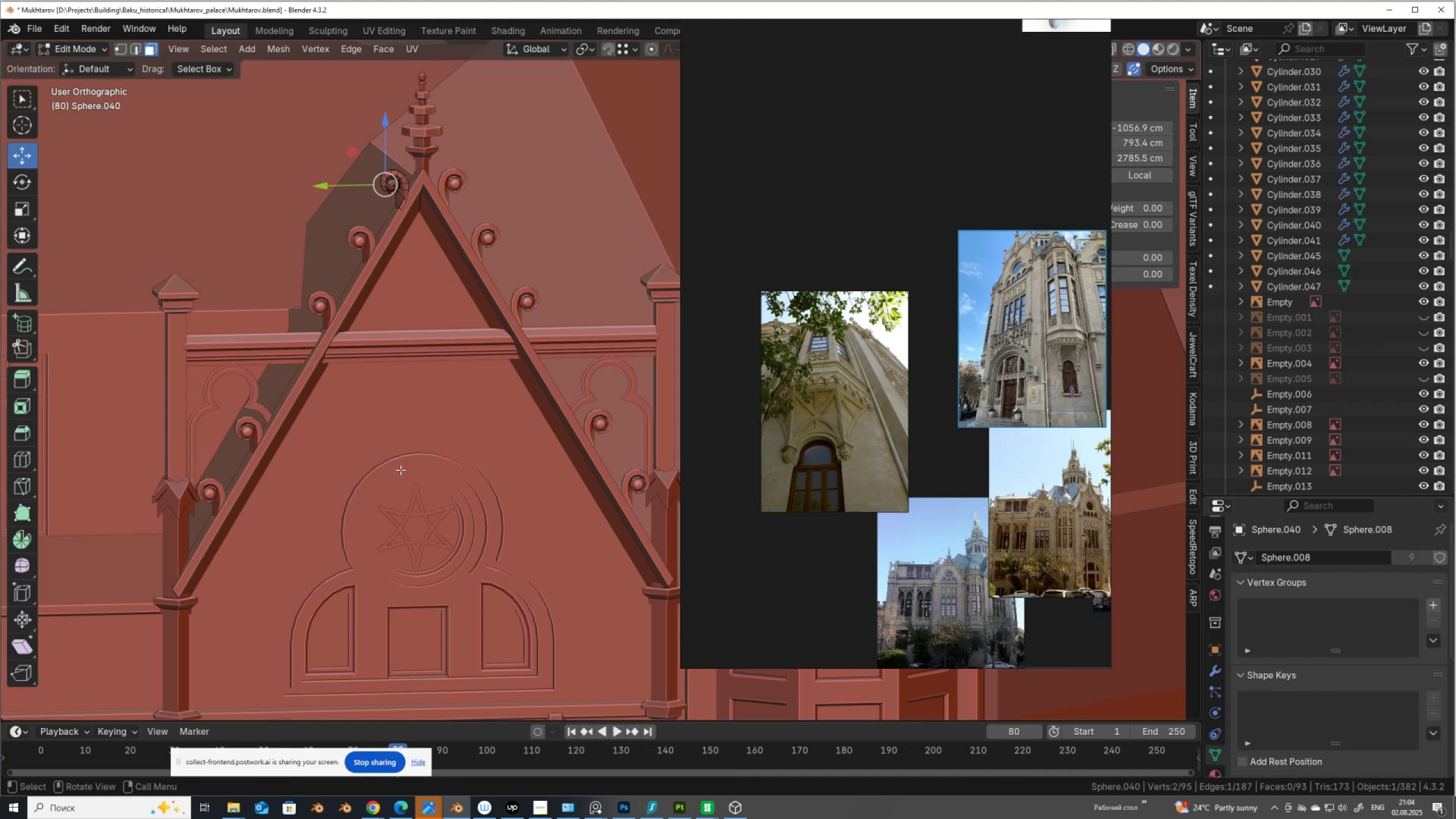 
scroll: coordinate [413, 340], scroll_direction: up, amount: 4.0
 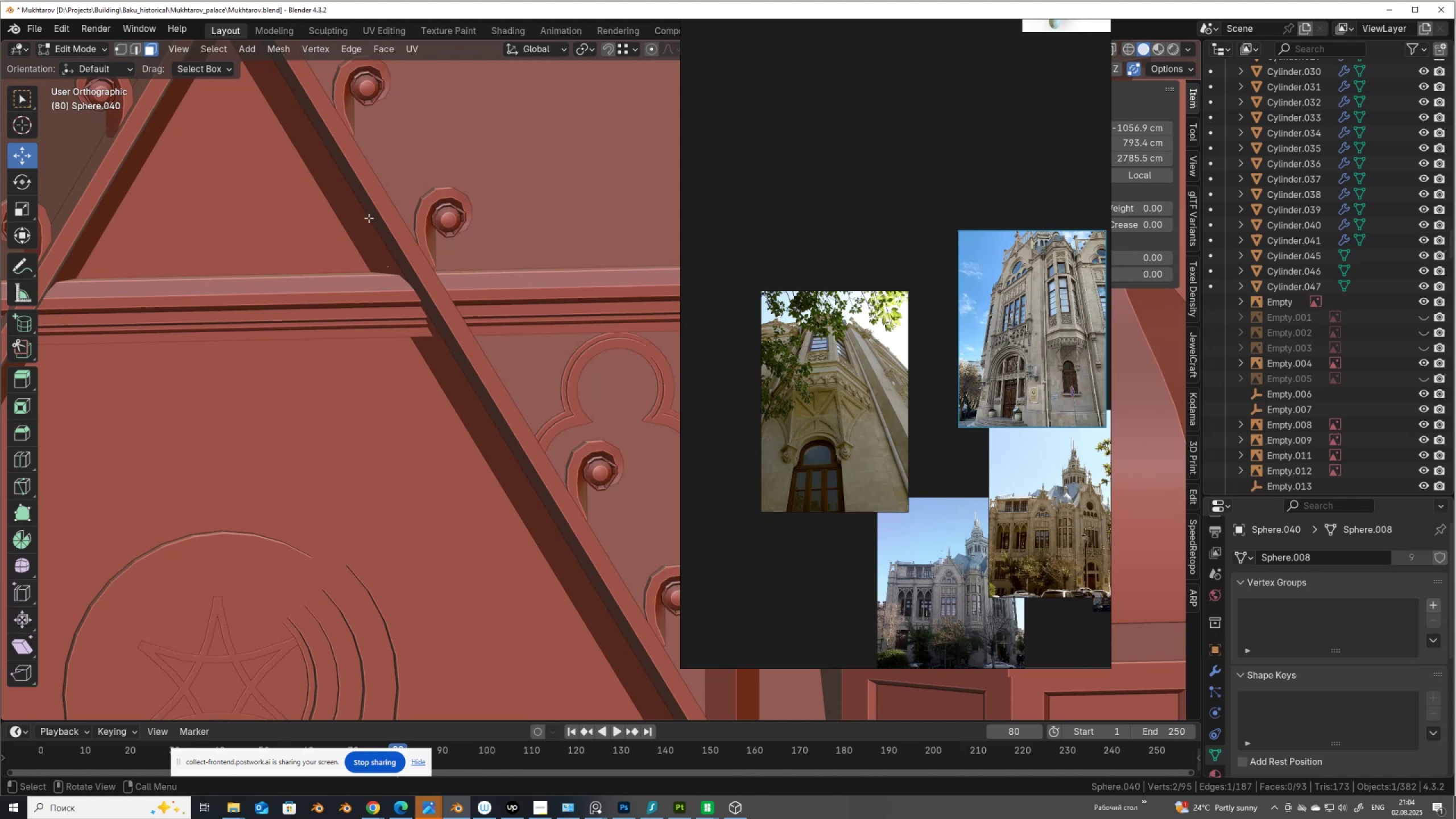 
hold_key(key=ShiftLeft, duration=0.55)
scroll: coordinate [287, 342], scroll_direction: up, amount: 5.0
 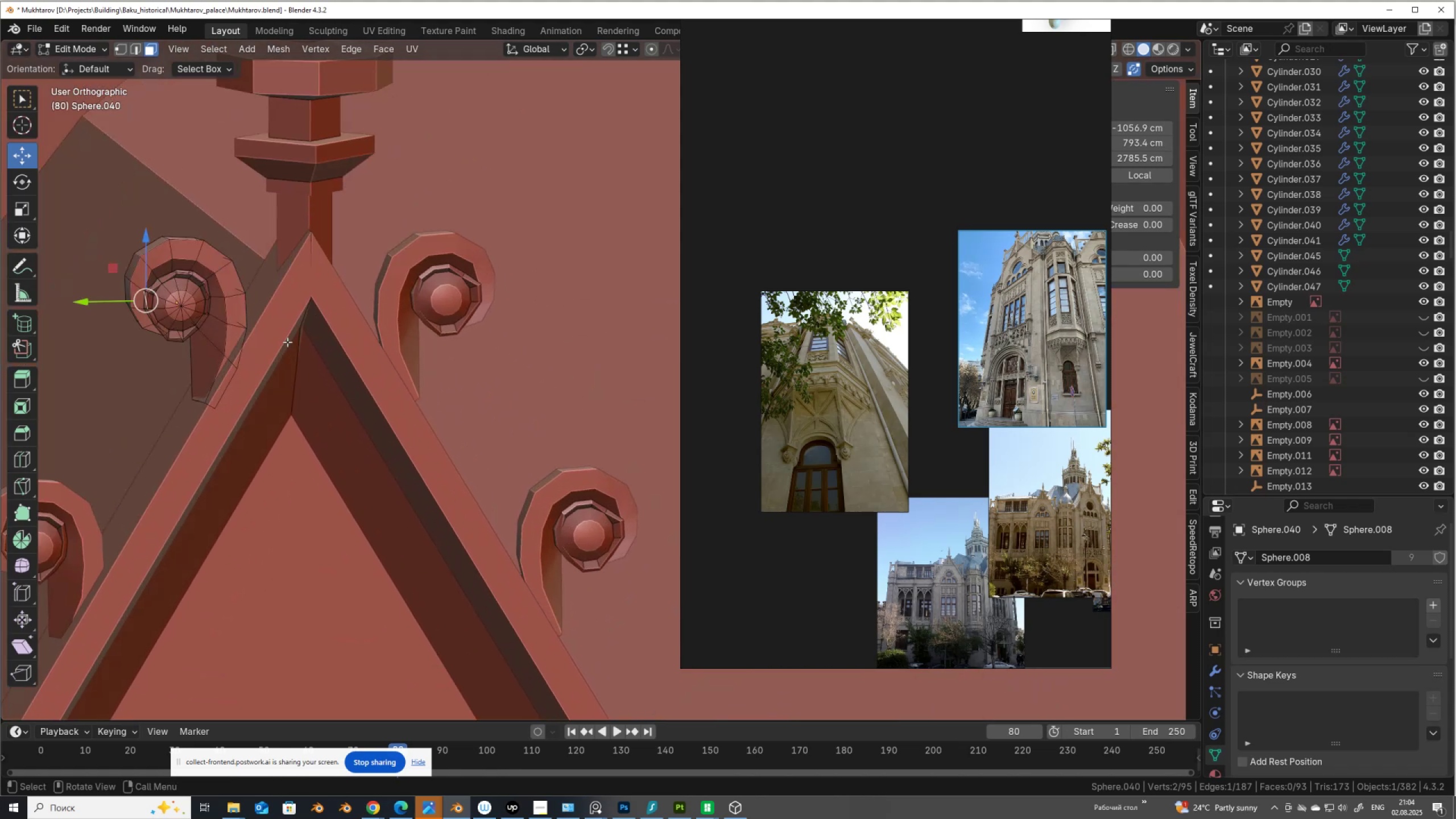 
hold_key(key=ShiftLeft, duration=0.44)
 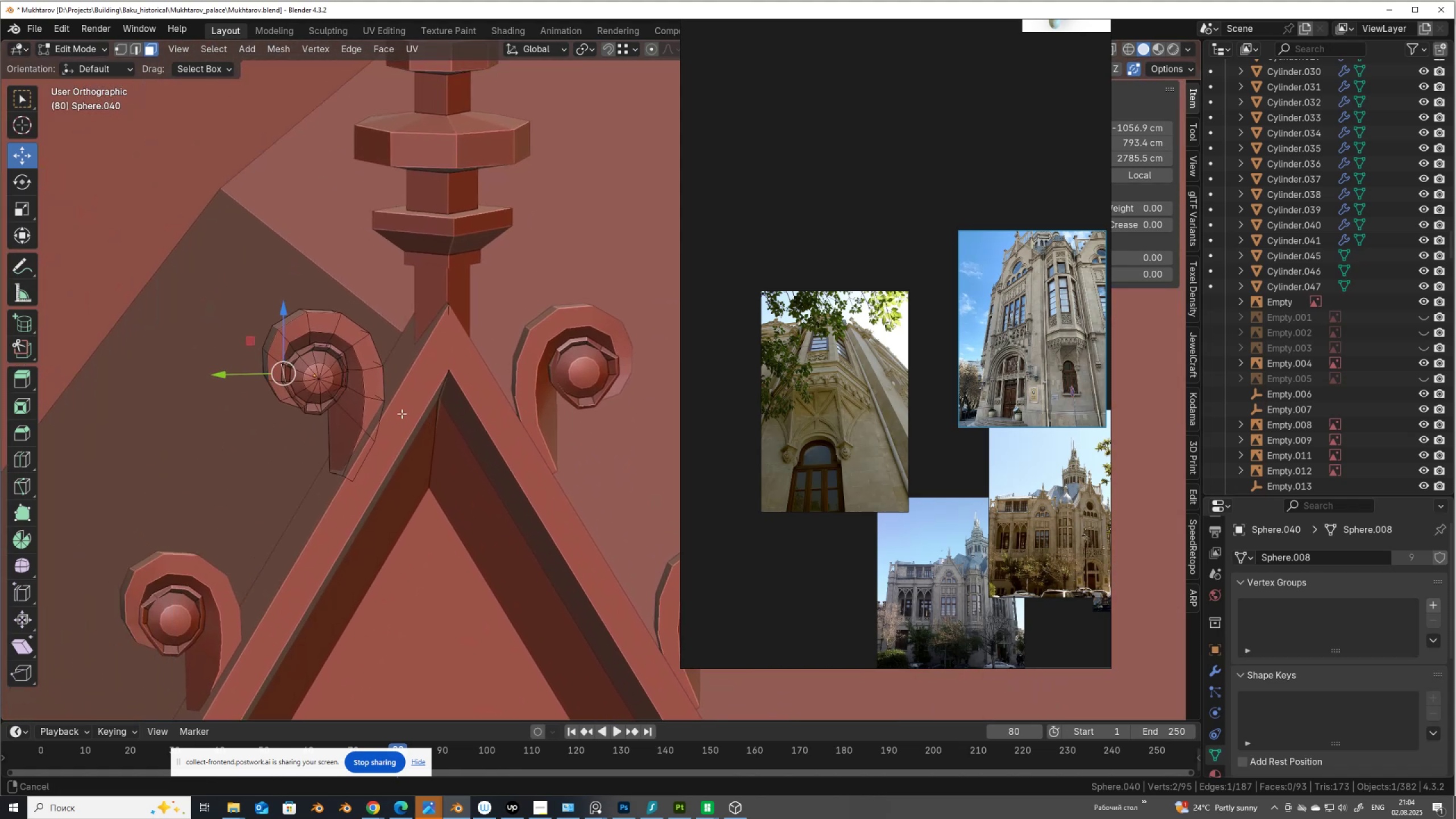 
scroll: coordinate [398, 412], scroll_direction: up, amount: 2.0
 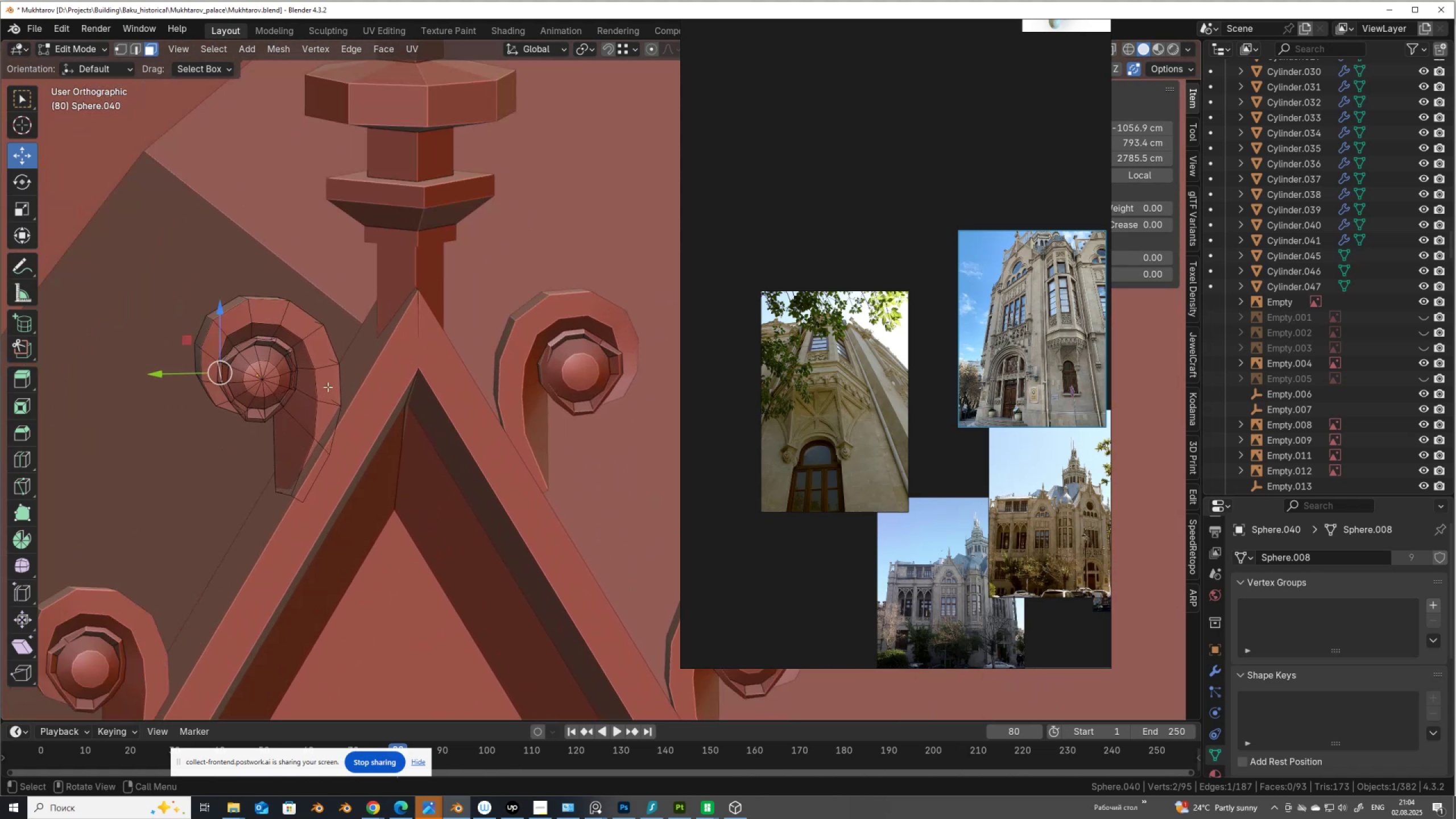 
hold_key(key=AltLeft, duration=0.4)
left_click([319, 387])
 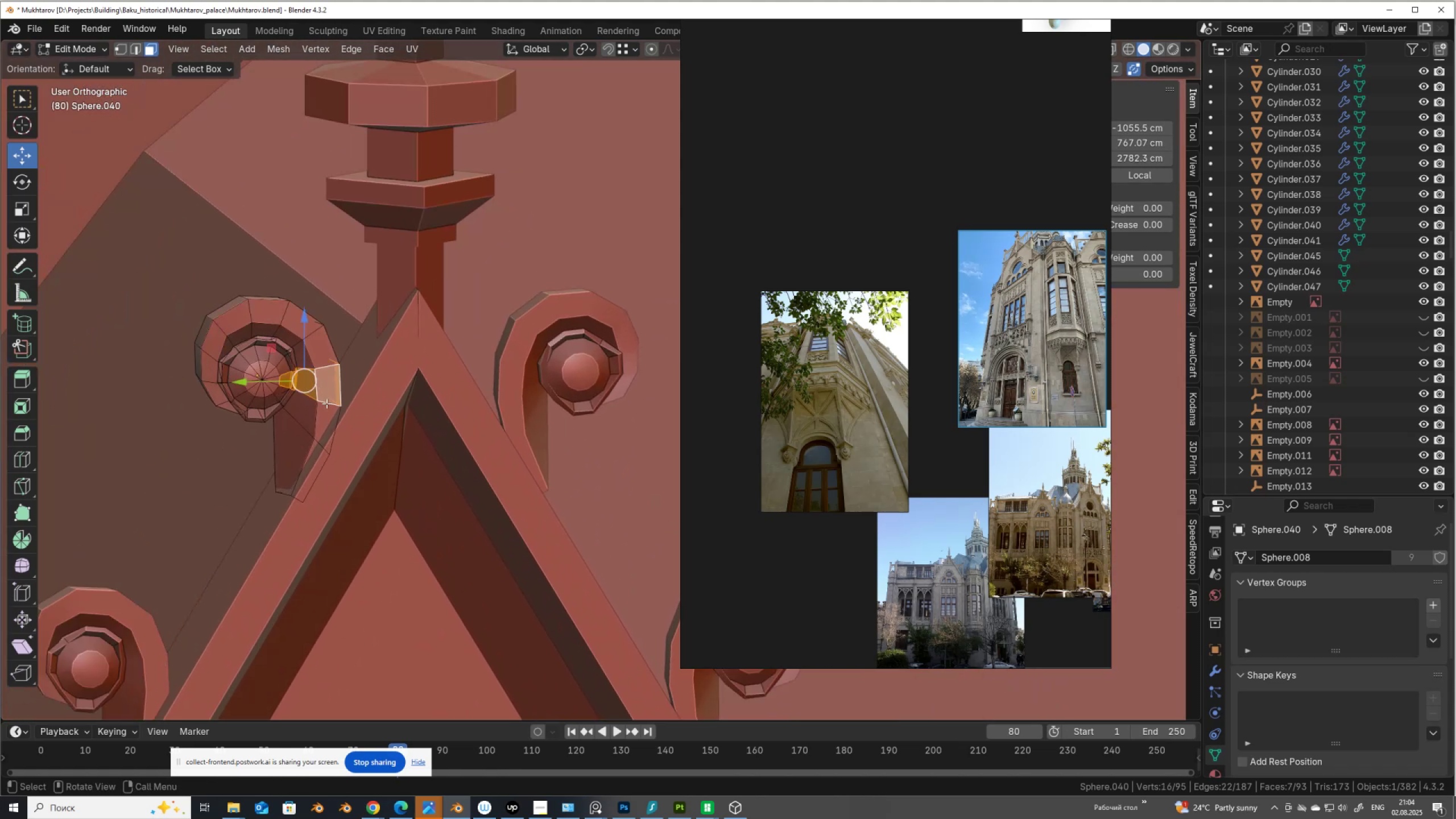 
key(2)
 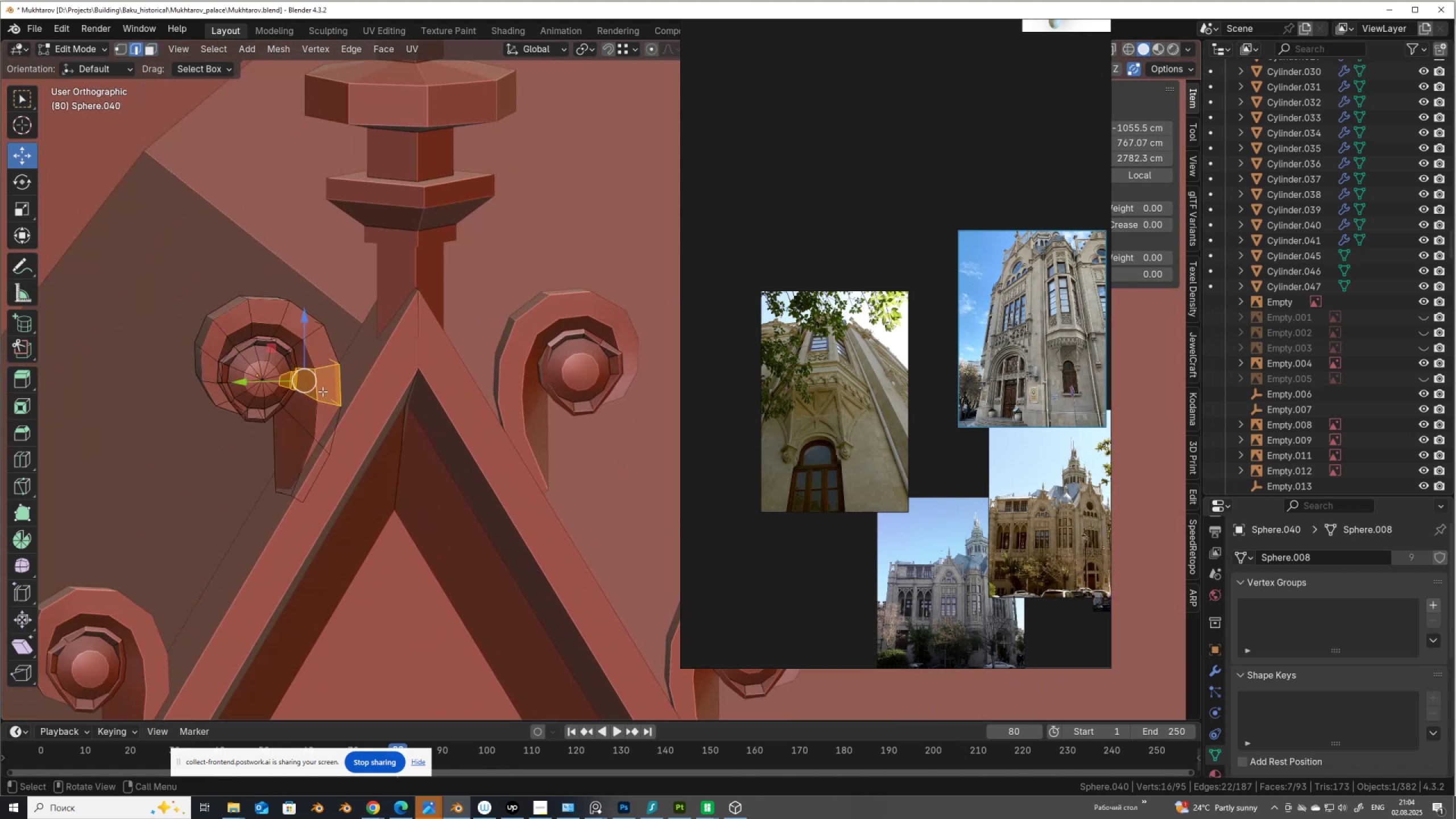 
key(Alt+AltLeft)
 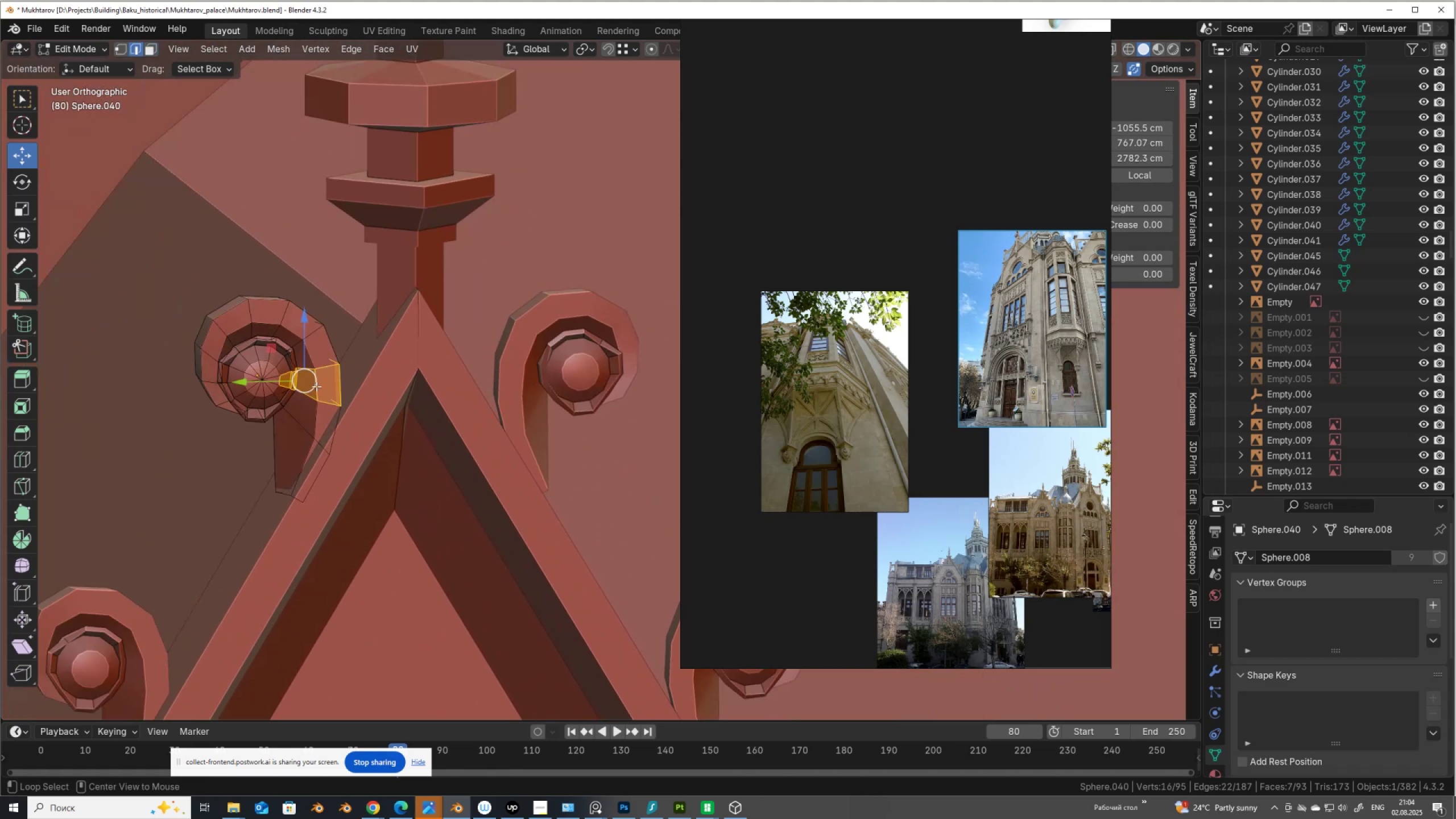 
left_click([316, 386])
 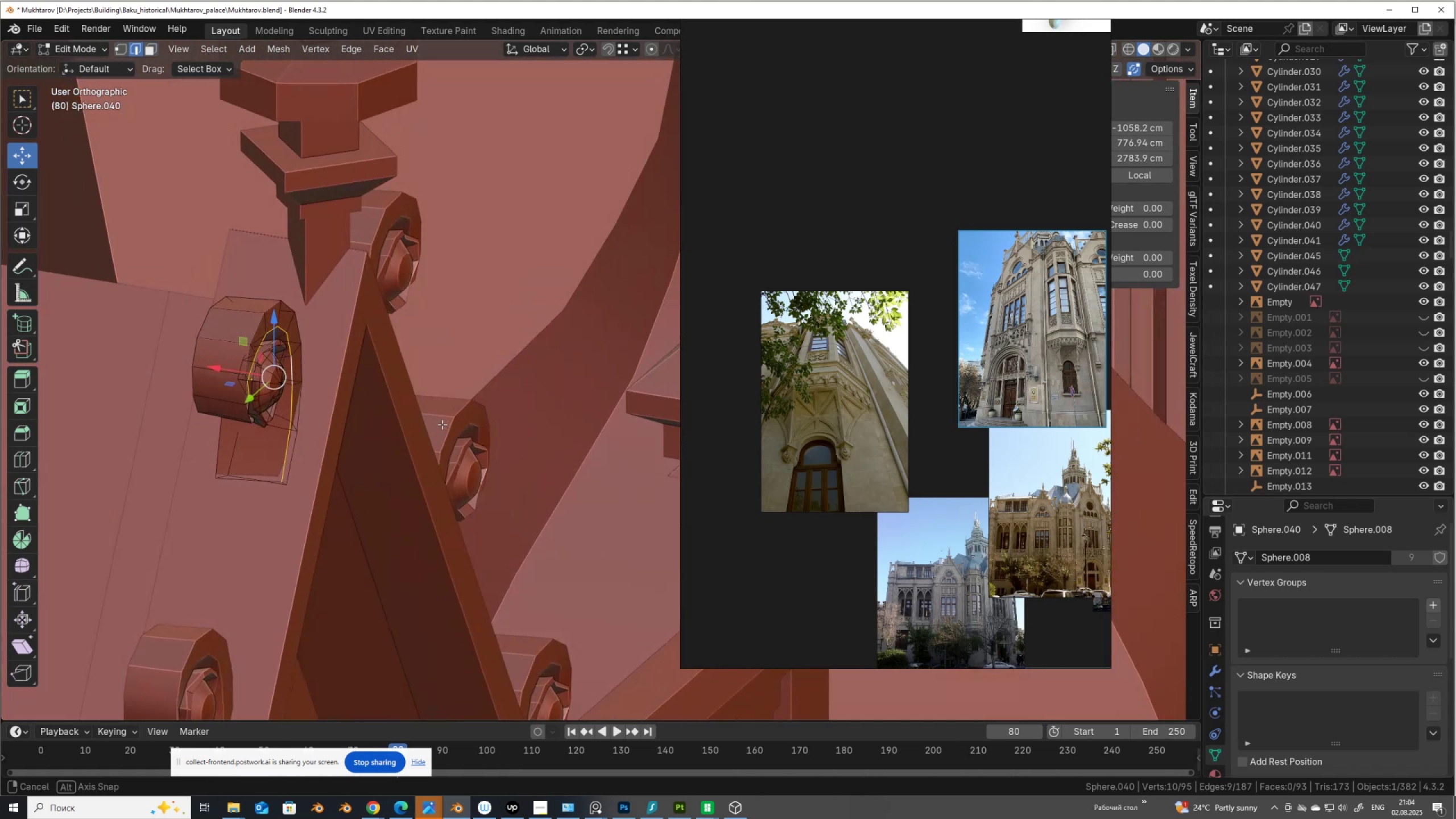 
hold_key(key=AltLeft, duration=1.2)
hold_key(key=ShiftLeft, duration=0.48)
left_click([270, 312])
 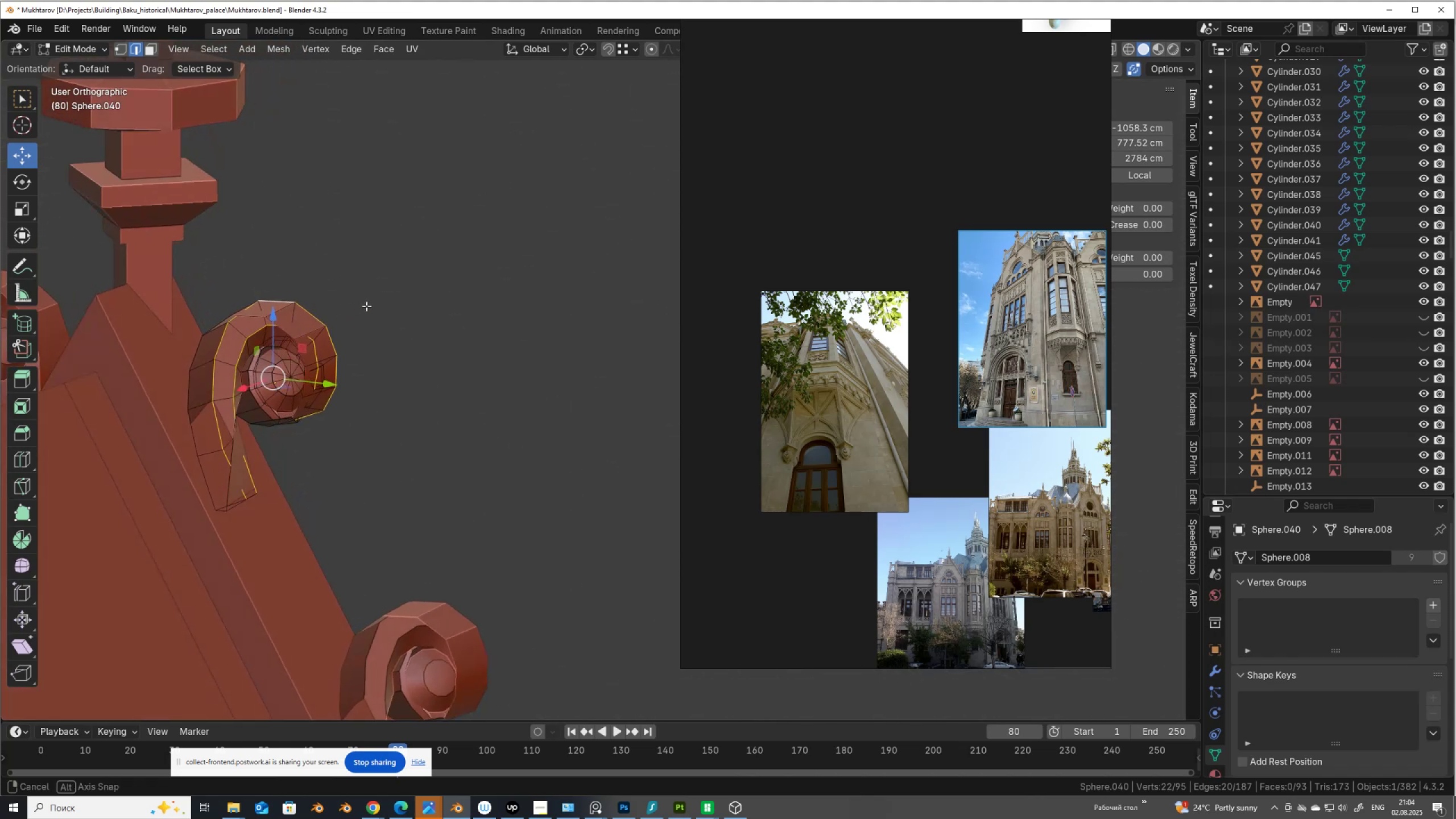 
scroll: coordinate [361, 319], scroll_direction: down, amount: 13.0
 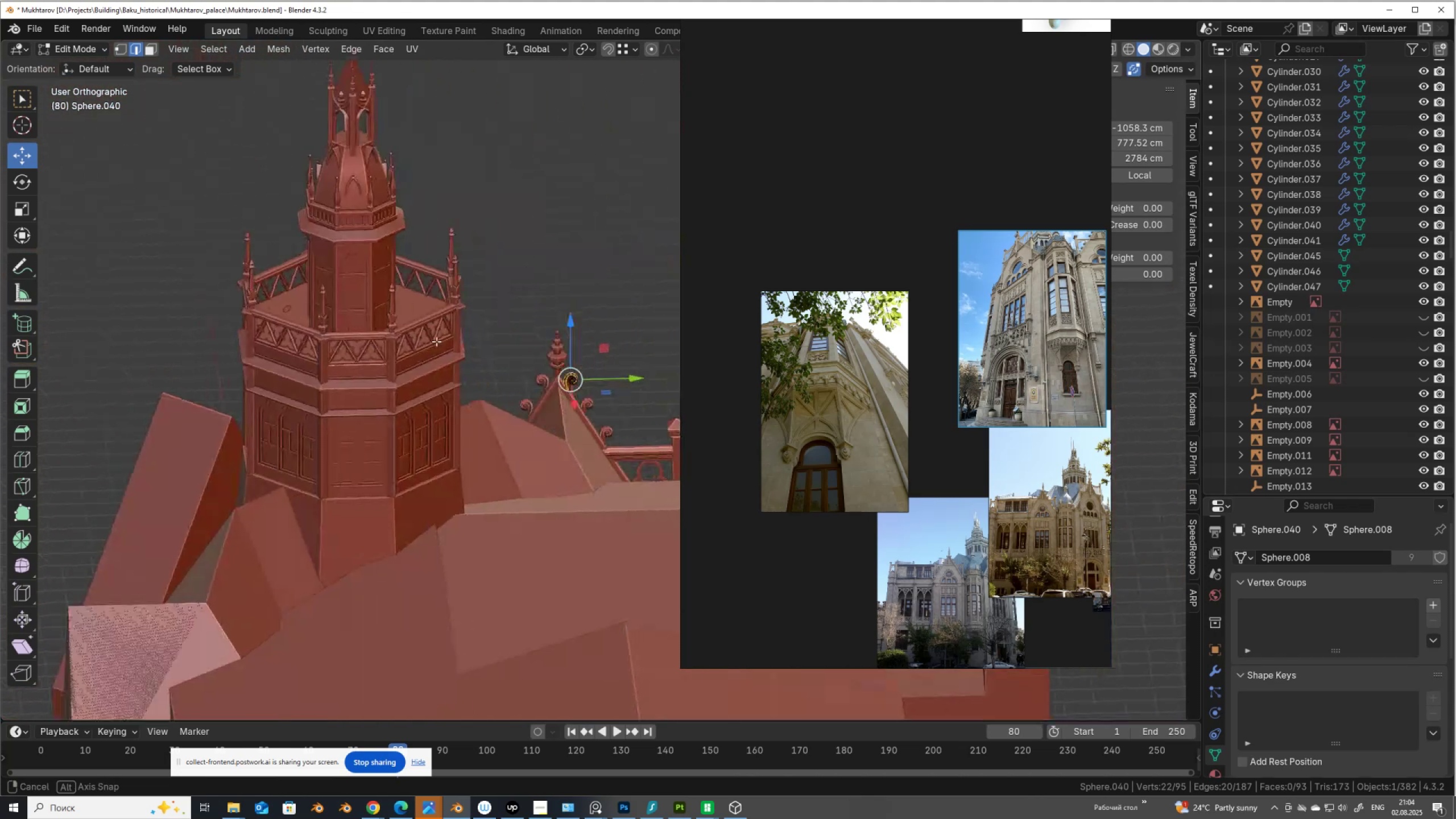 
scroll: coordinate [469, 385], scroll_direction: up, amount: 15.0
 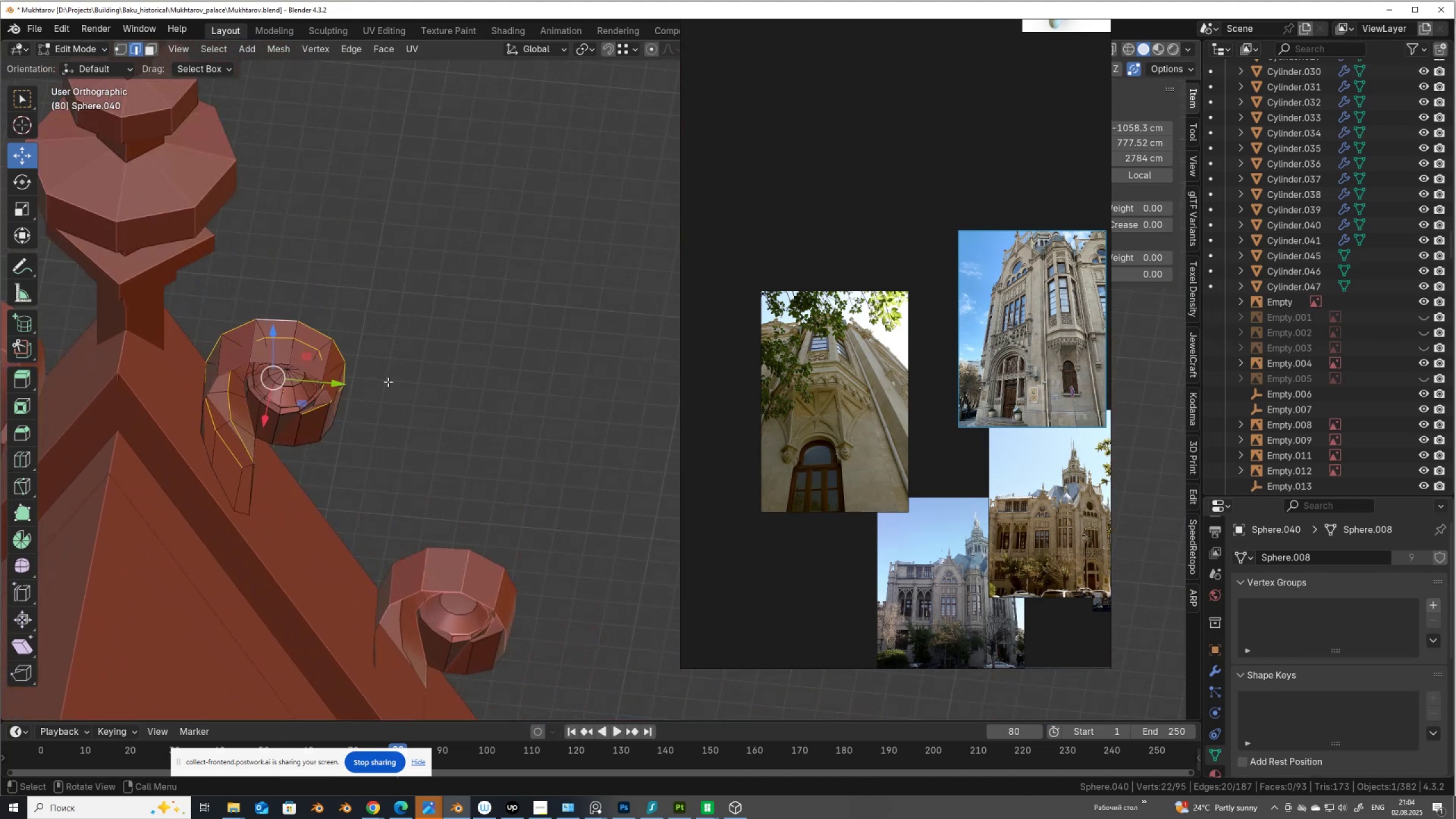 
hold_key(key=ShiftLeft, duration=0.46)
 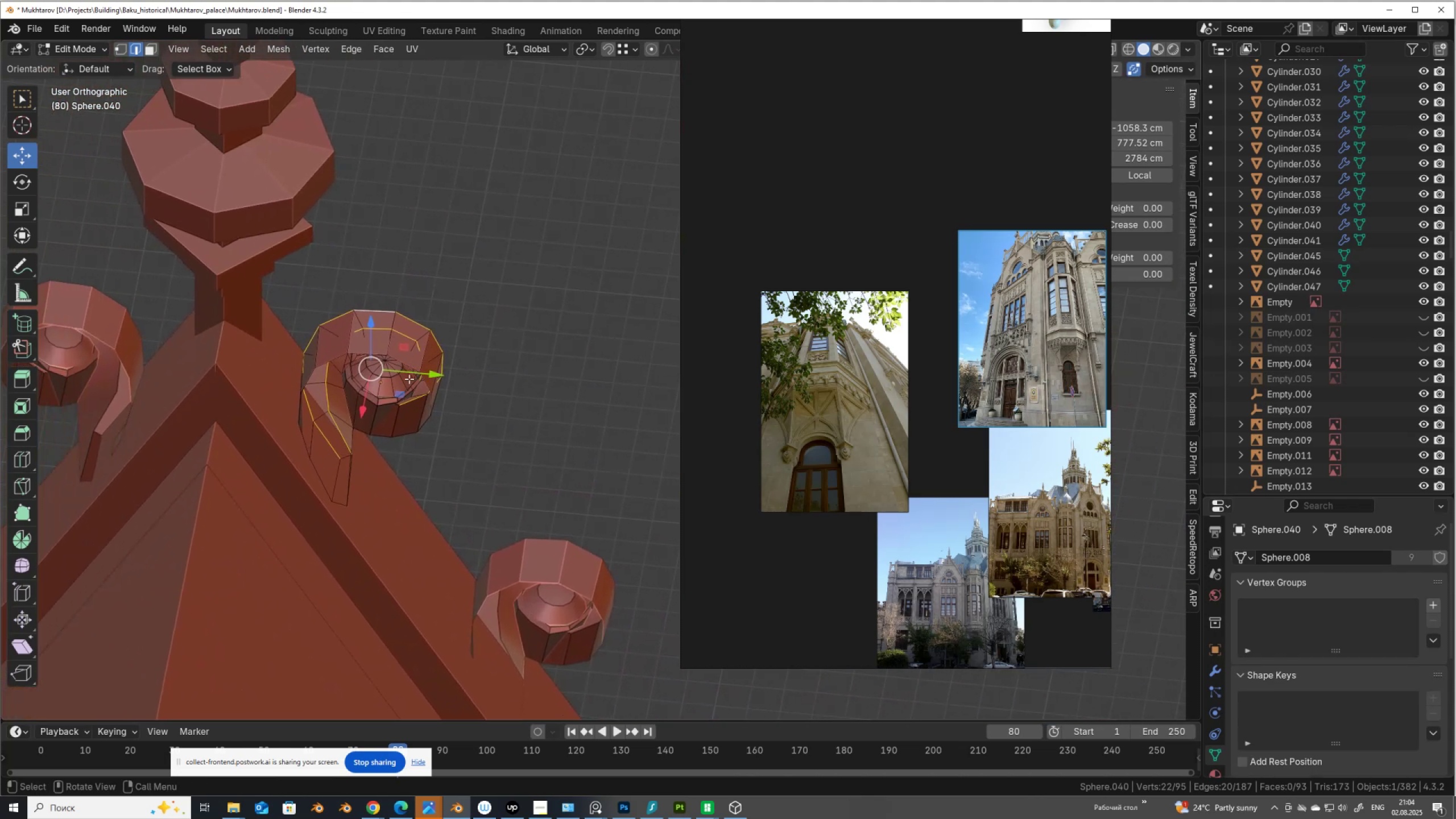 
hold_key(key=AltLeft, duration=0.34)
 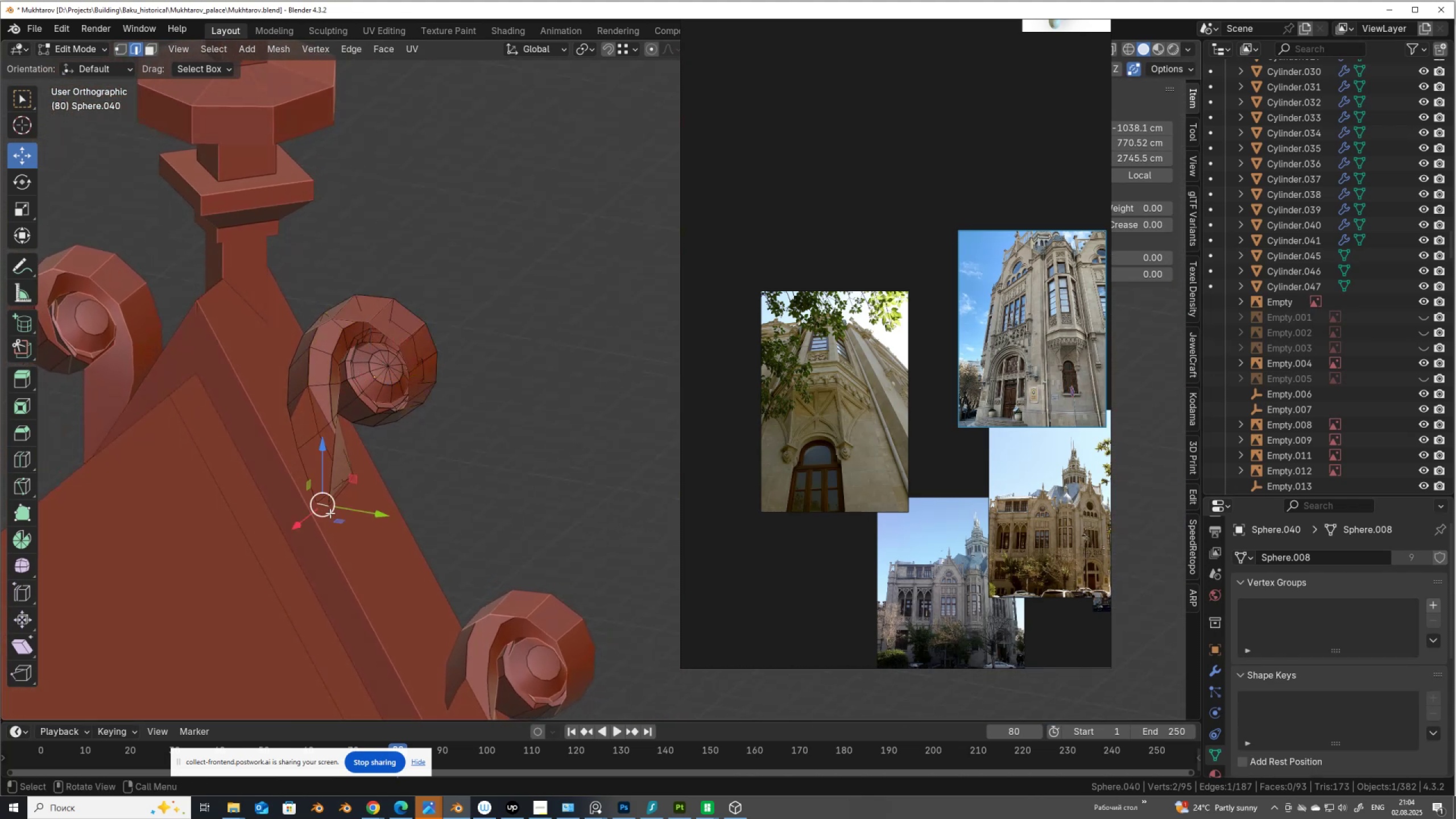 
type(ffffff)
 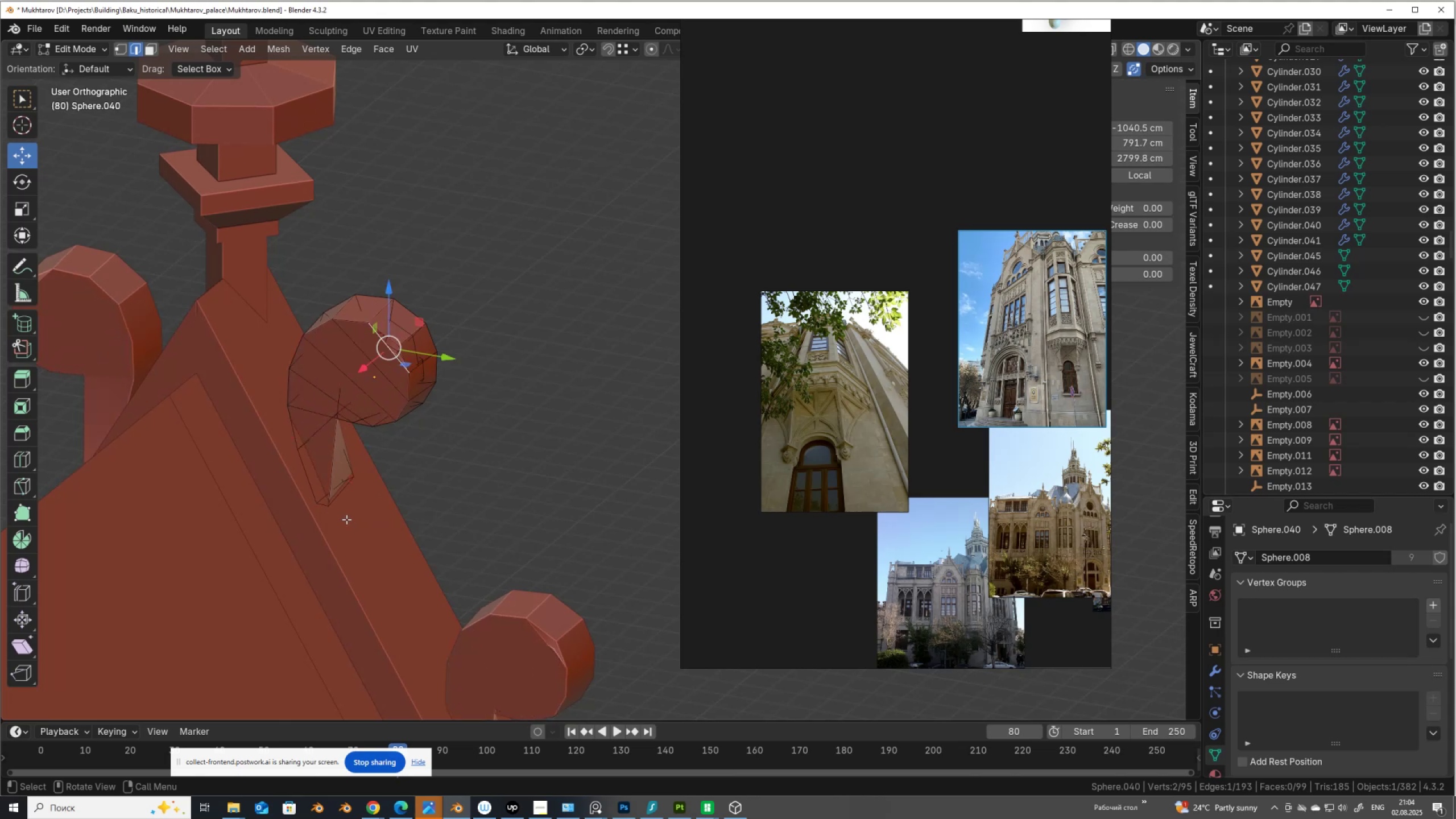 
scroll: coordinate [331, 446], scroll_direction: up, amount: 3.0
 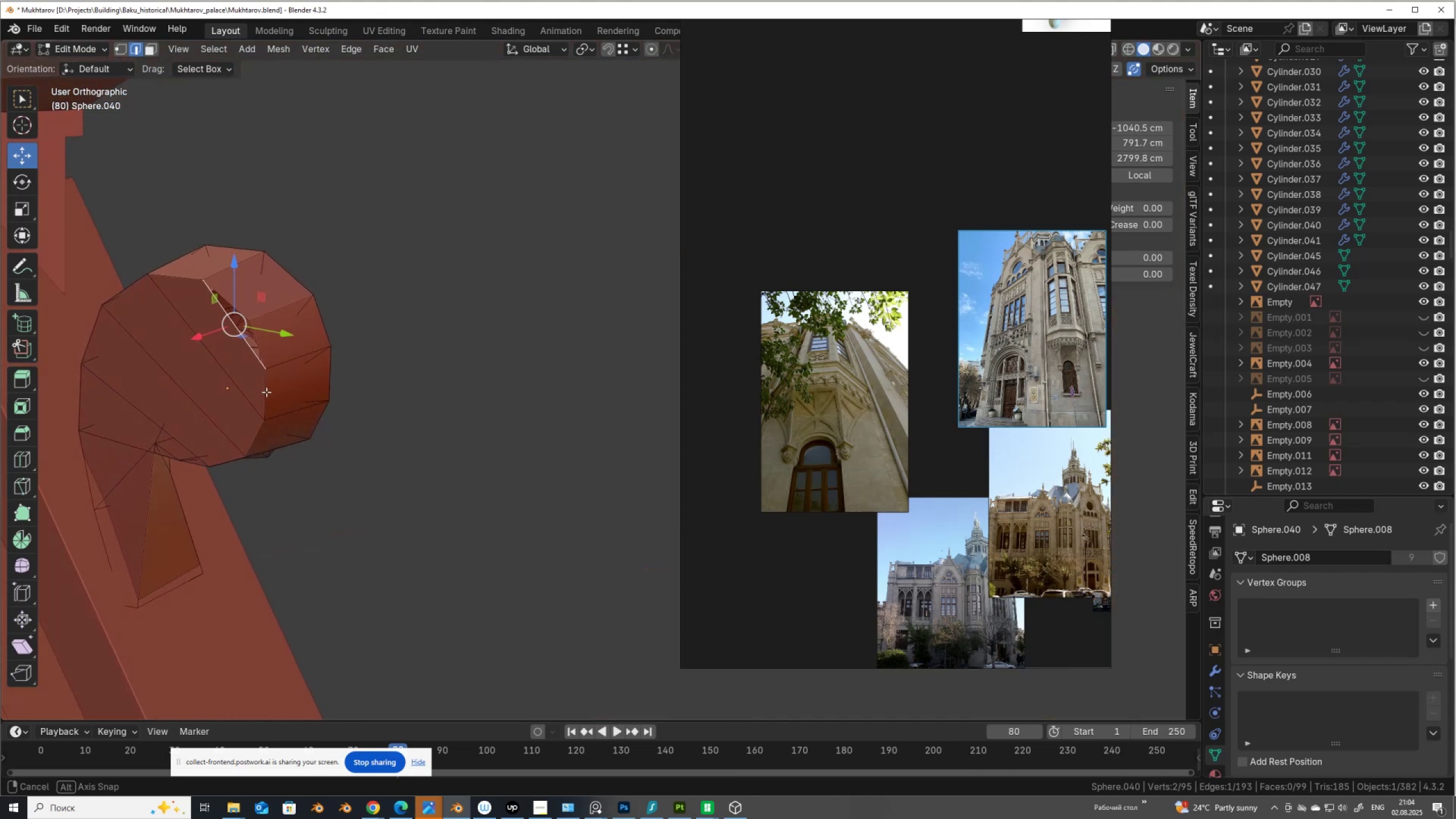 
wait(6.7)
 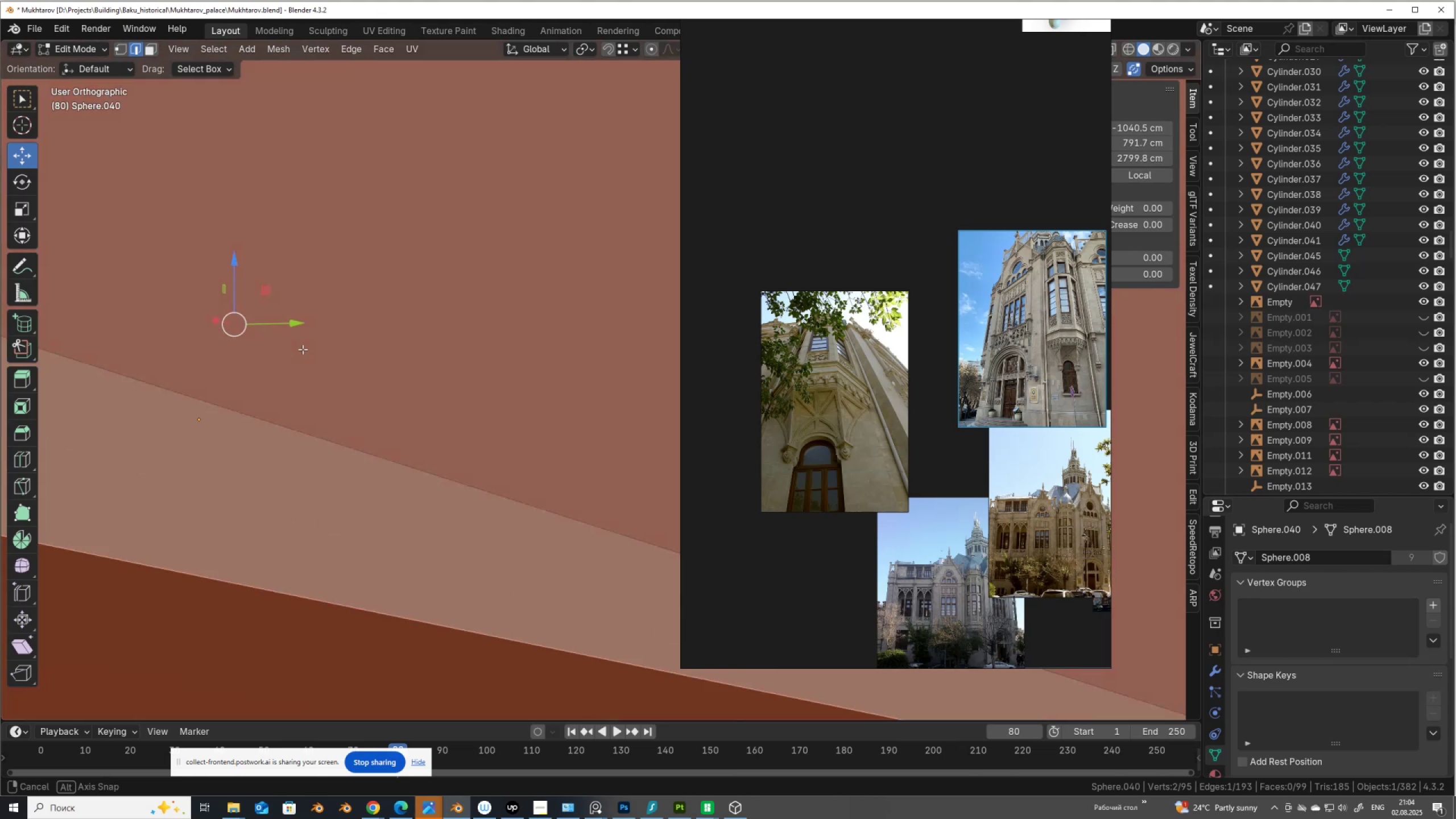 
key(Control+R)
 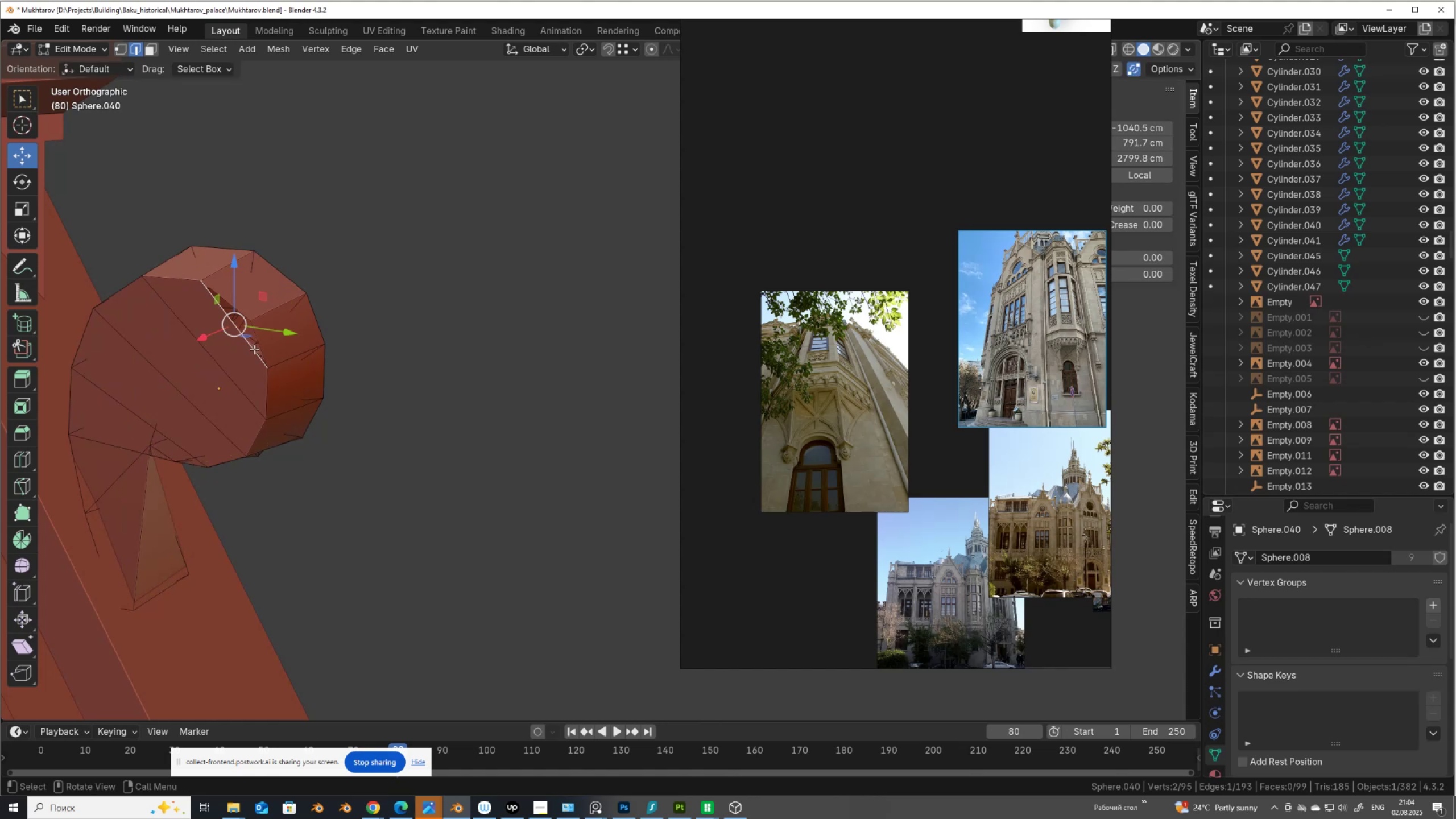 
scroll: coordinate [324, 369], scroll_direction: up, amount: 2.0
 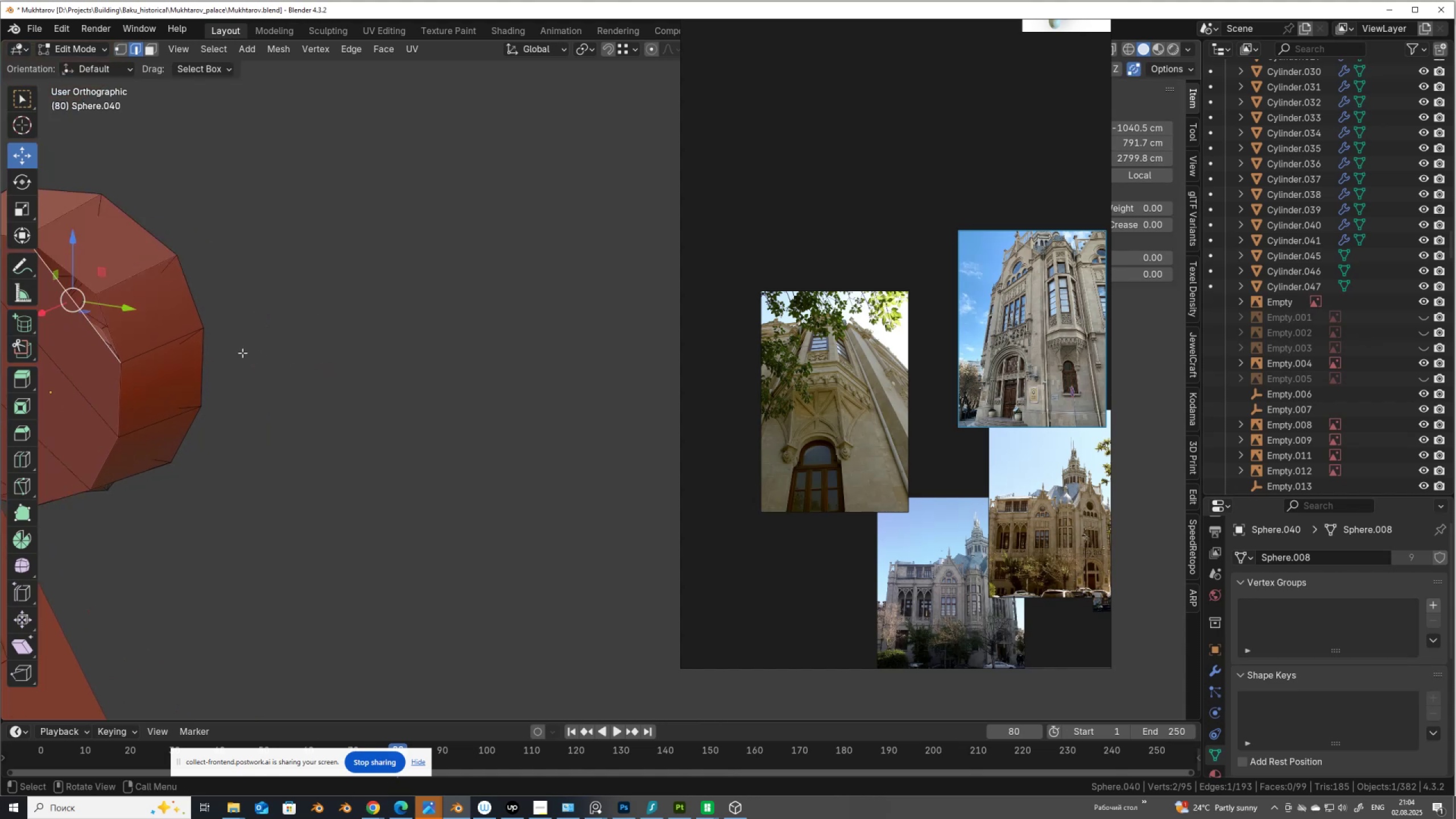 
scroll: coordinate [236, 352], scroll_direction: down, amount: 1.0
 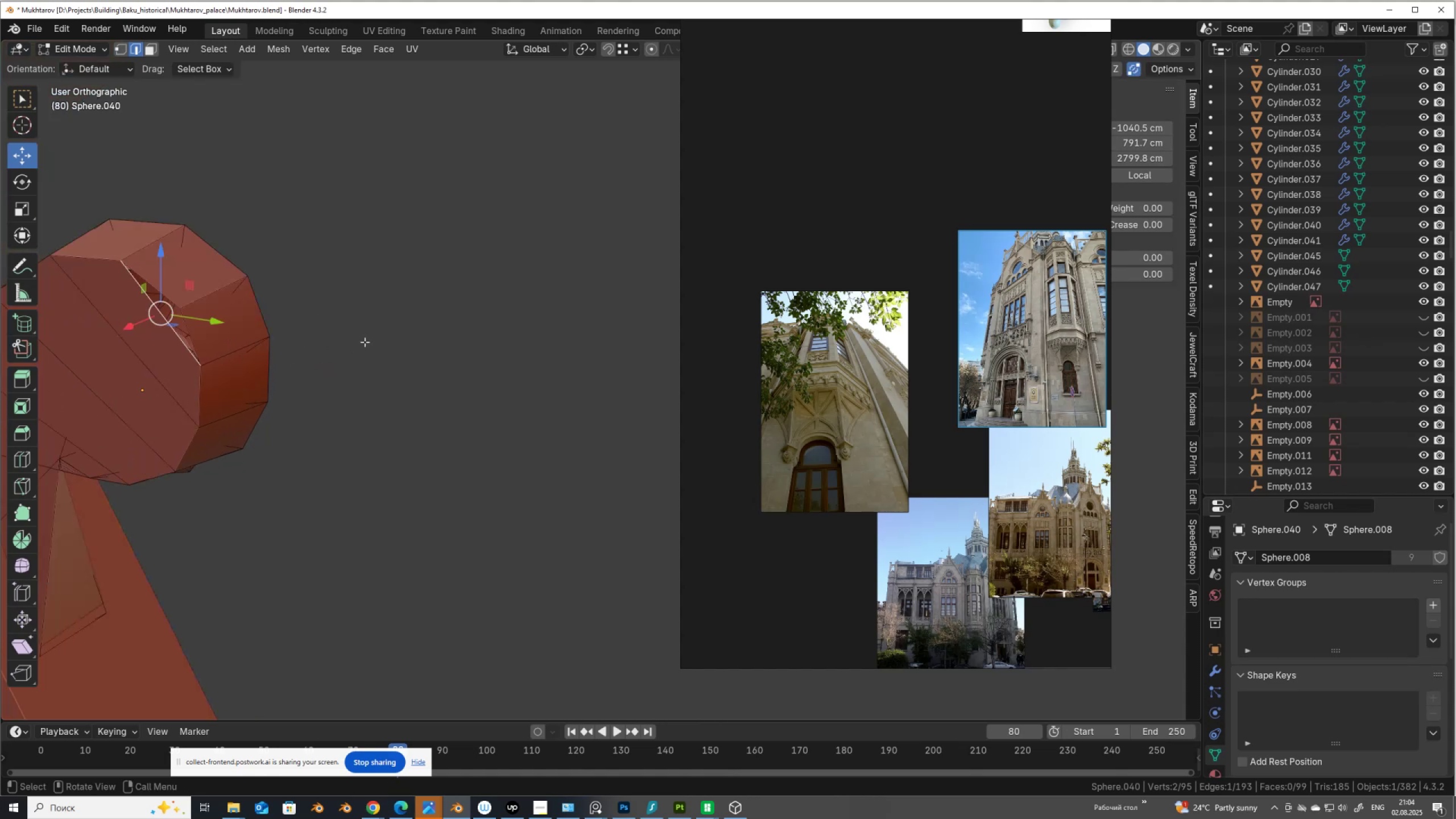 
right_click([366, 341])
 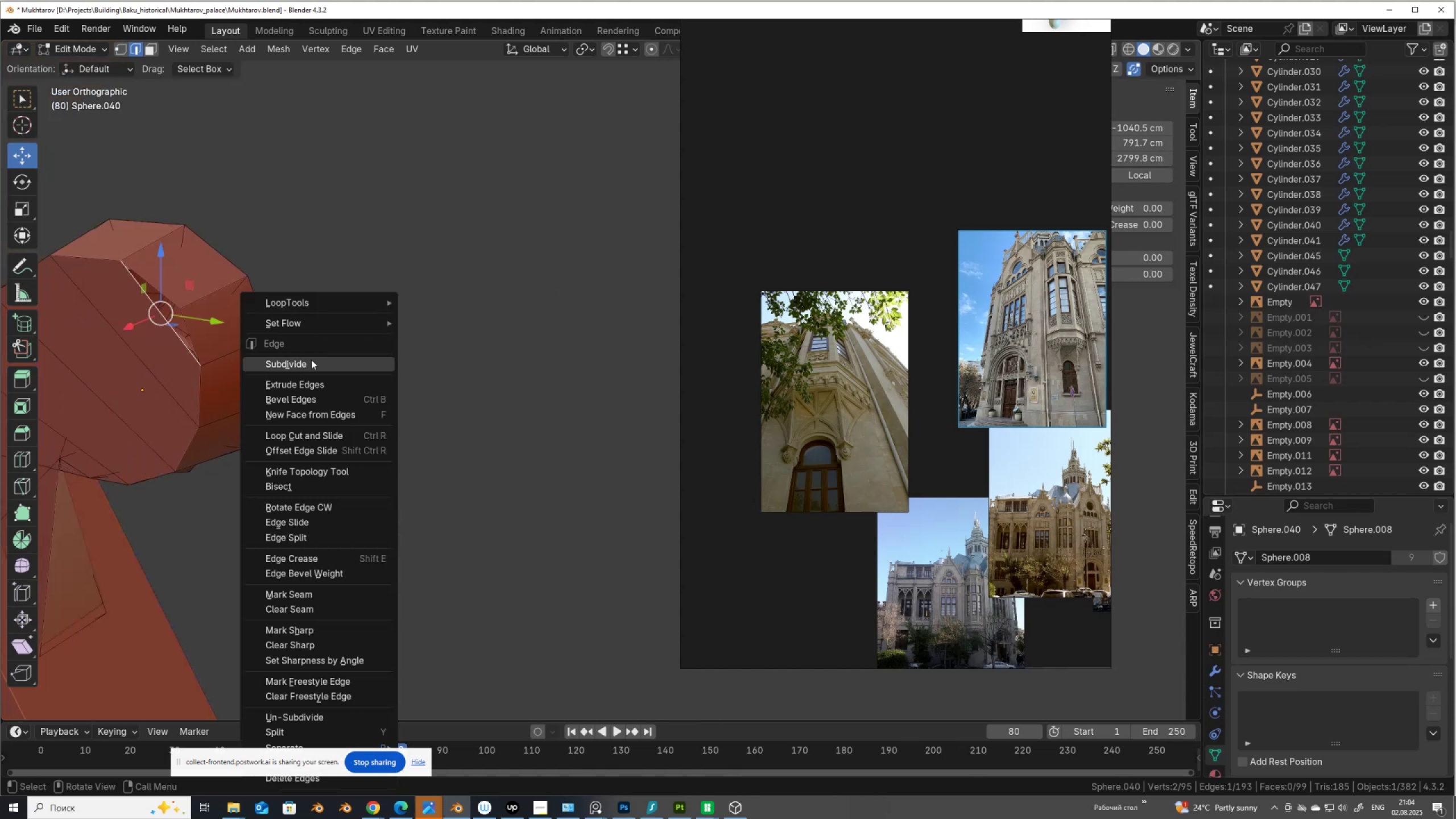 
left_click([311, 362])
 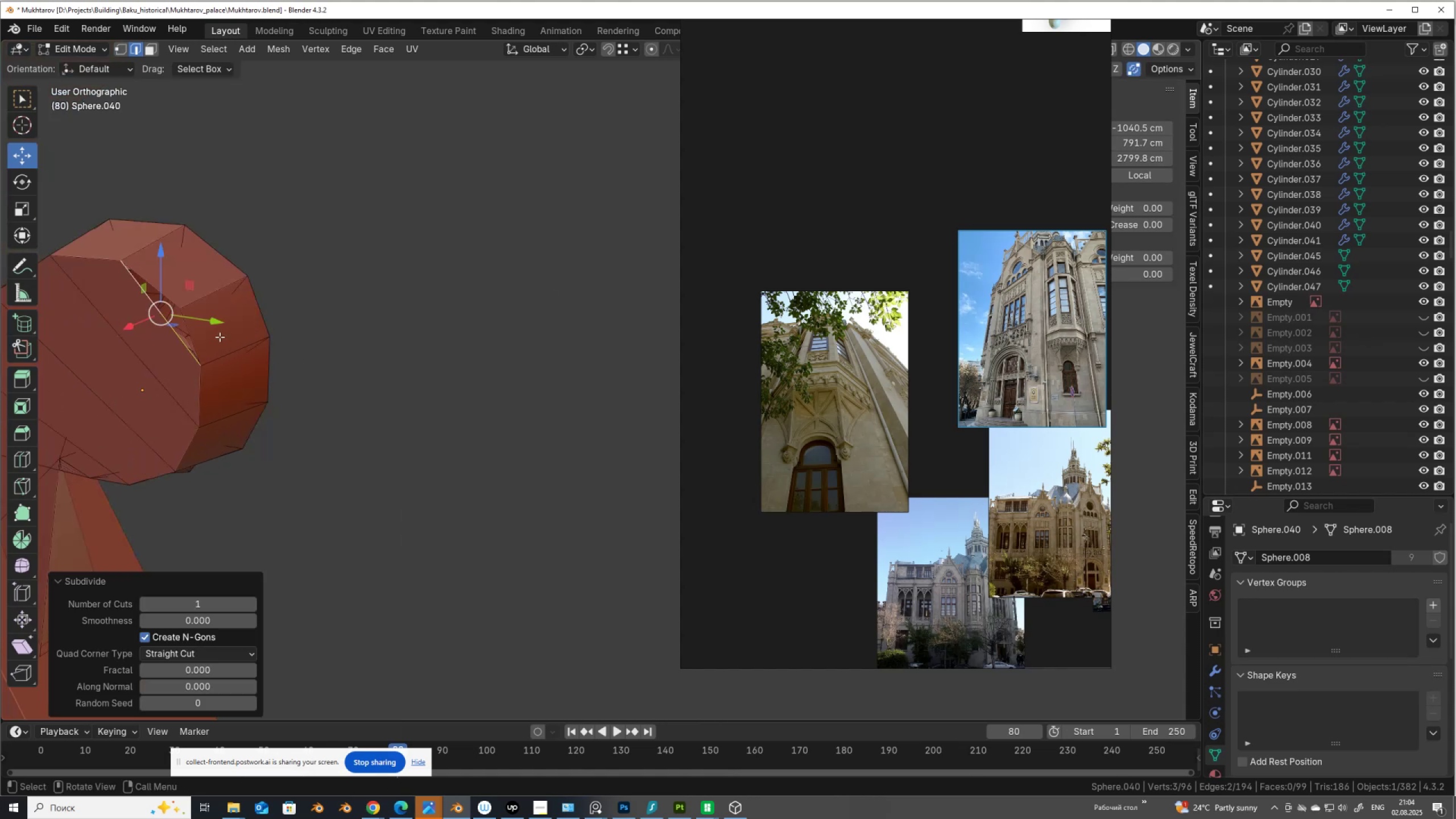 
key(1)
 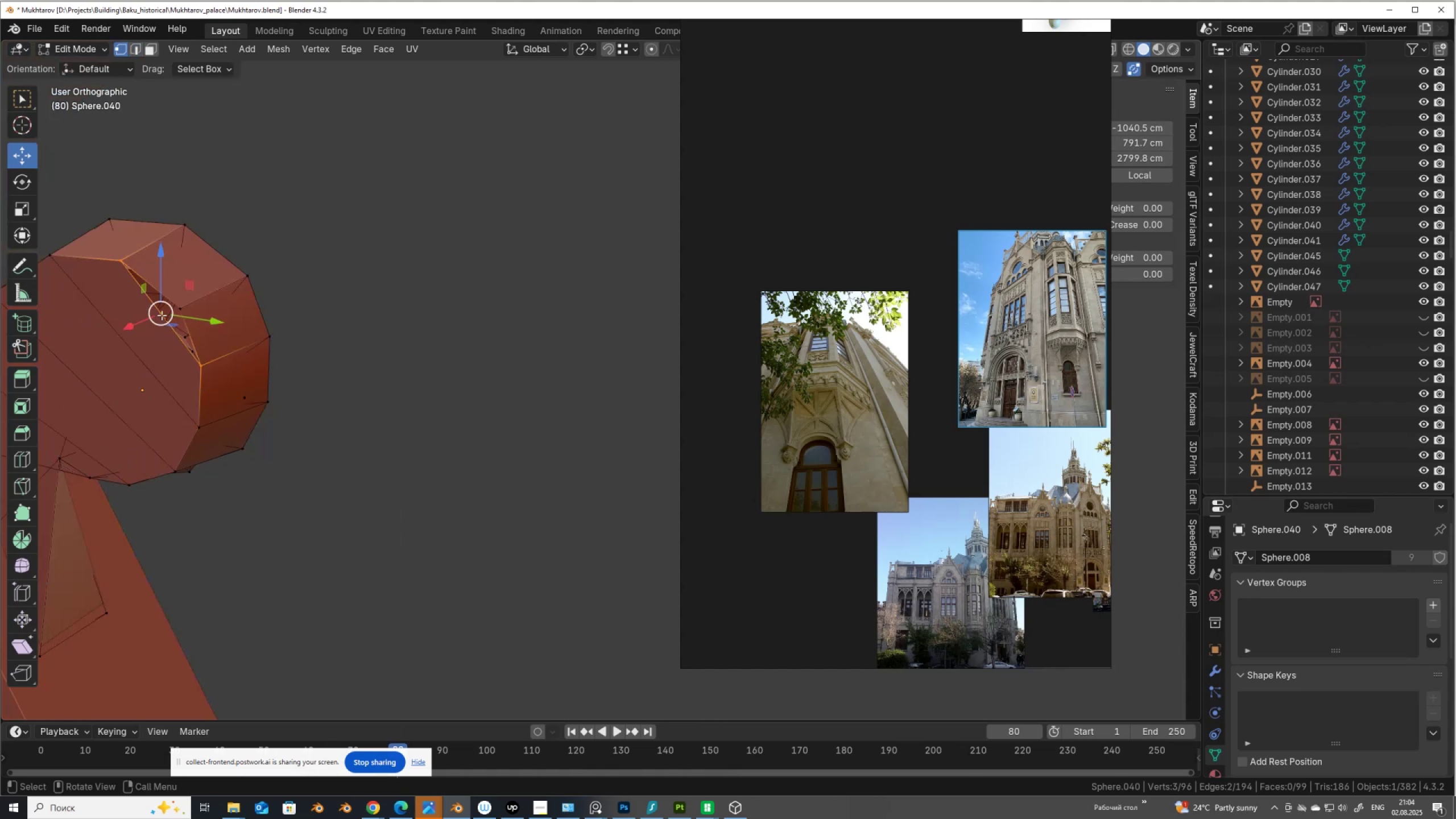 
left_click([162, 315])
 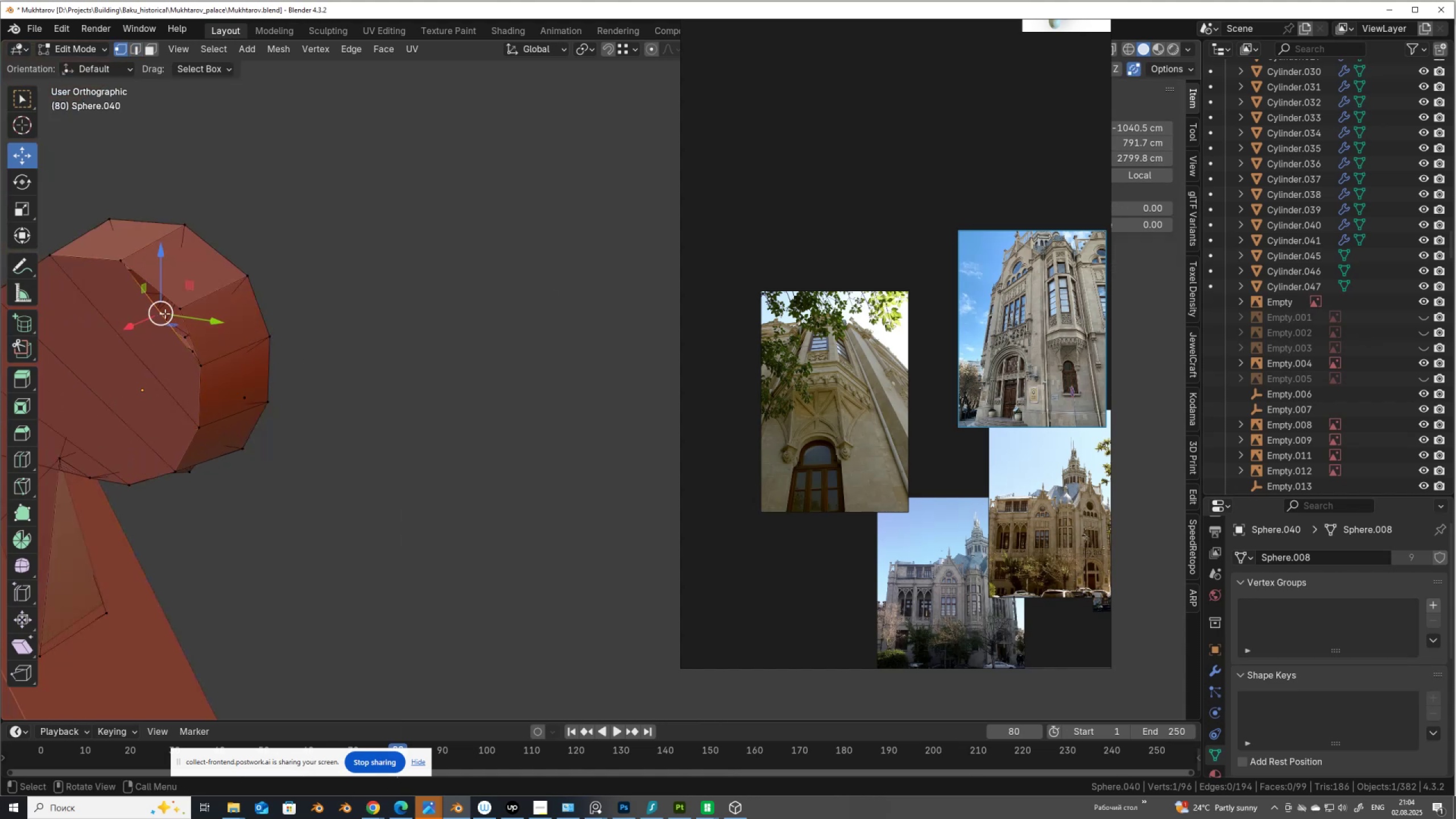 
hold_key(key=ShiftLeft, duration=0.38)
left_click([174, 308])
 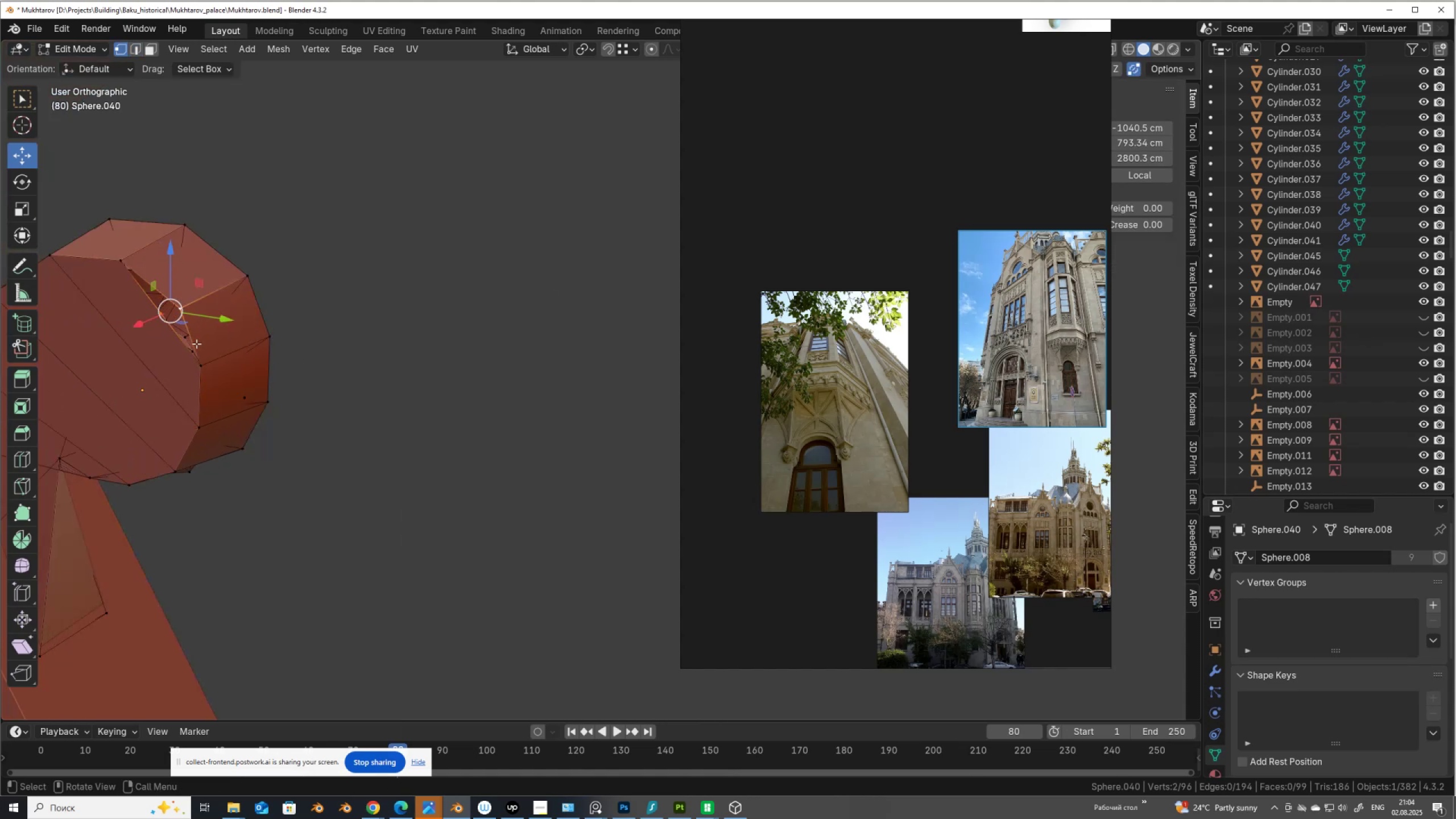 
key(M)
 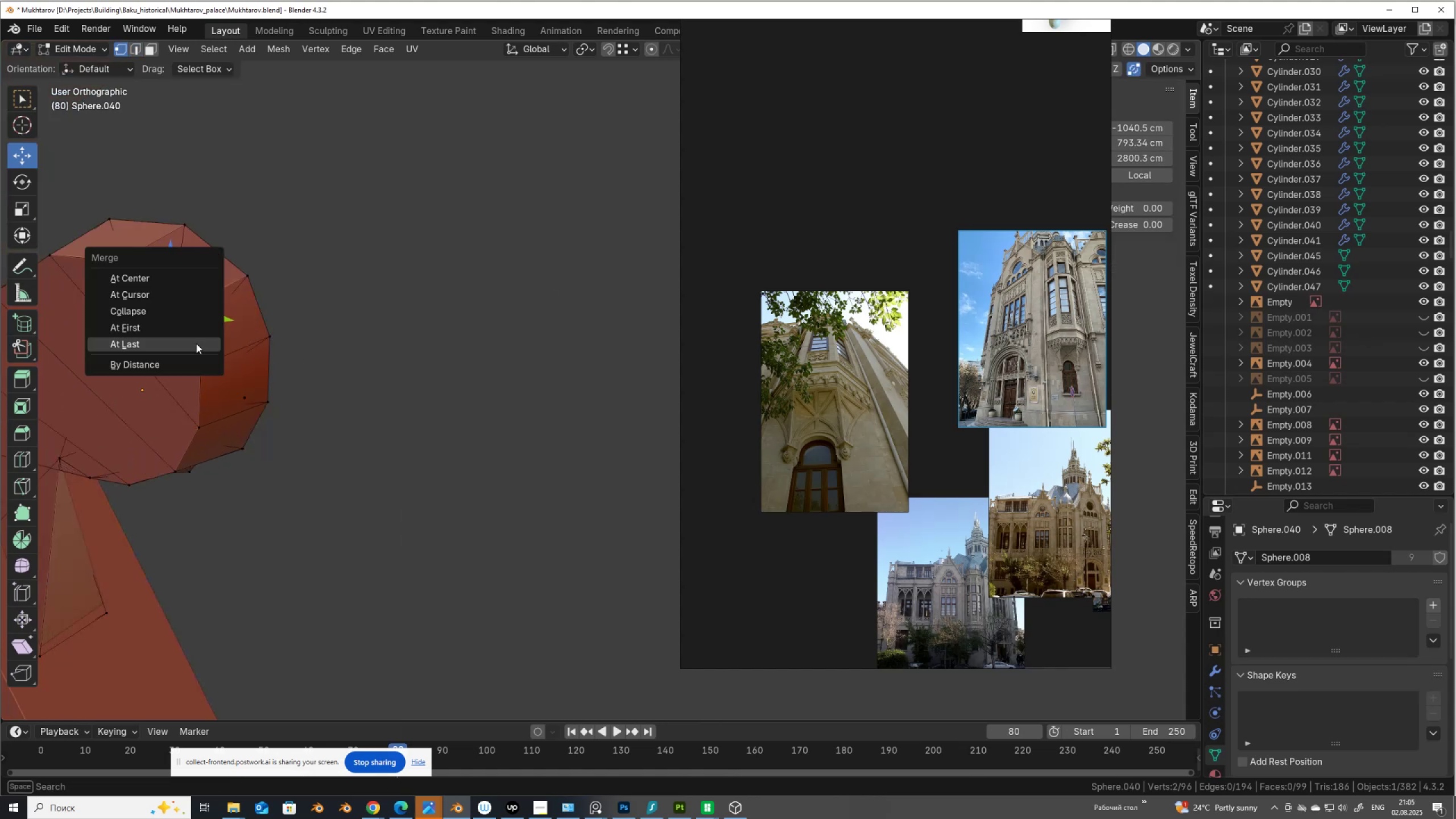 
left_click([196, 344])
 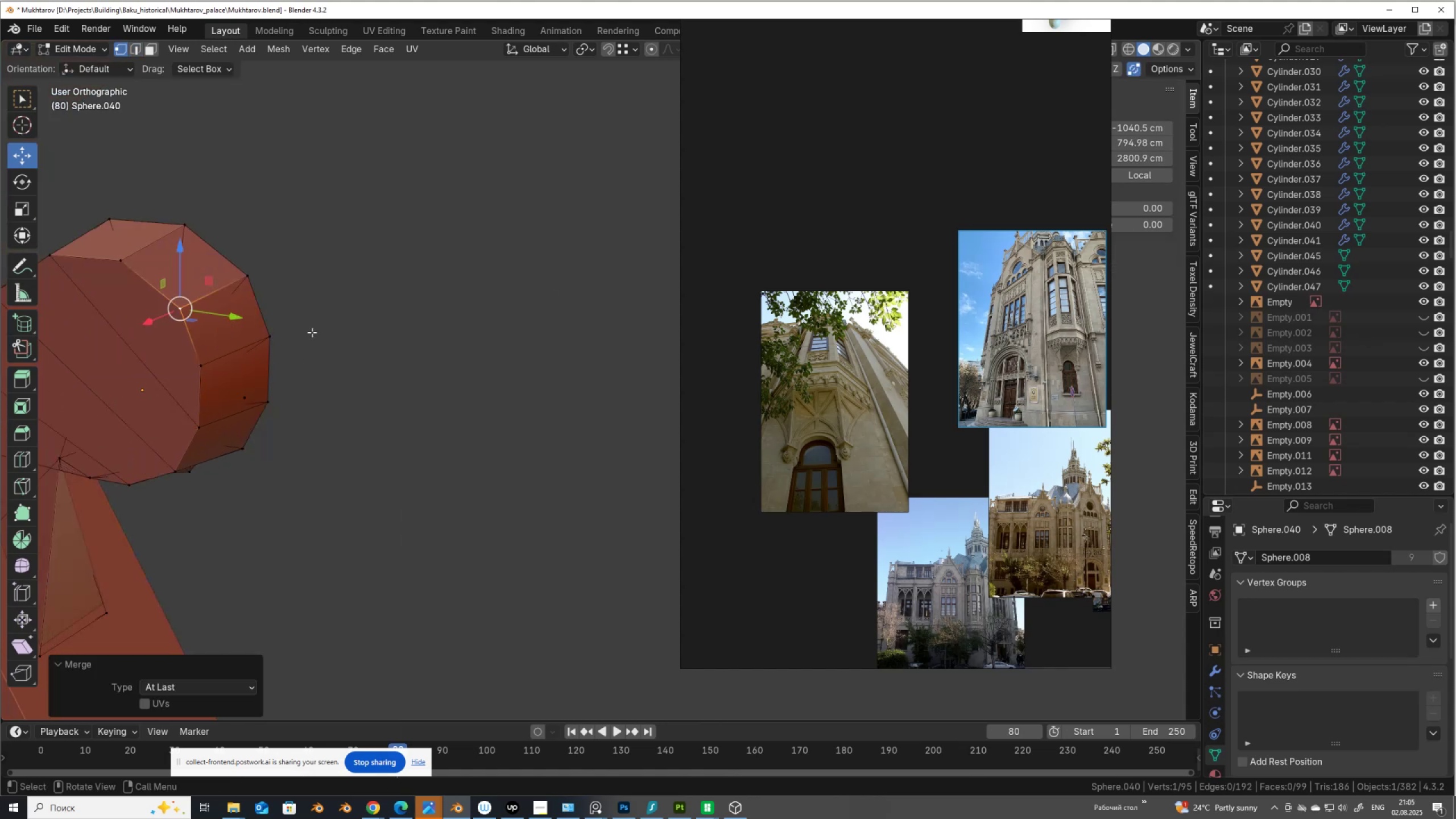 
scroll: coordinate [433, 384], scroll_direction: down, amount: 5.0
 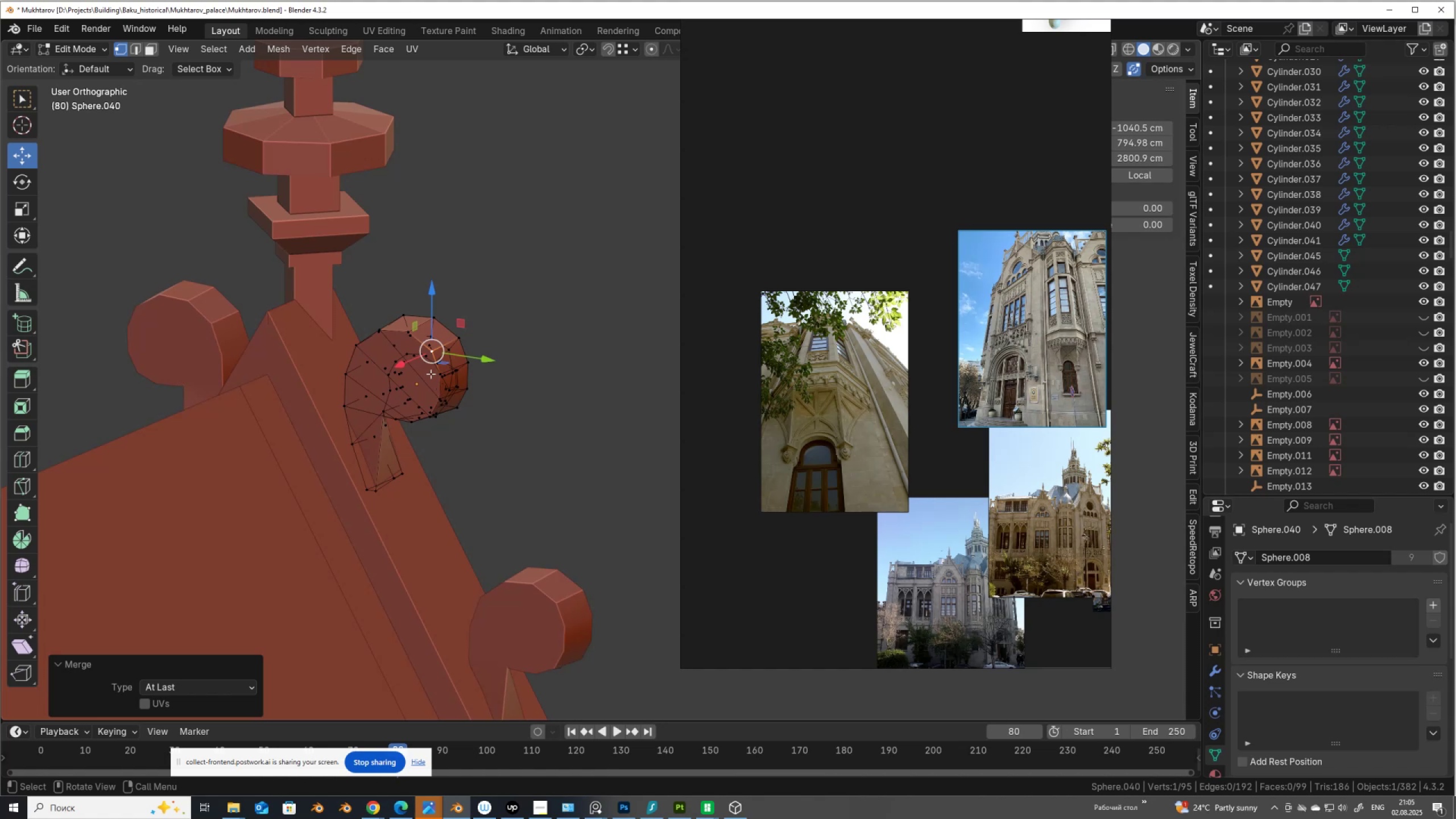 
key(2)
 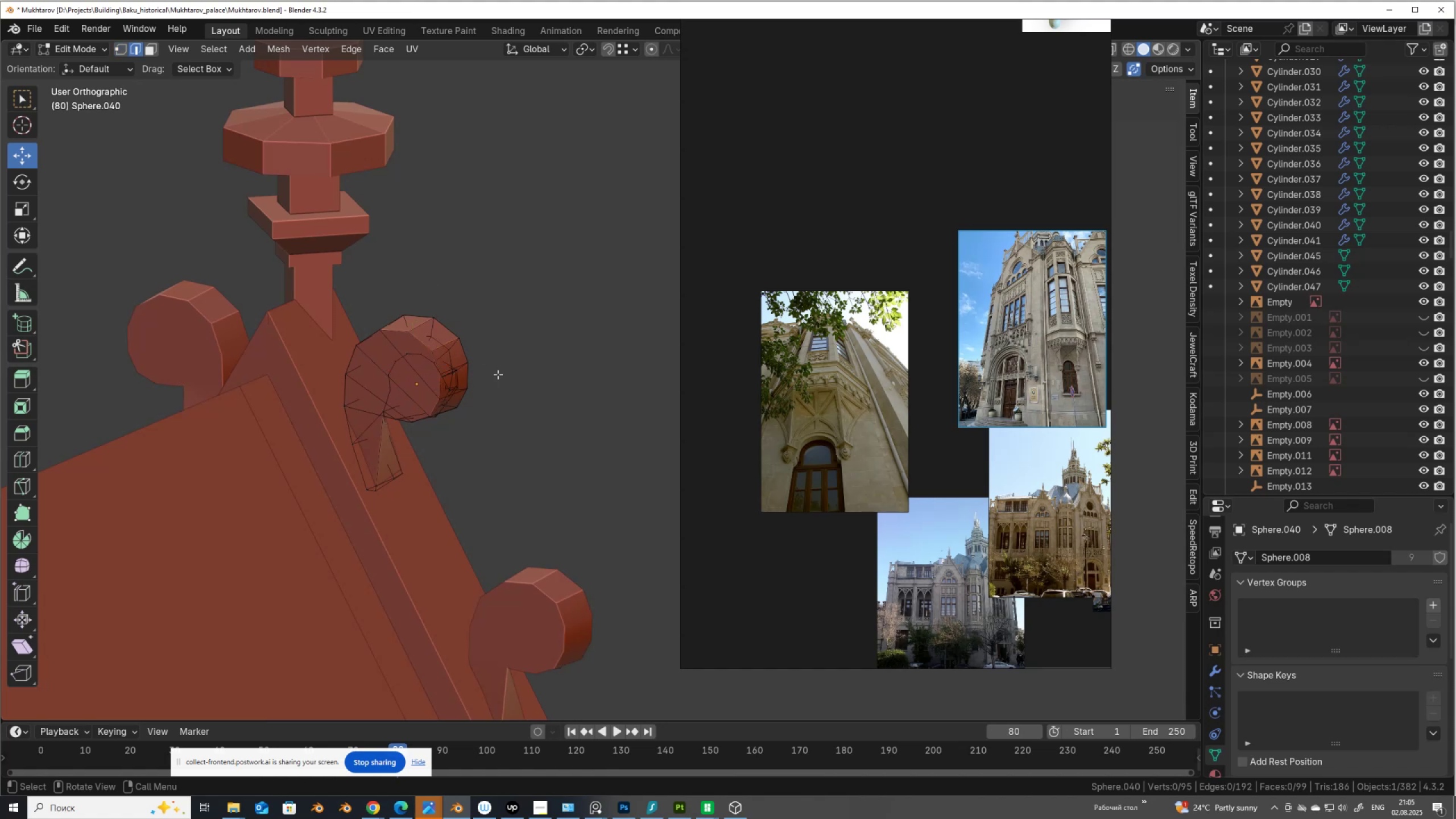 
left_click([498, 374])
 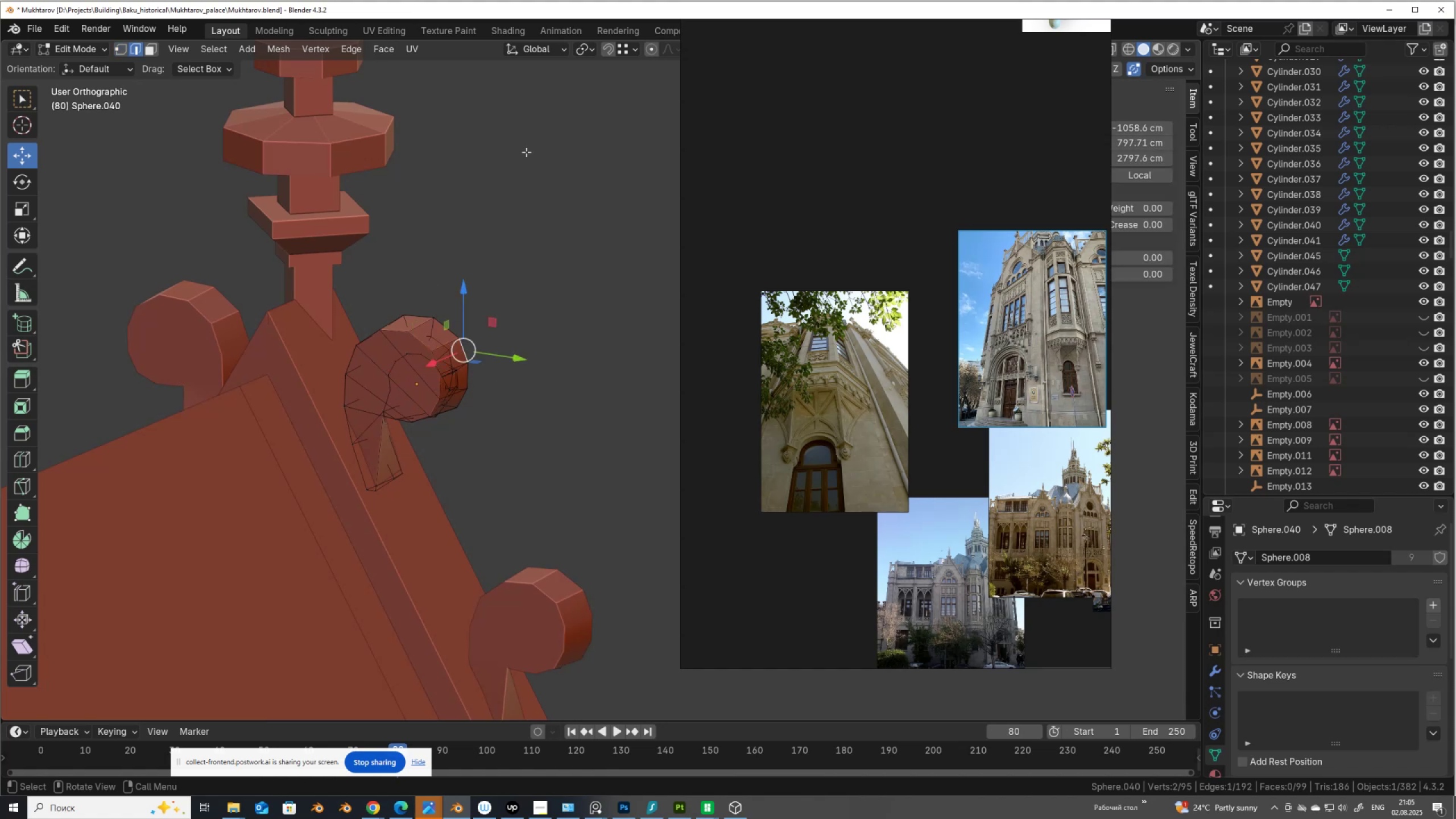 
left_click([543, 163])
 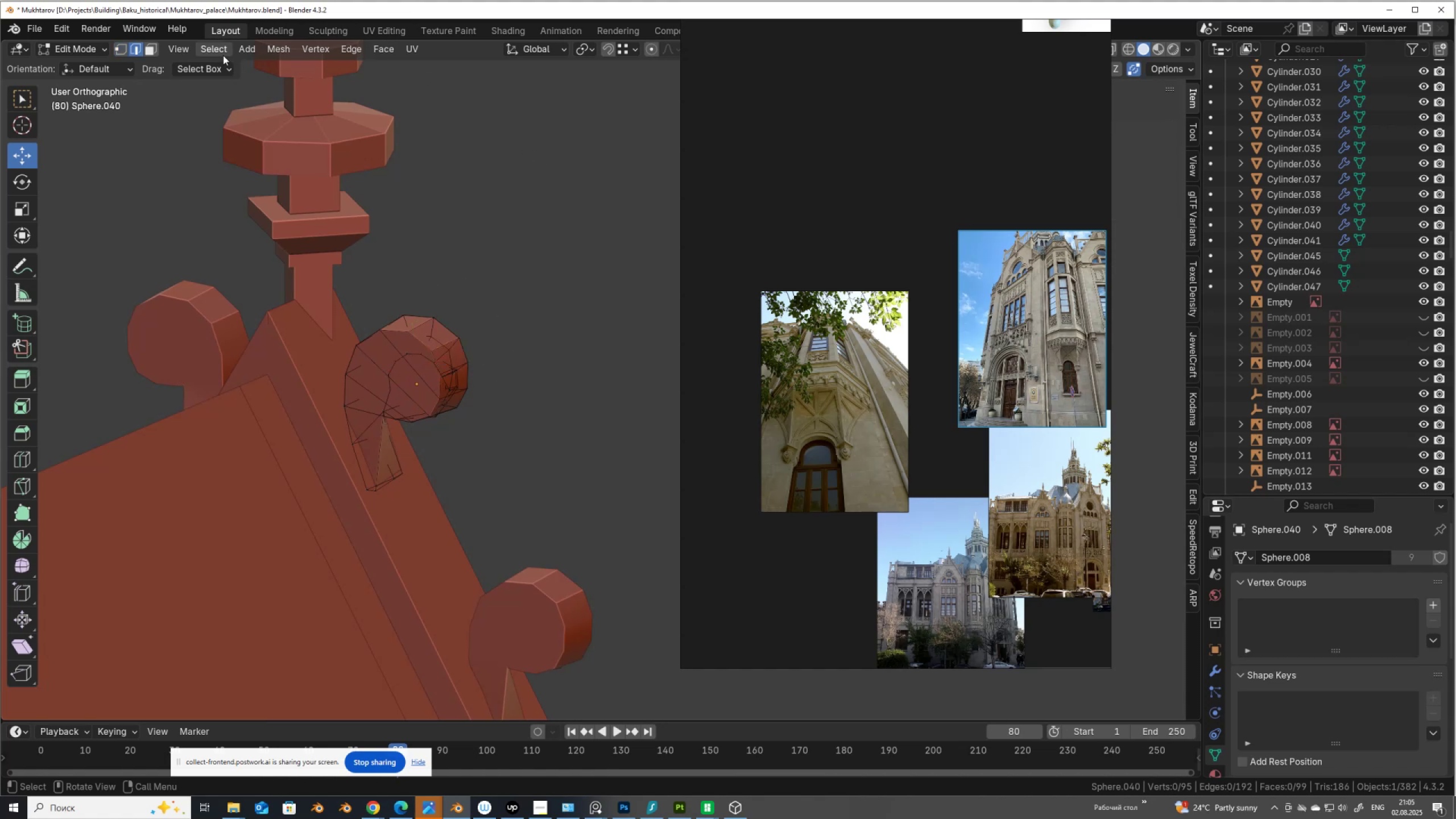 
left_click([222, 51])
 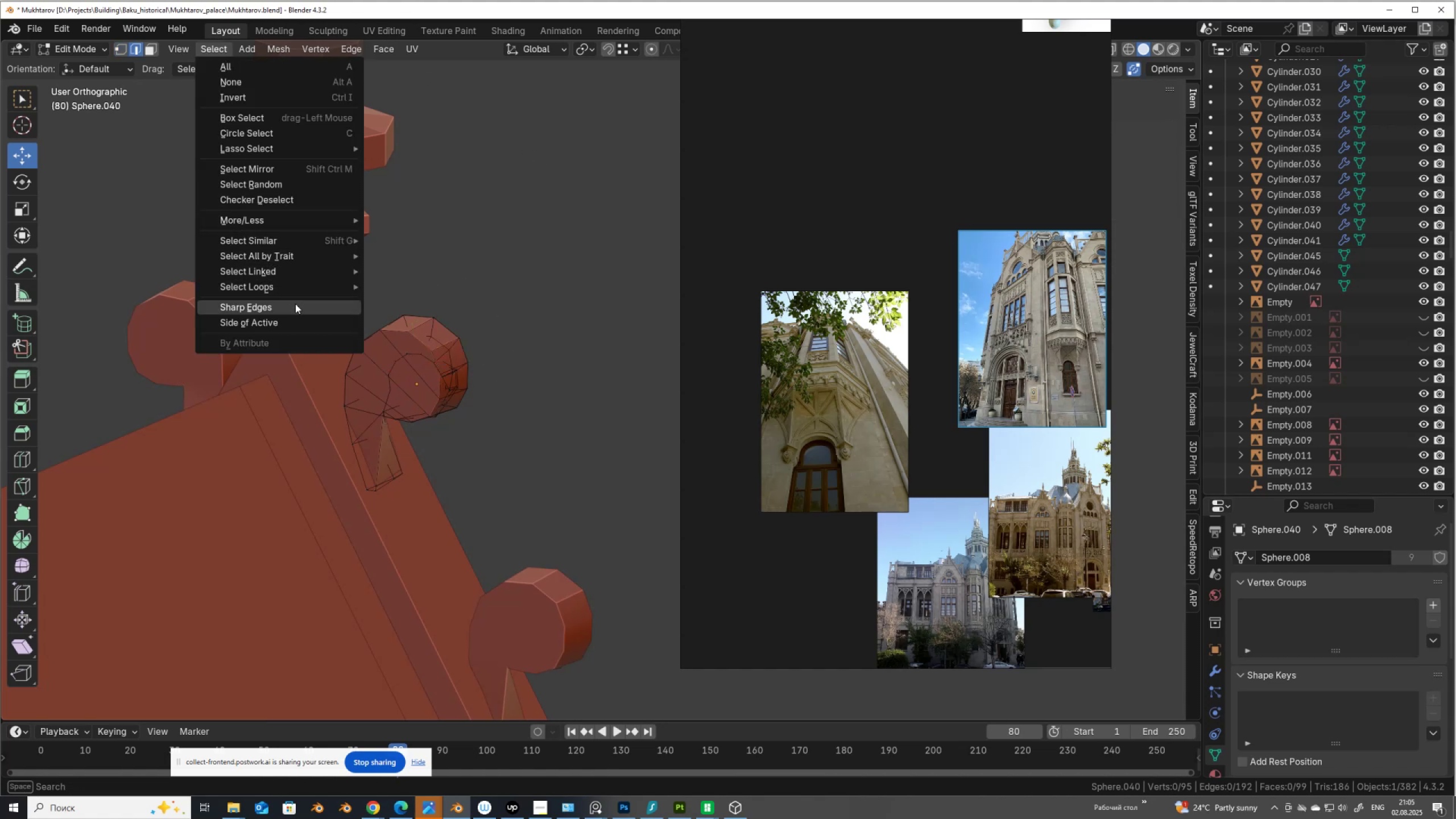 
left_click([296, 308])
 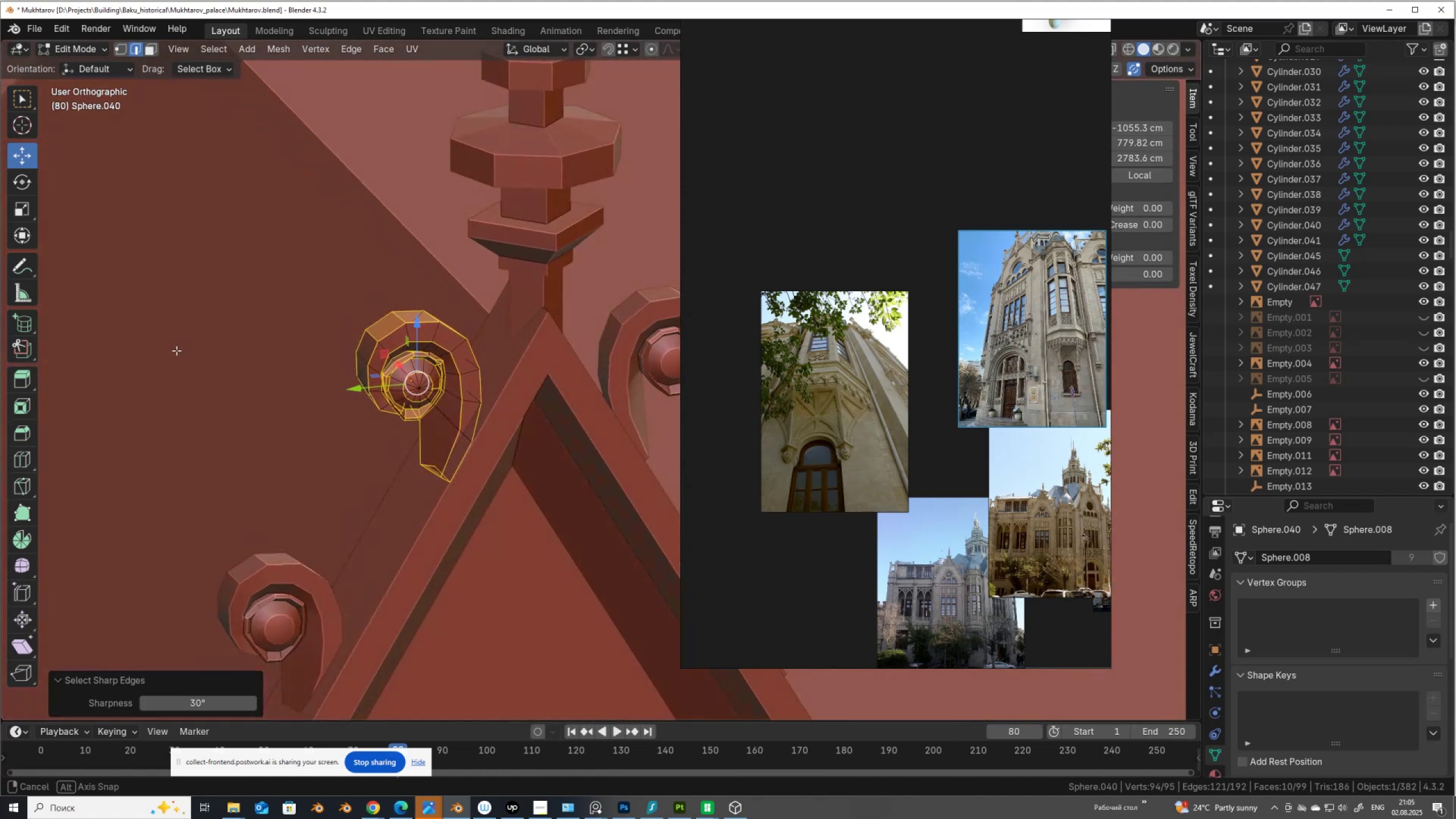 
scroll: coordinate [308, 365], scroll_direction: up, amount: 5.0
 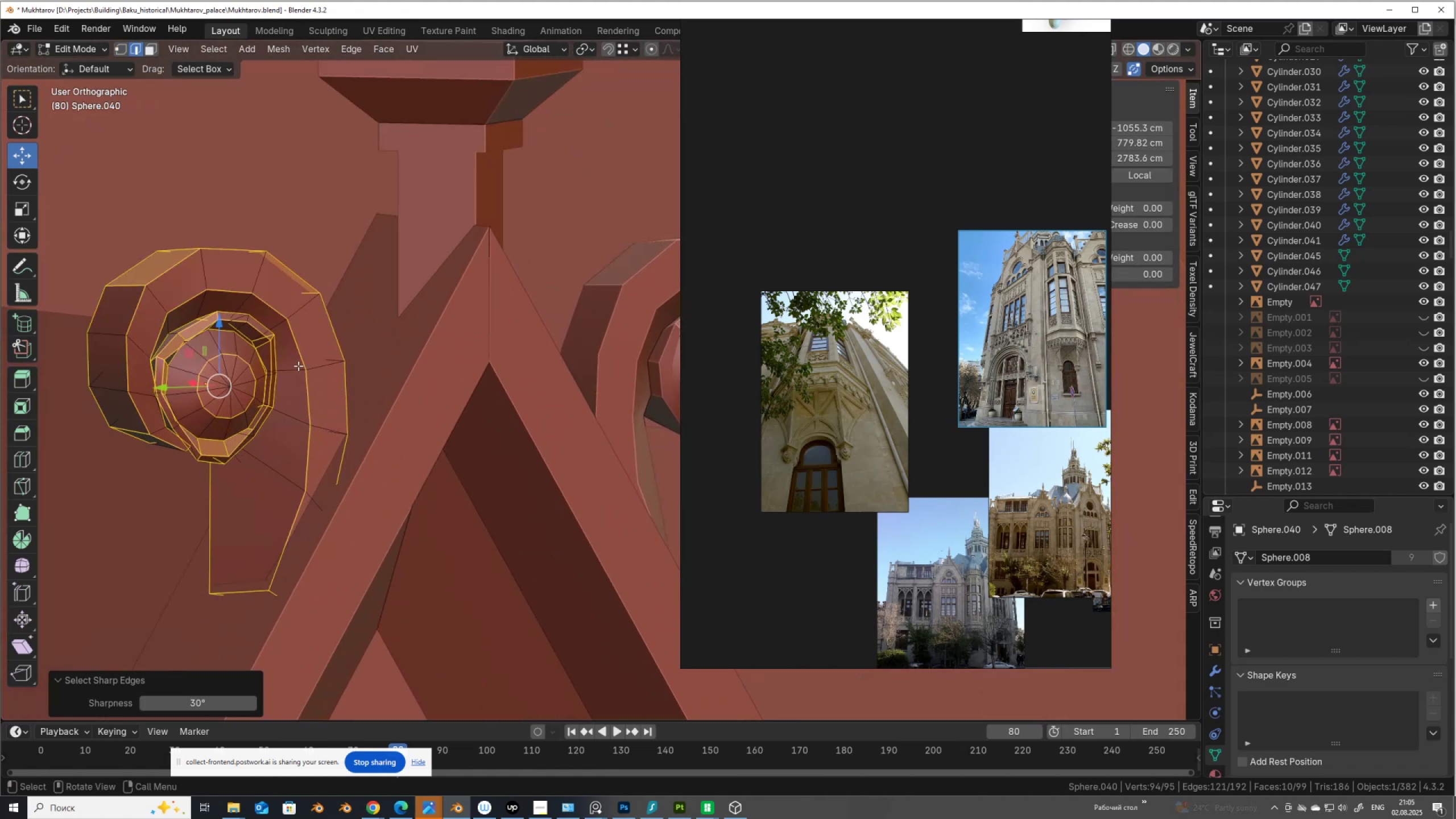 
hold_key(key=ShiftLeft, duration=0.44)
 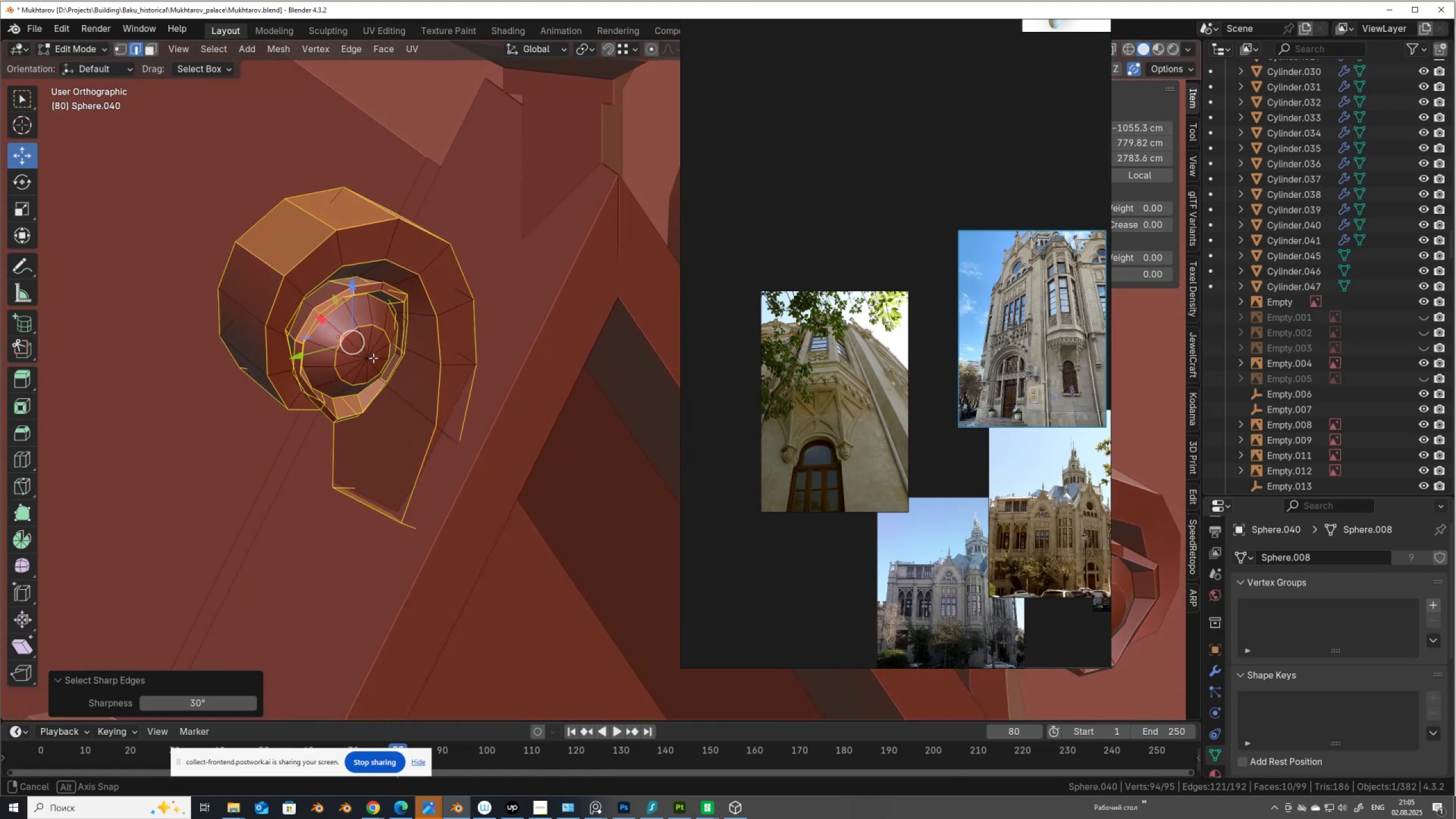 
hold_key(key=ControlLeft, duration=0.92)
 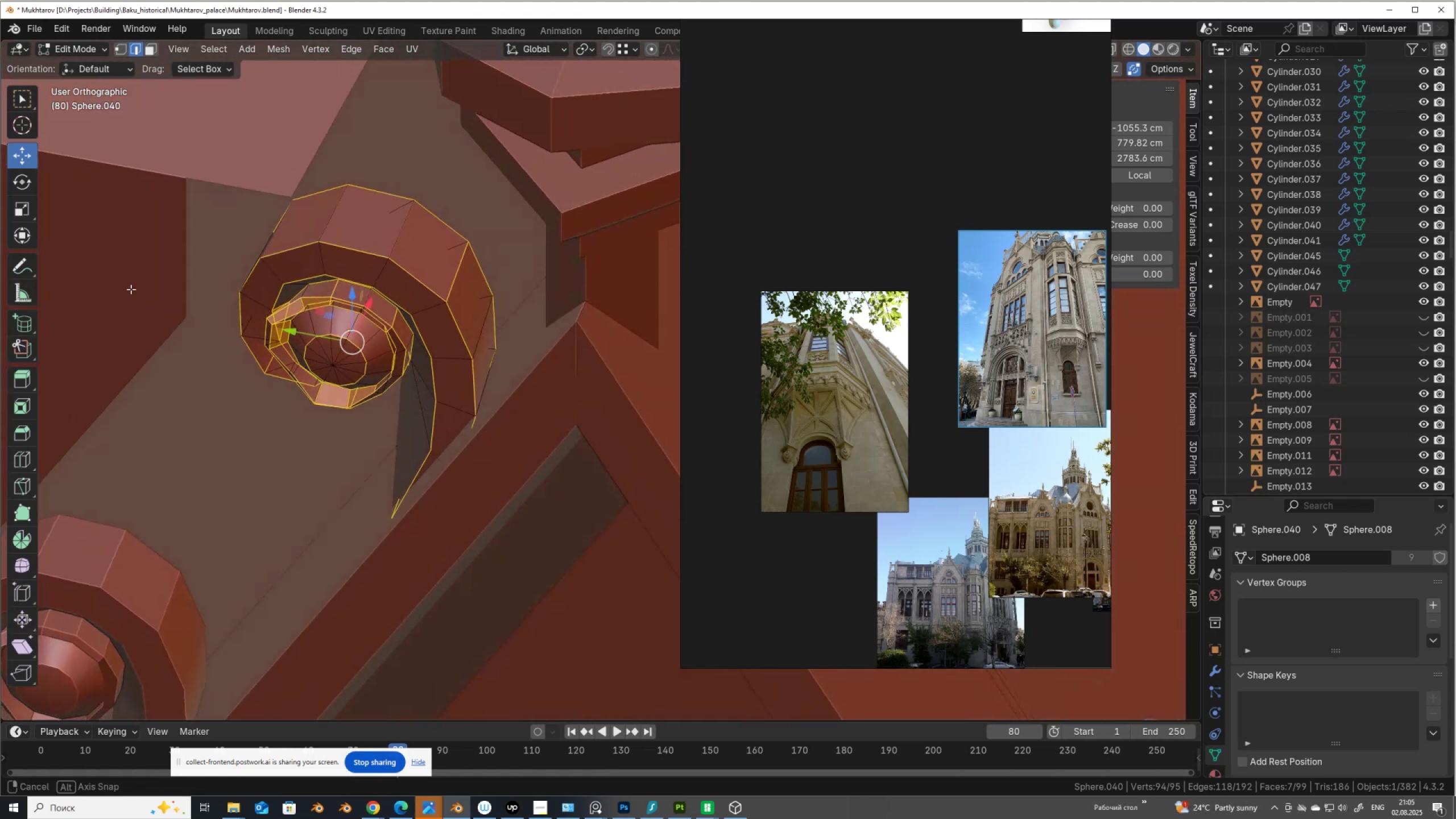 
key(Alt+AltLeft)
 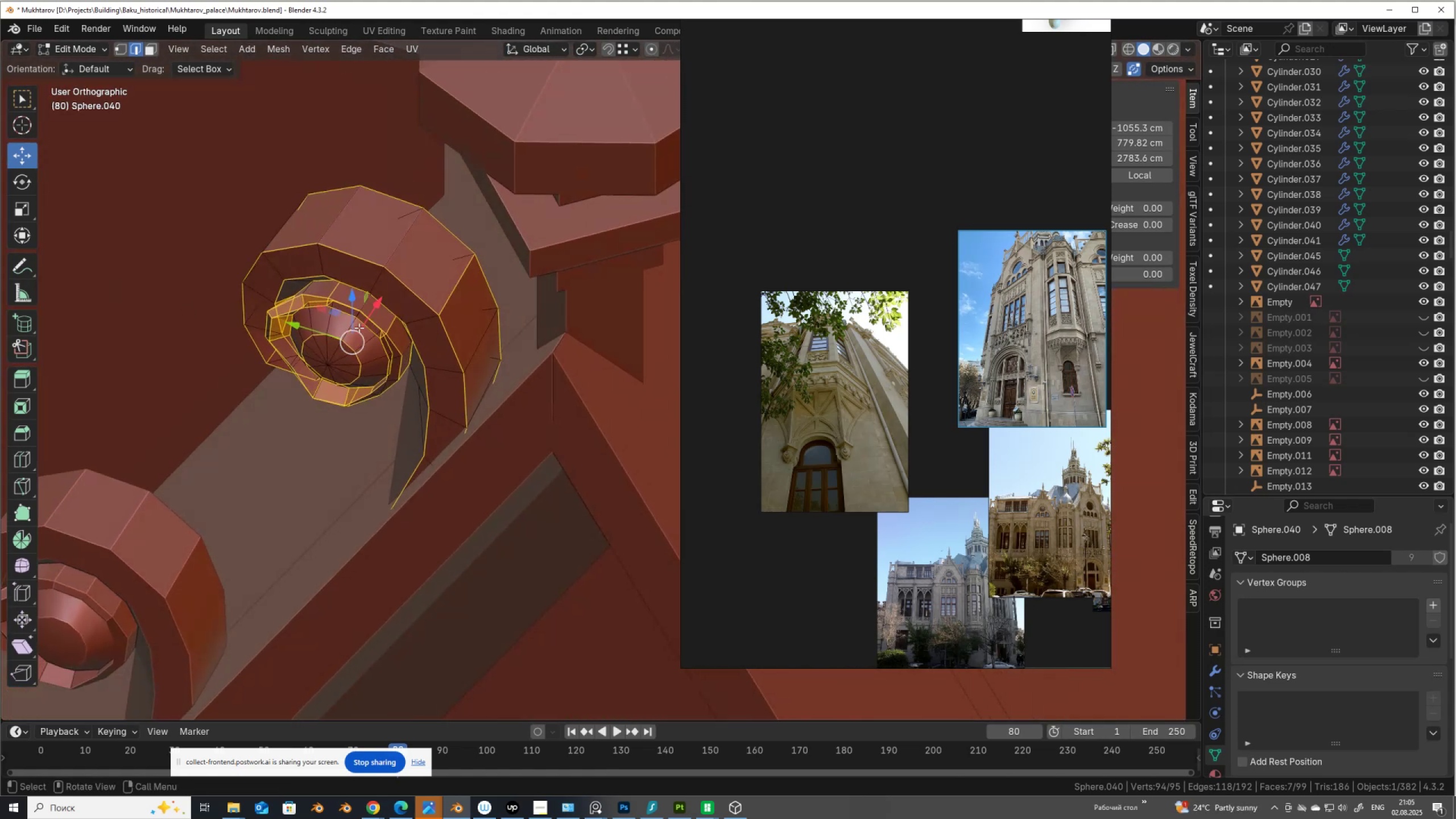 
key(Alt+Z)
 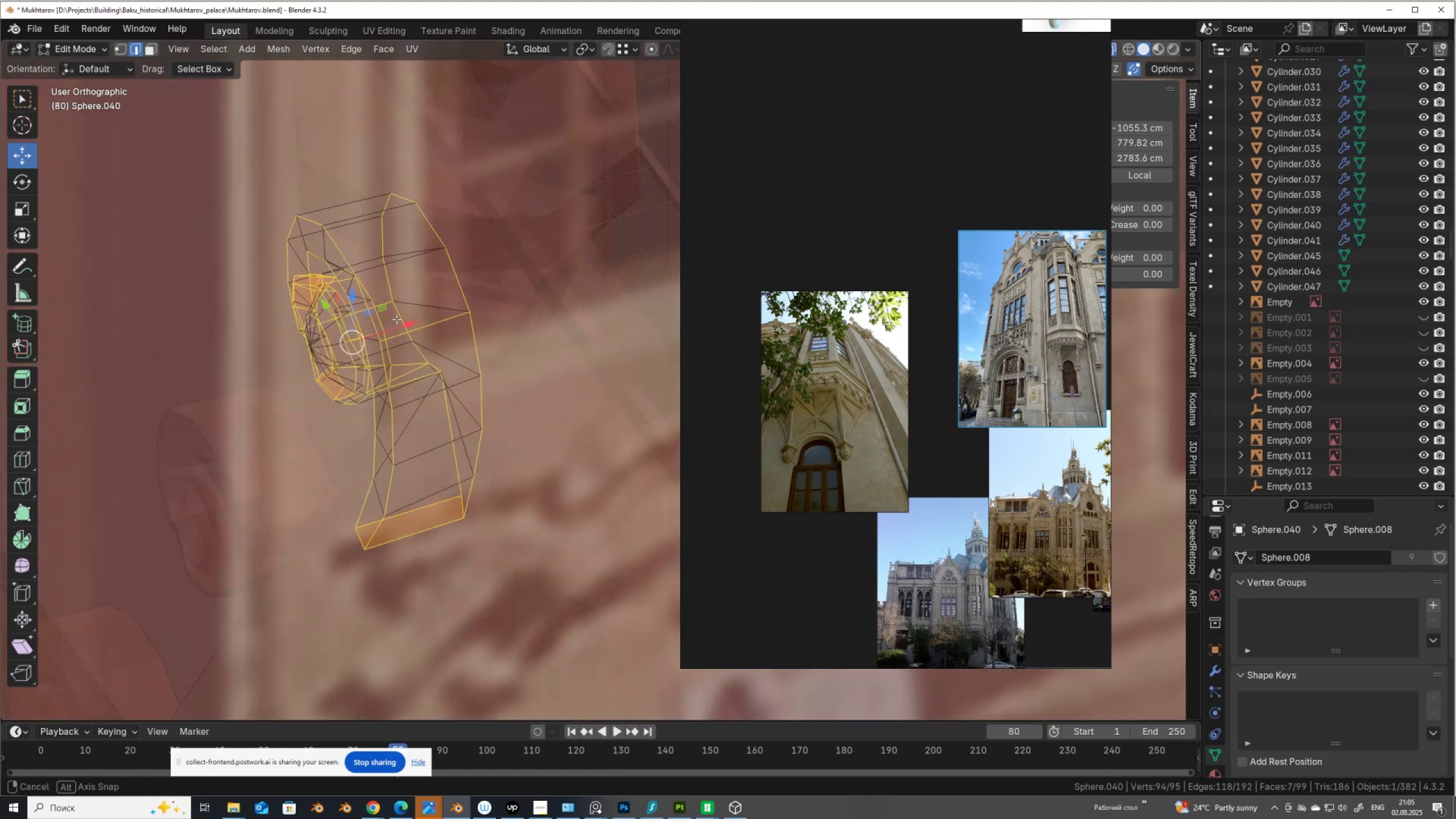 
hold_key(key=ControlLeft, duration=0.98)
 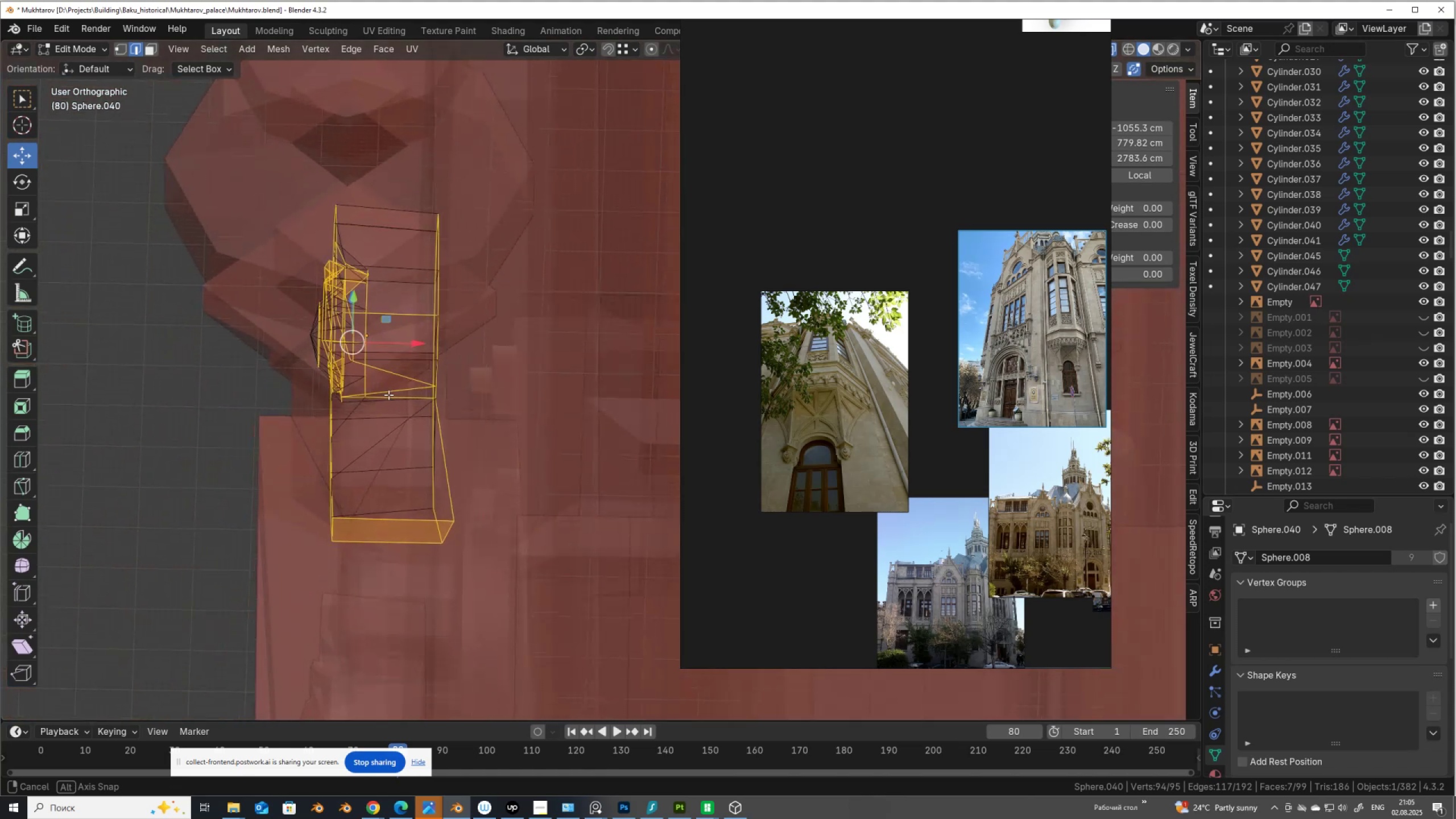 
hold_key(key=ControlLeft, duration=1.53)
 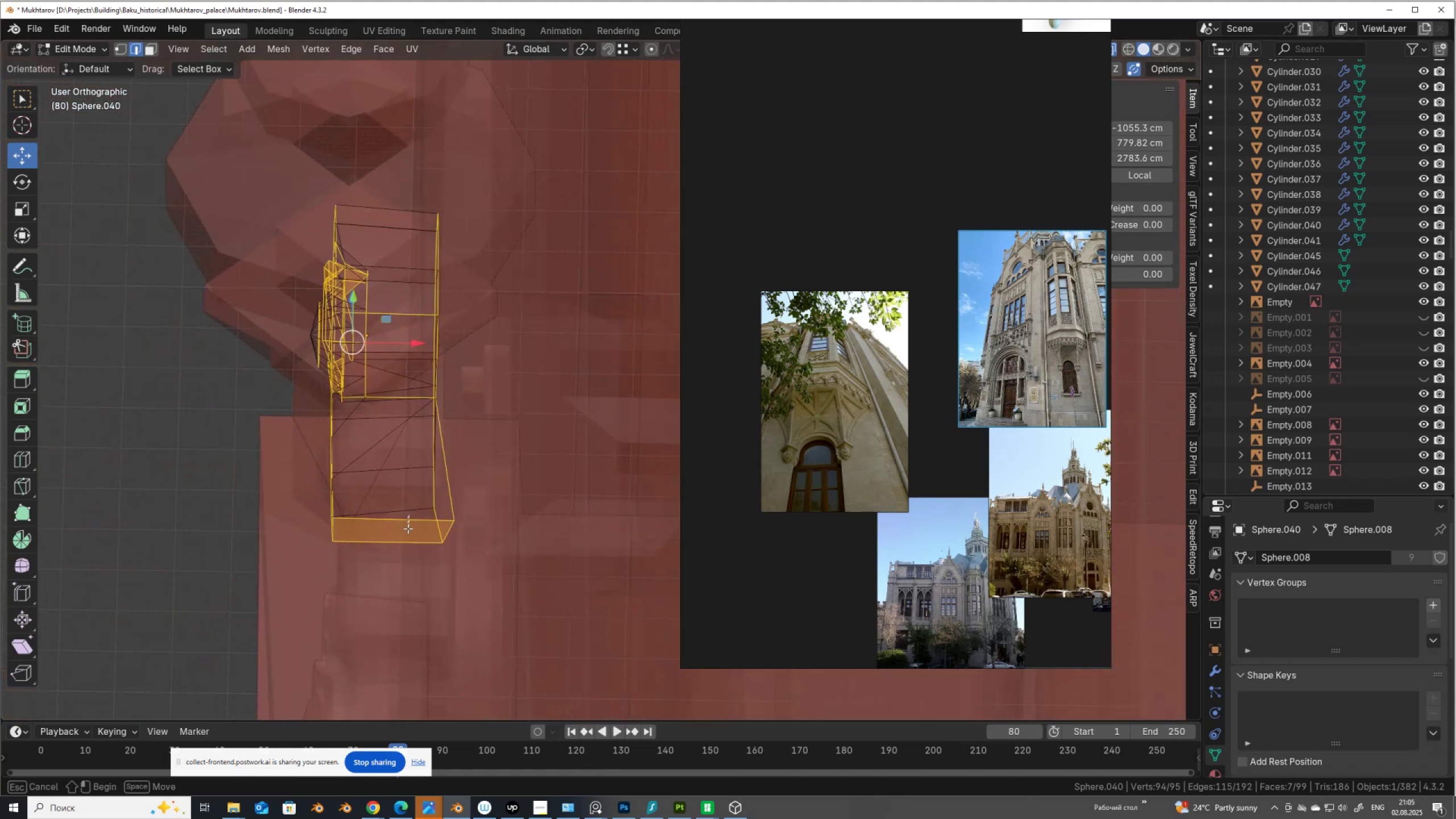 
key(Control+ControlLeft)
 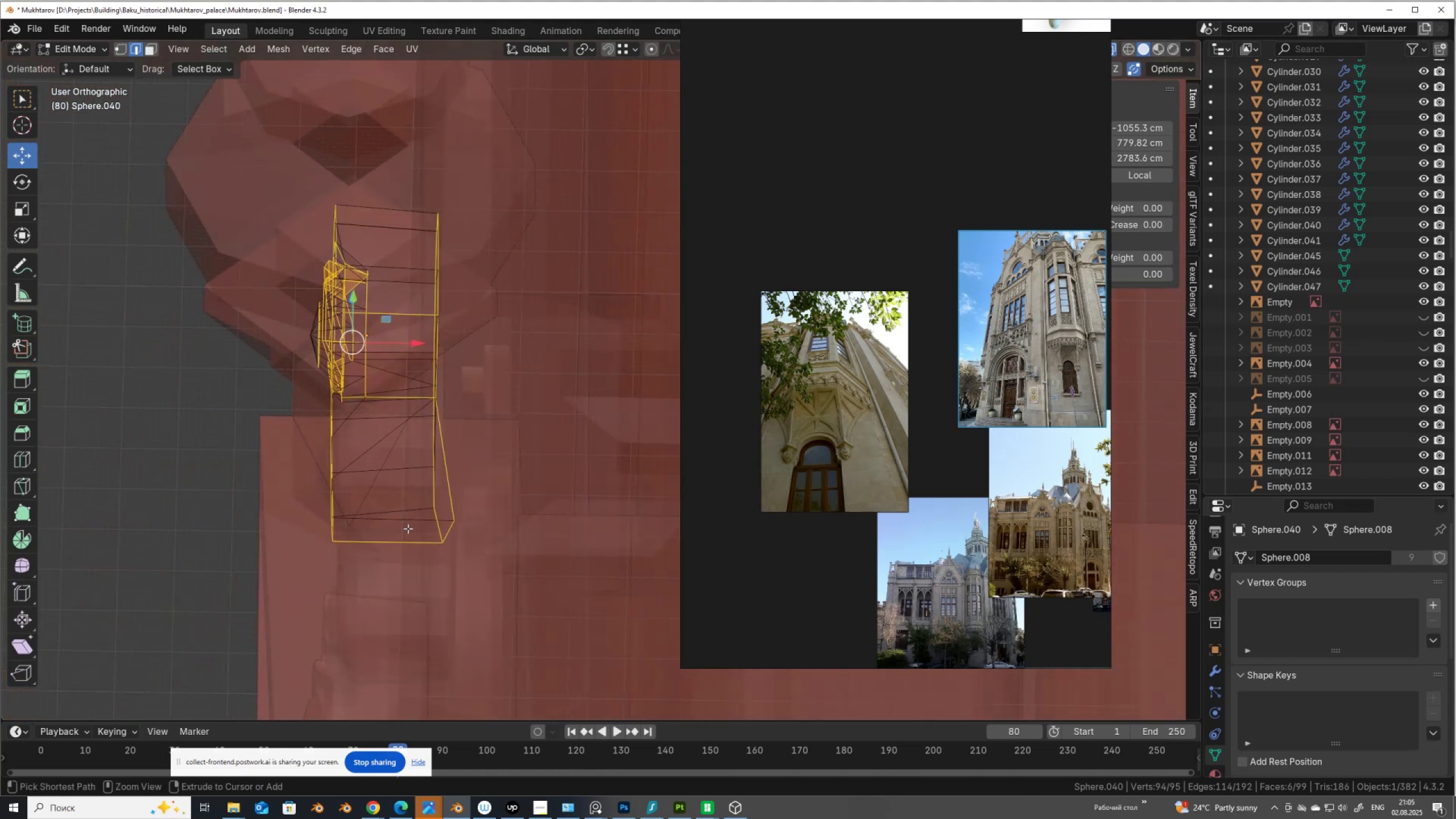 
key(Control+ControlLeft)
 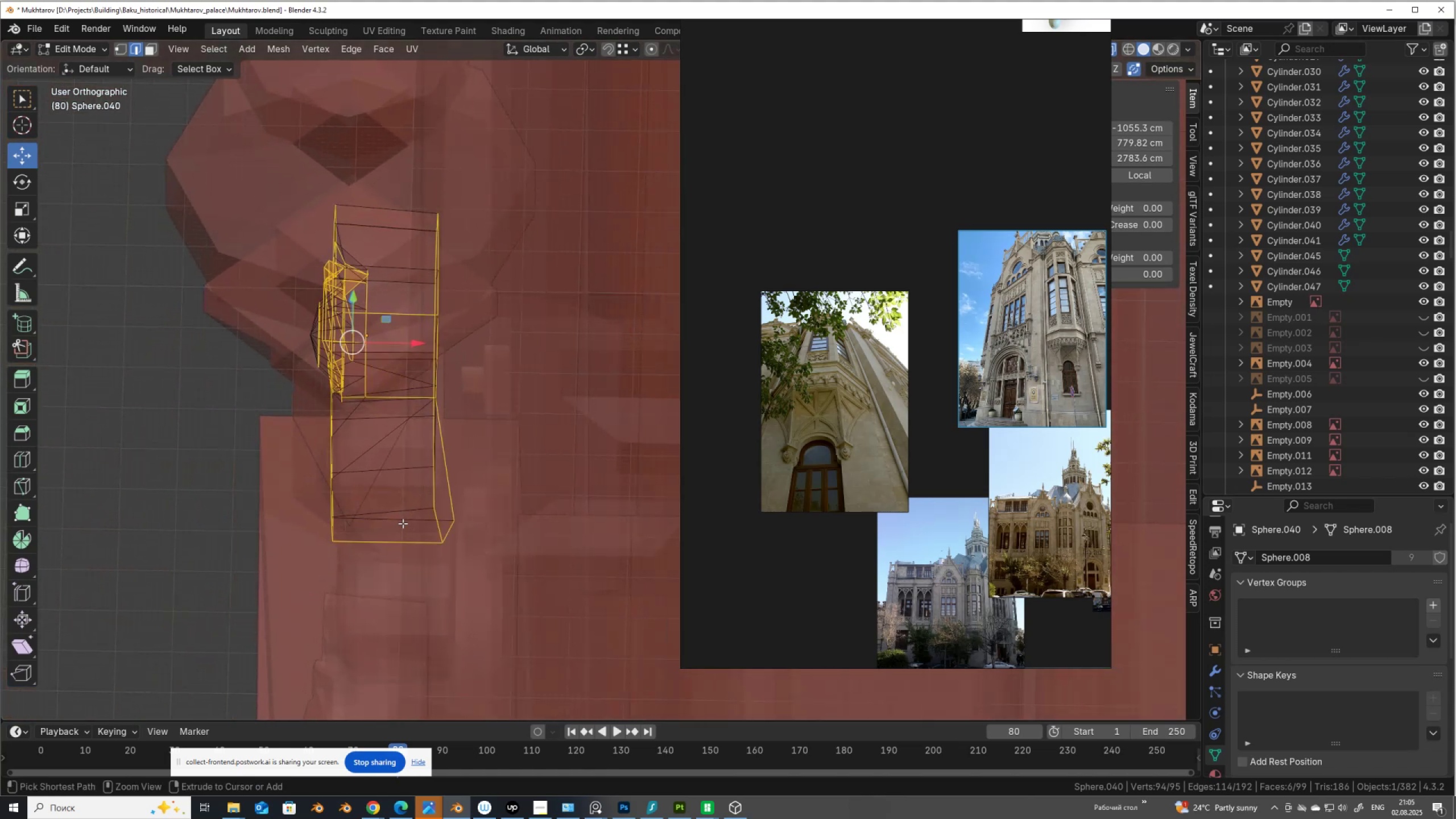 
key(Control+ControlLeft)
 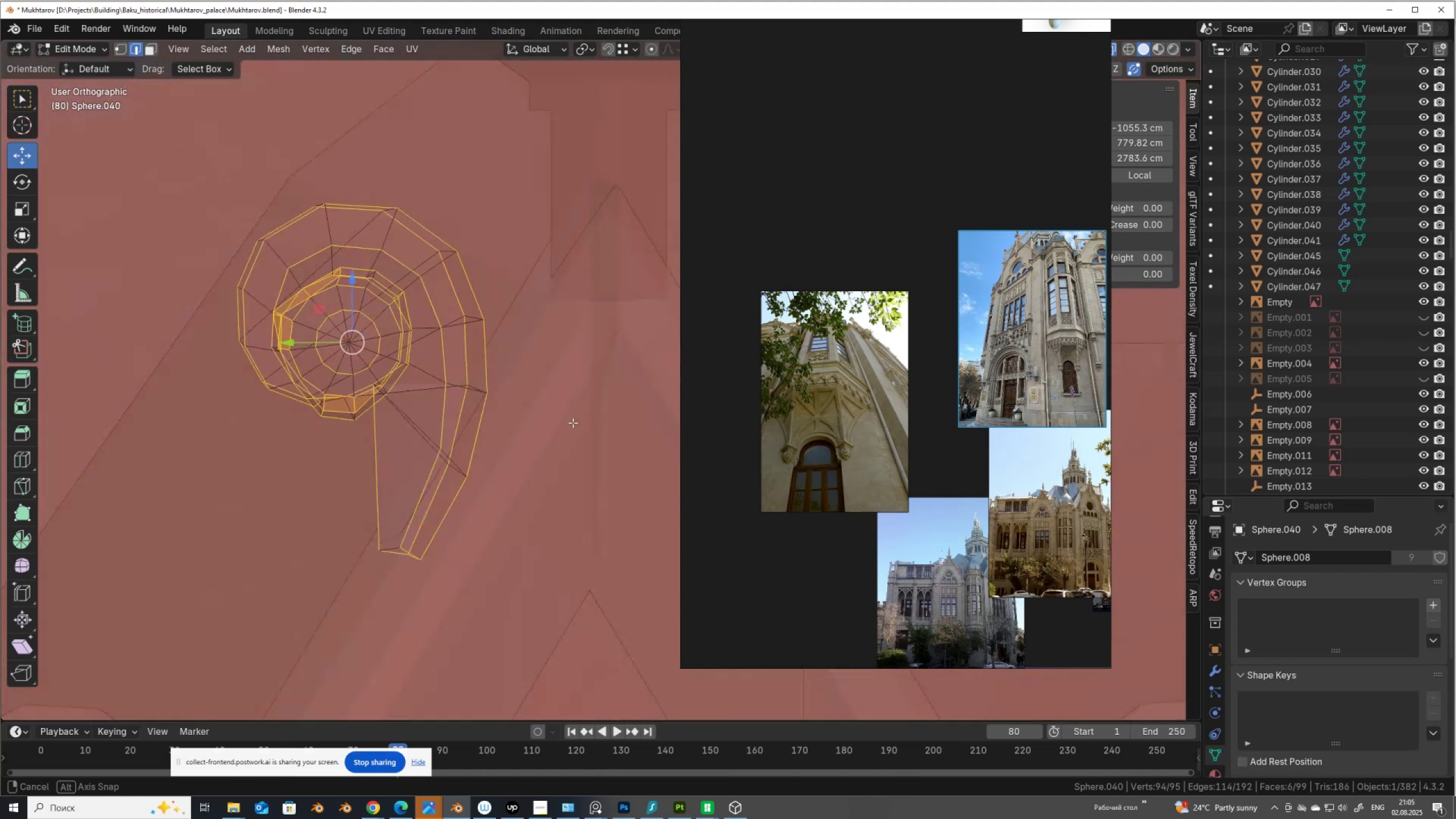 
scroll: coordinate [358, 403], scroll_direction: up, amount: 2.0
 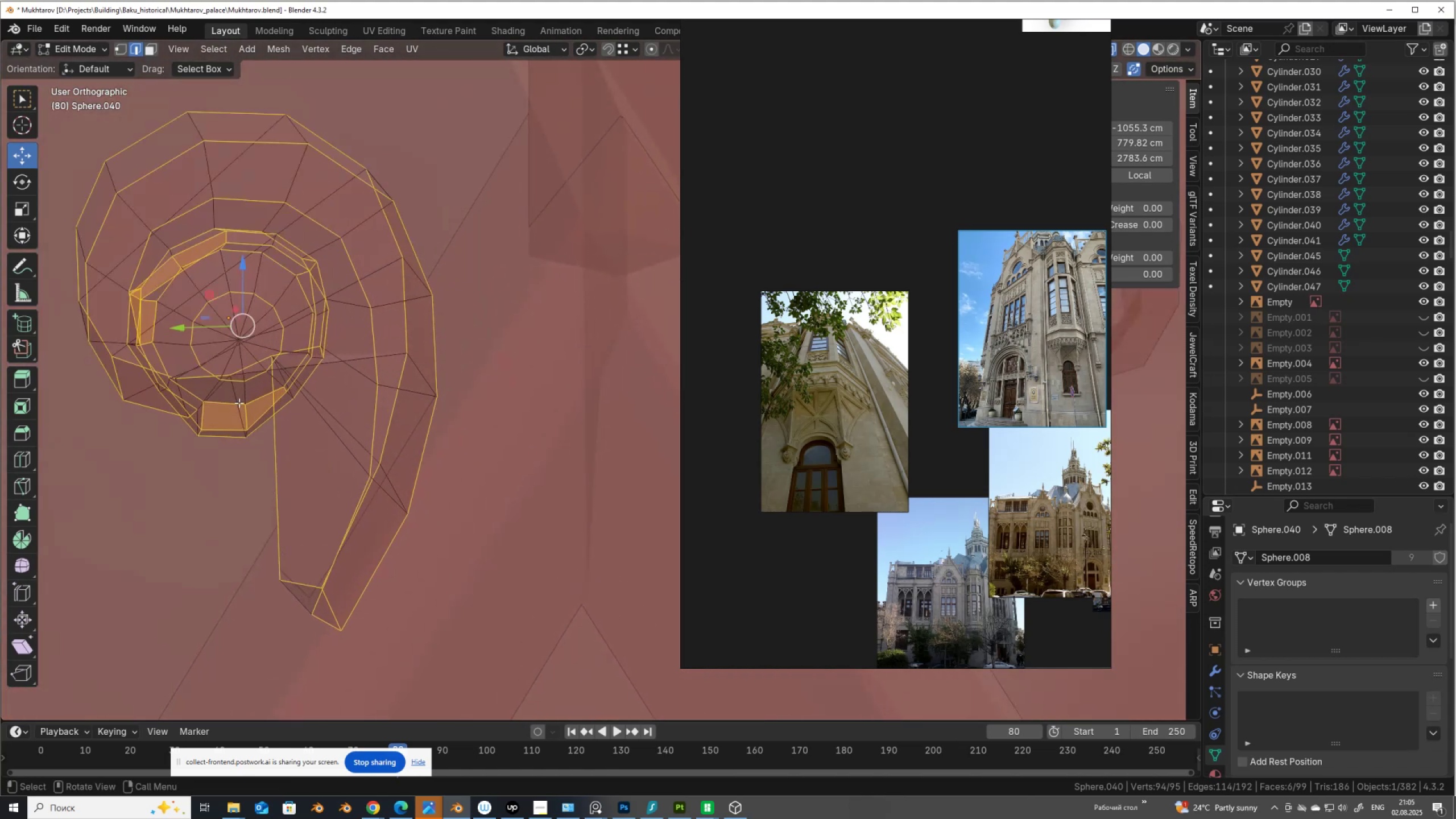 
hold_key(key=ShiftLeft, duration=0.45)
 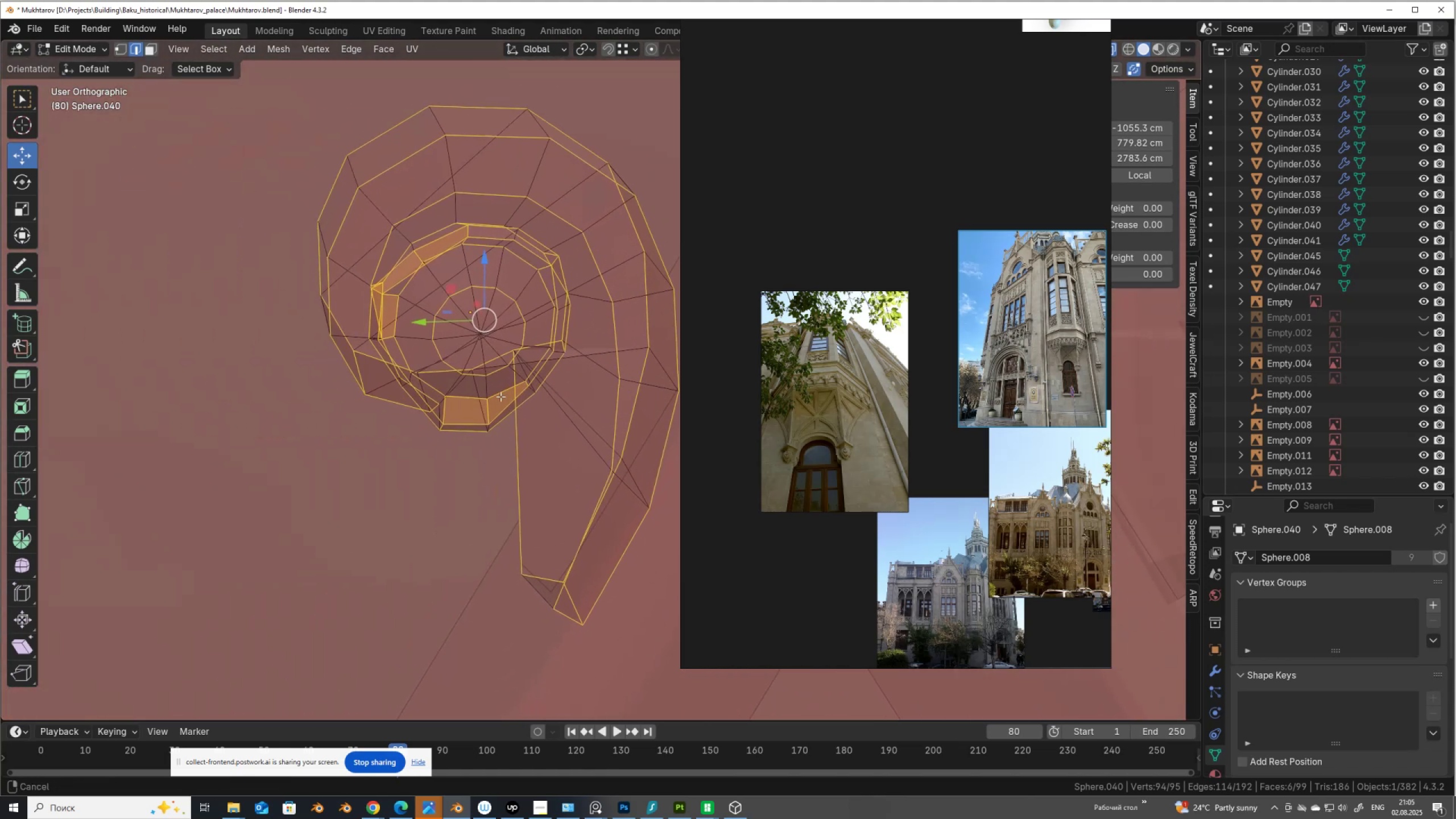 
scroll: coordinate [493, 412], scroll_direction: up, amount: 3.0
 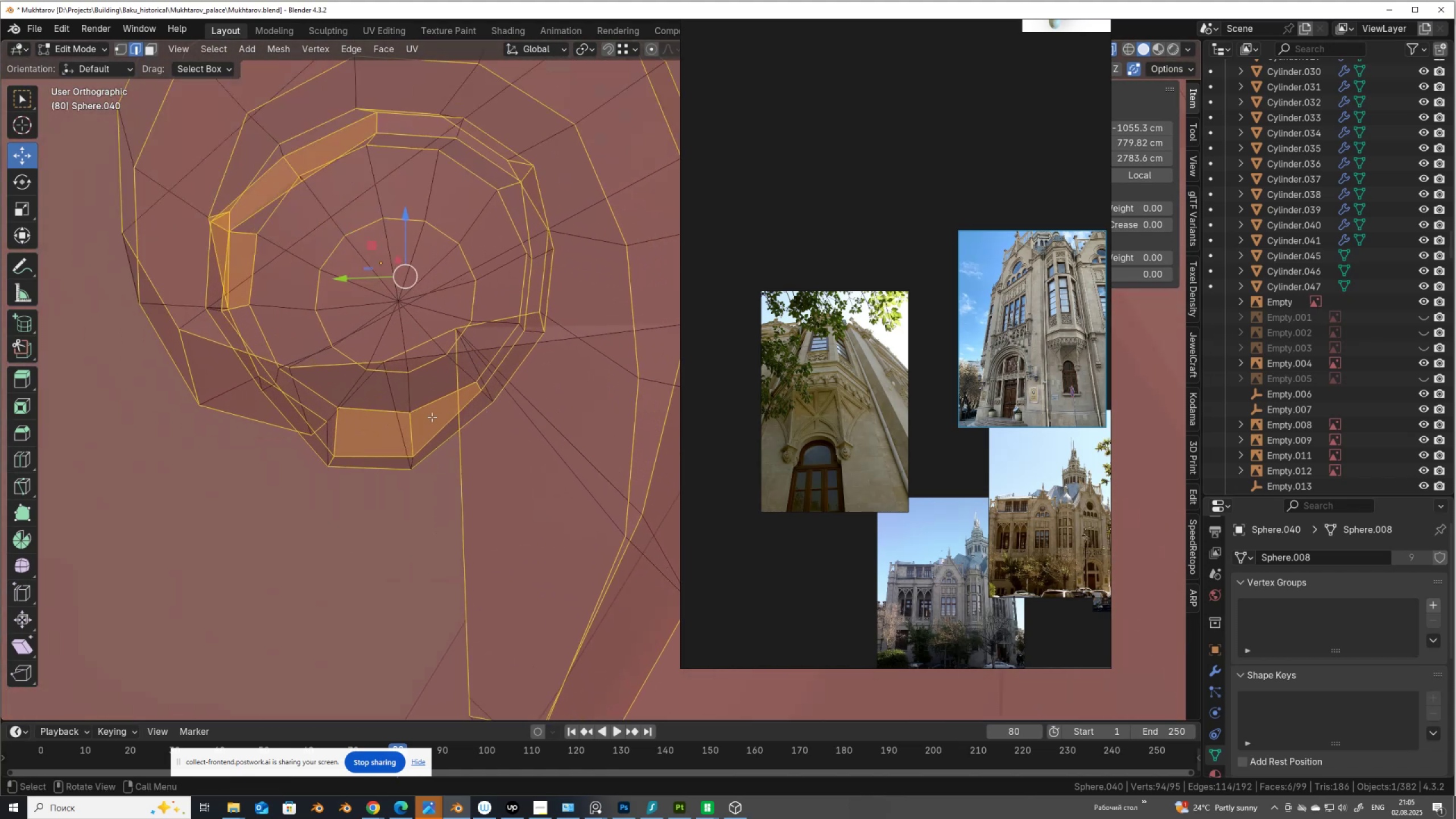 
hold_key(key=ControlLeft, duration=1.53)
 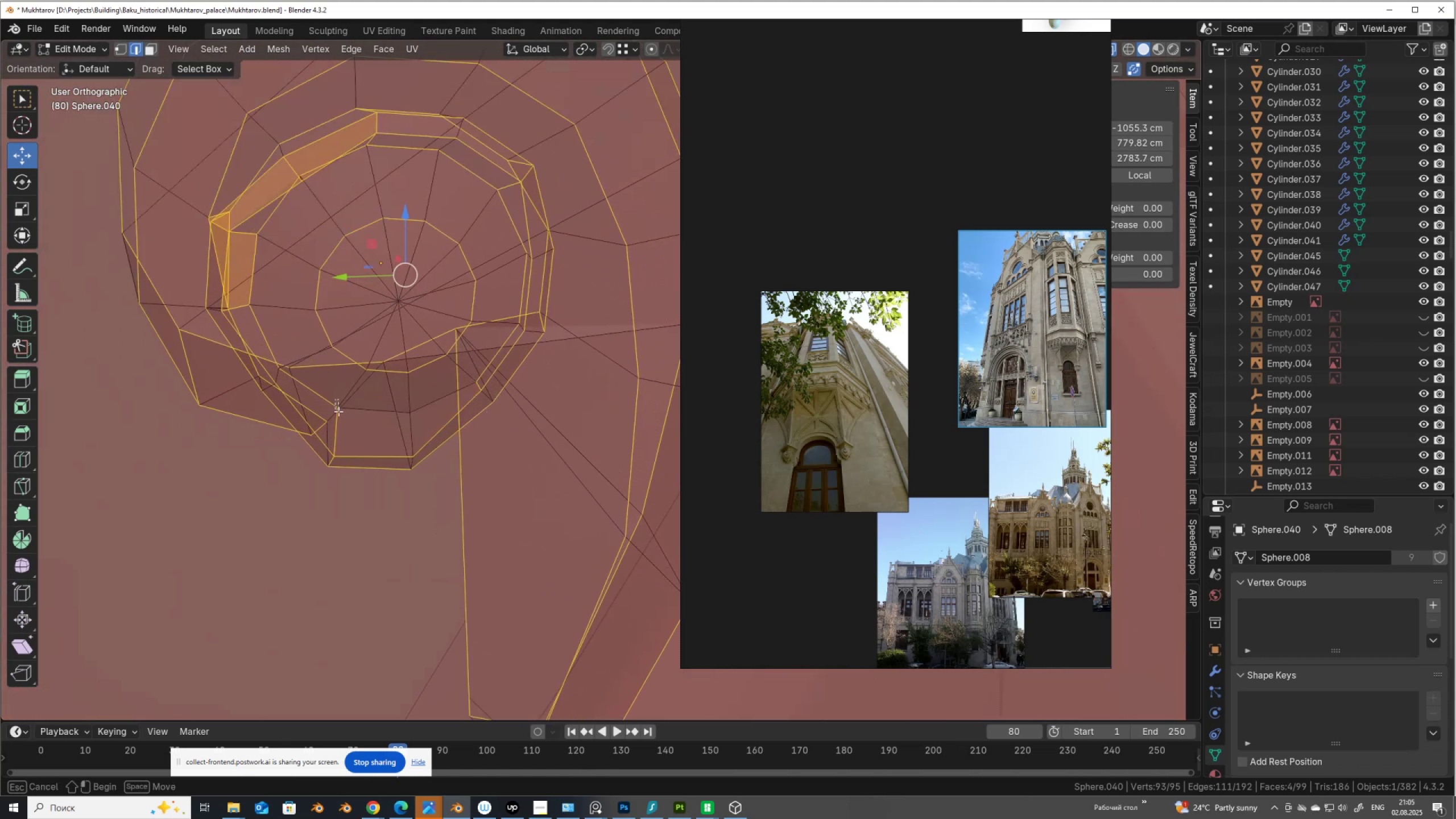 
hold_key(key=ControlLeft, duration=0.66)
 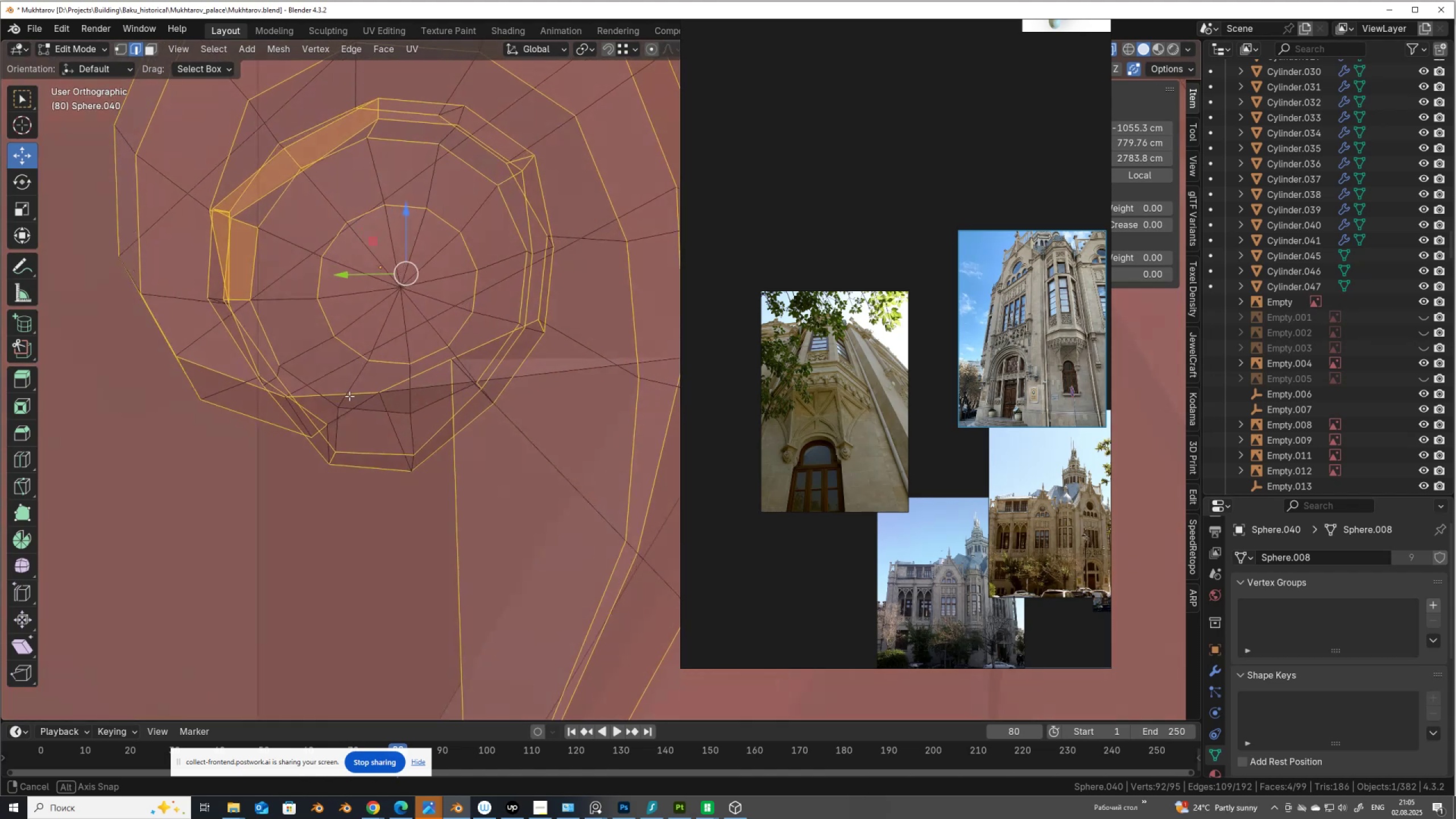 
hold_key(key=ControlLeft, duration=1.5)
 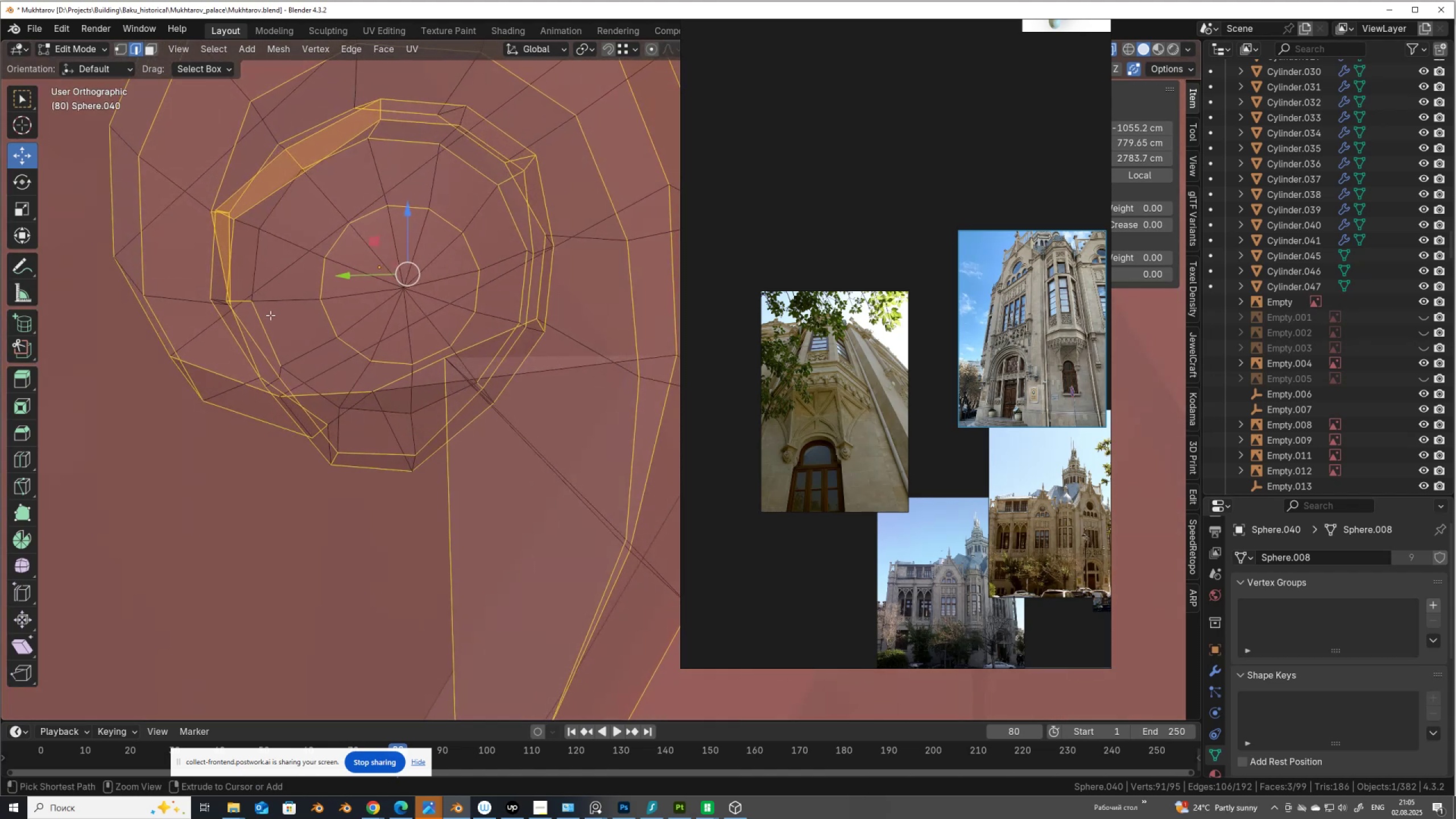 
key(Control+ControlLeft)
 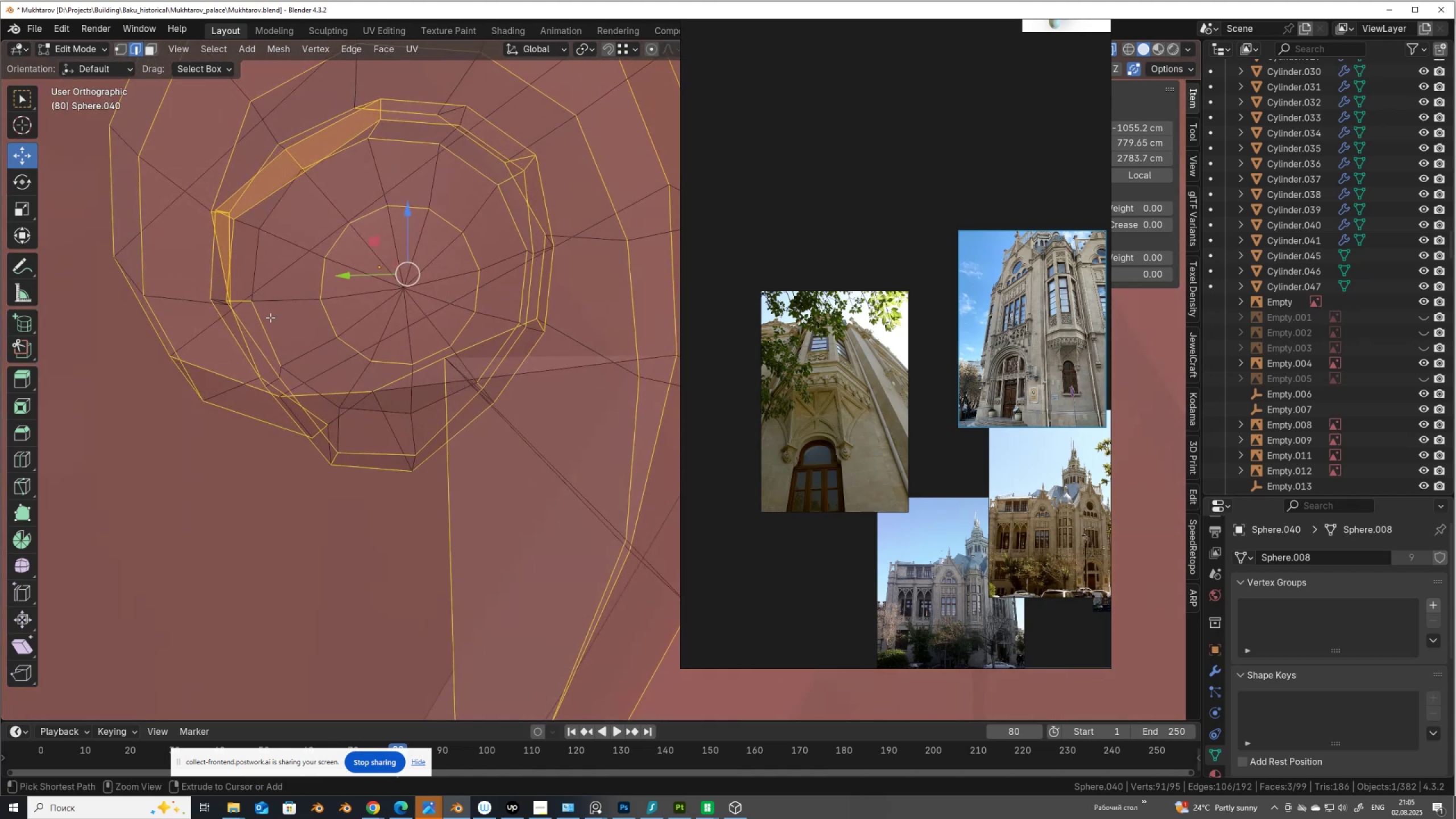 
key(Control+ControlLeft)
 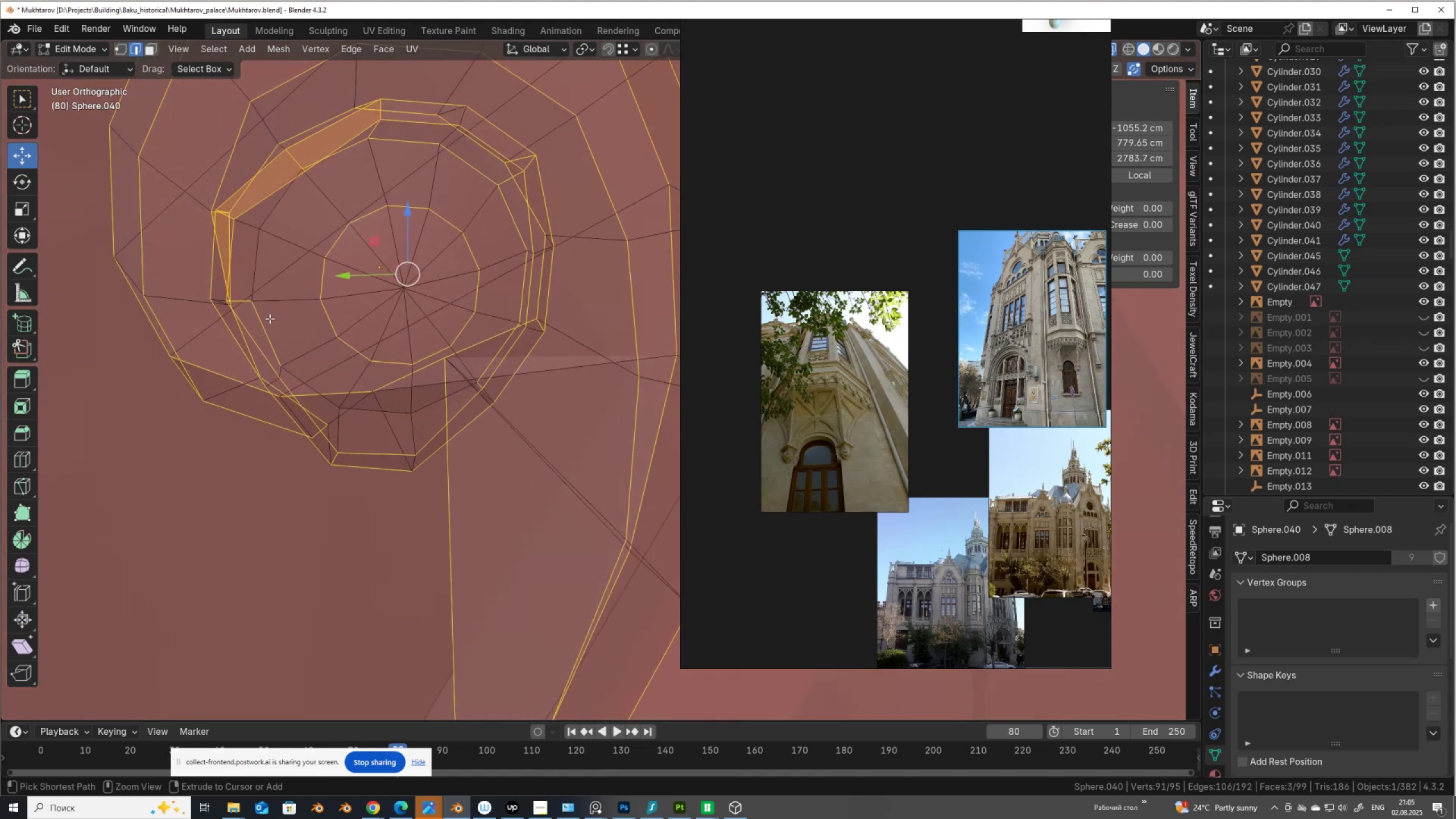 
key(Control+ControlLeft)
 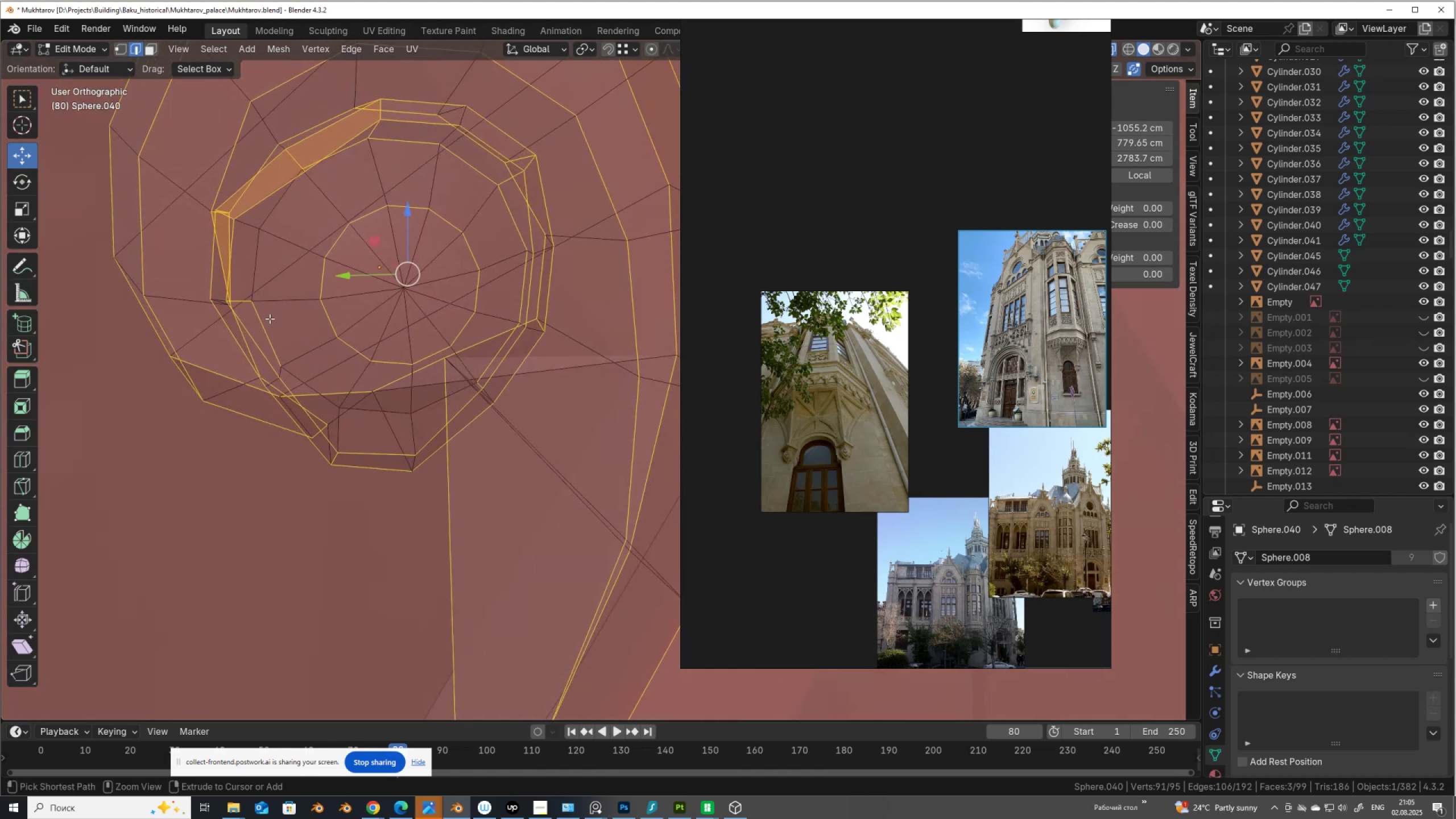 
key(Control+ControlLeft)
 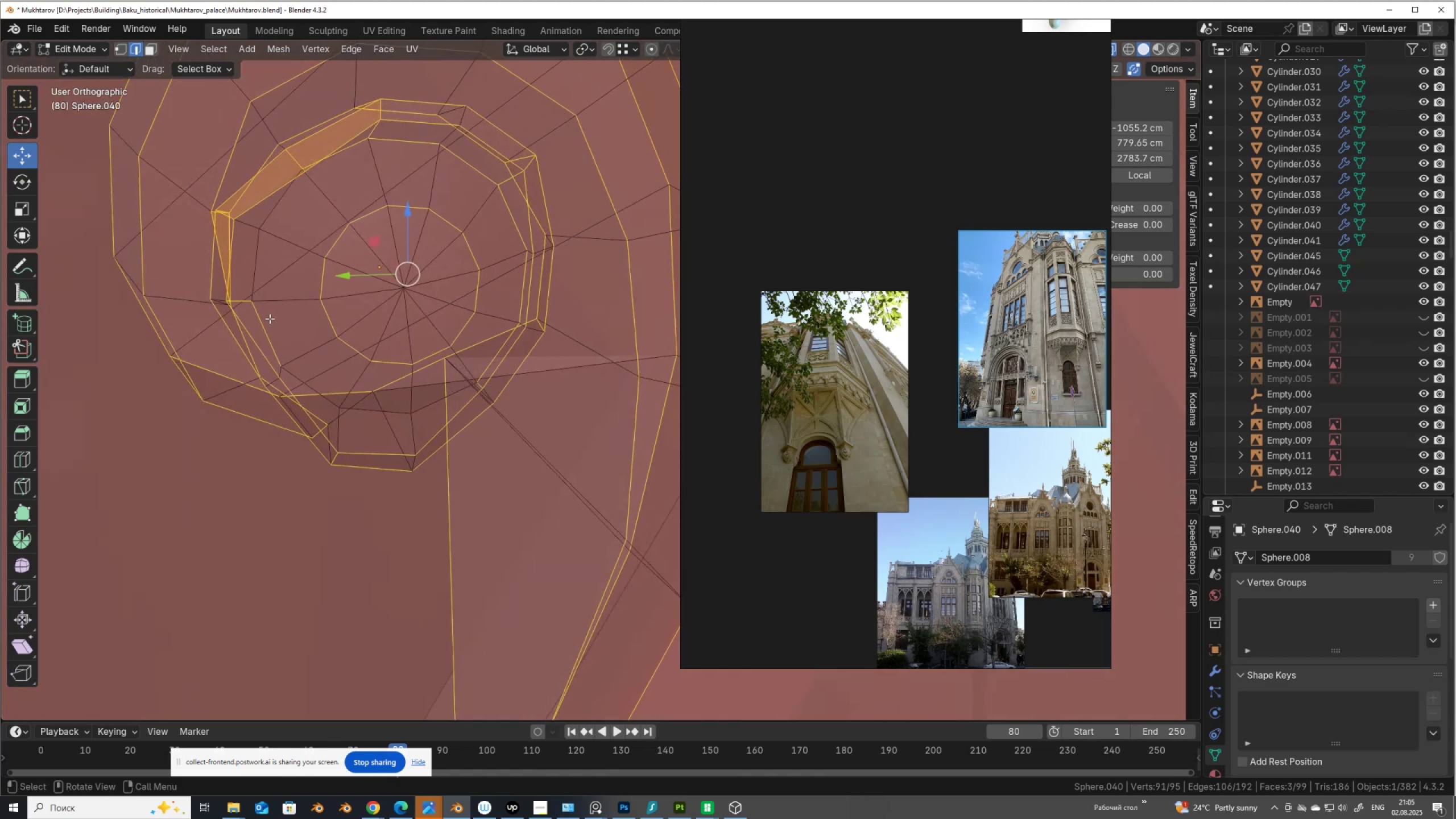 
key(Control+ControlLeft)
 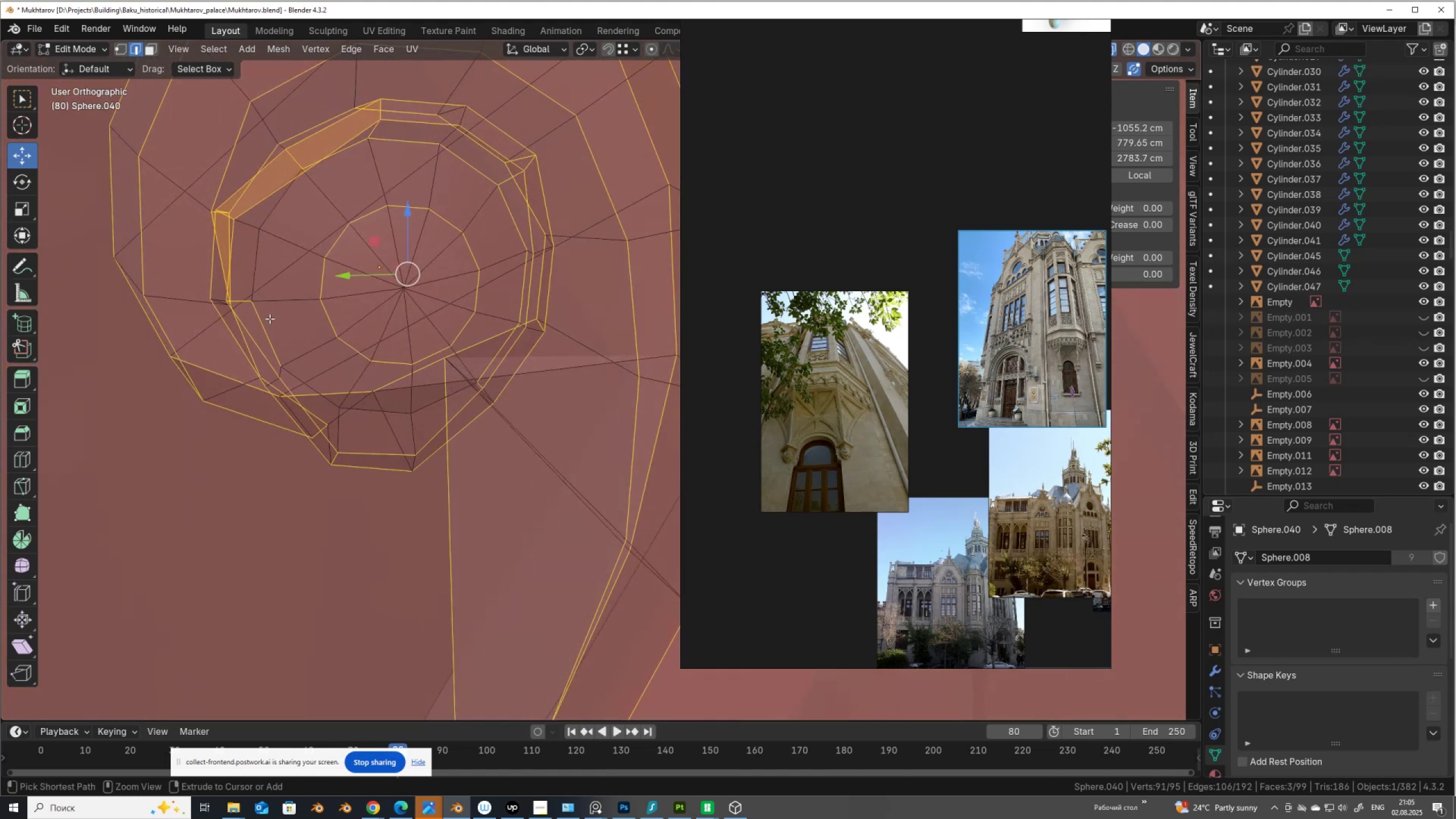 
key(Control+ControlLeft)
 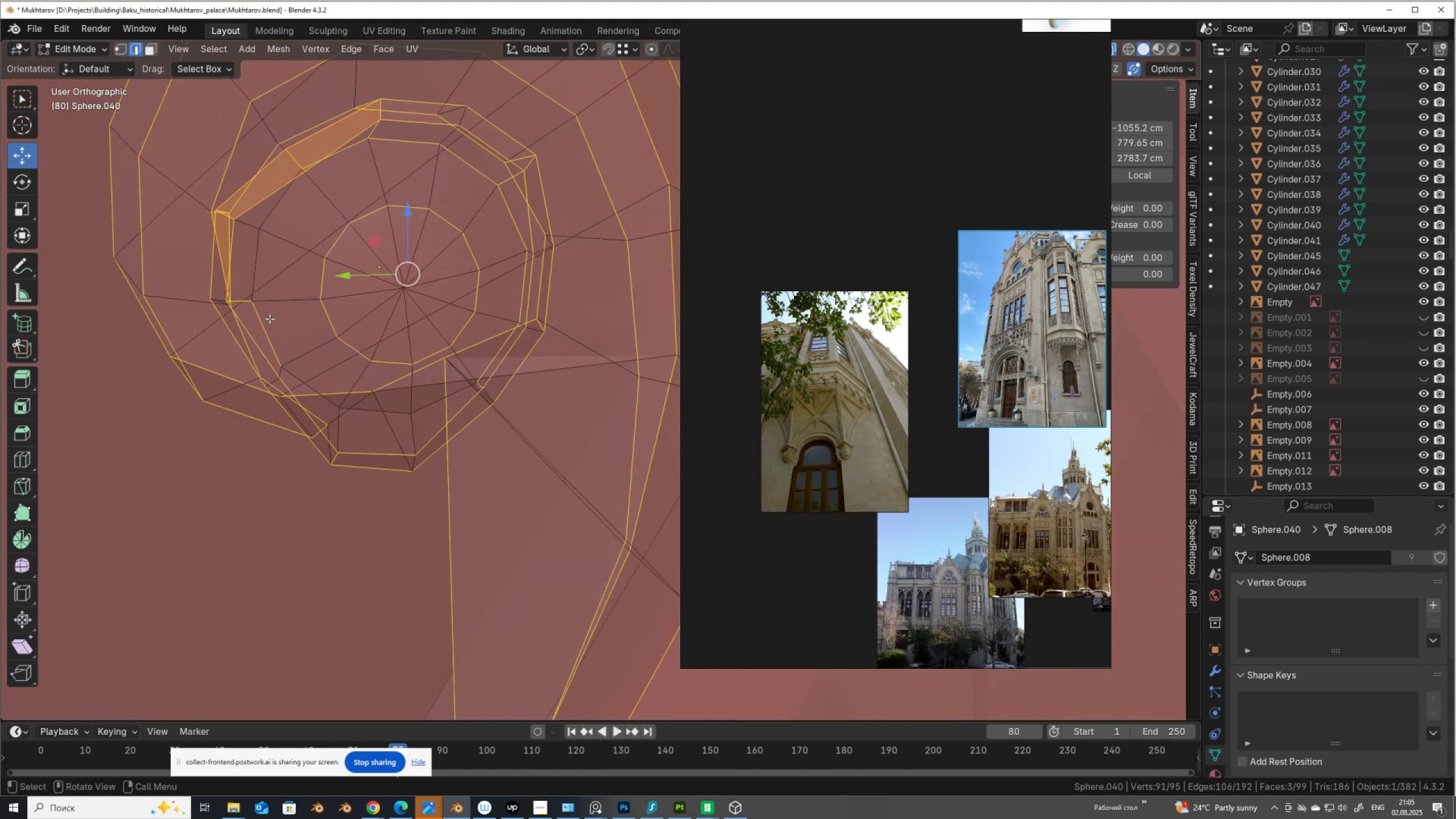 
hold_key(key=ControlLeft, duration=1.52)
 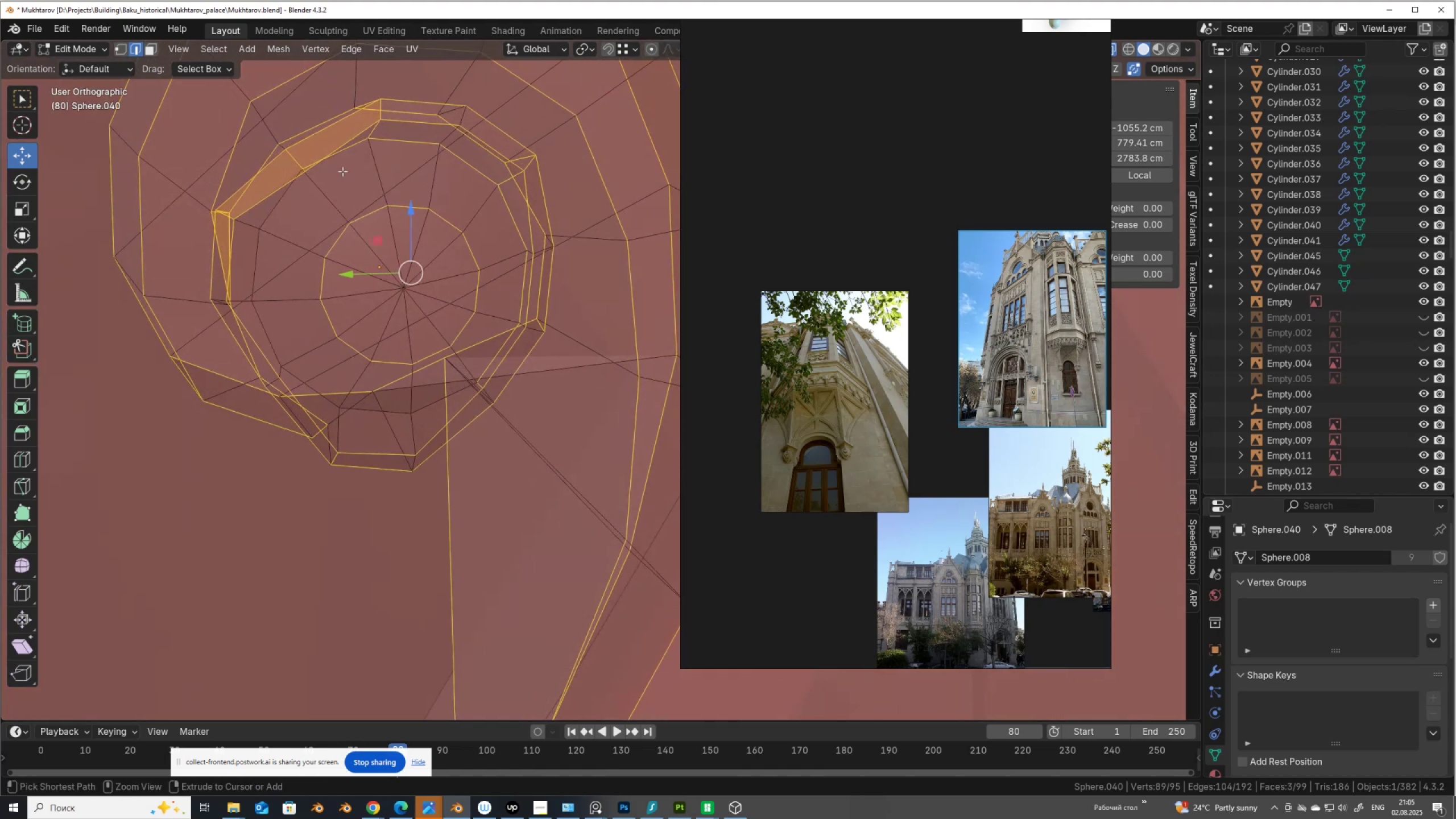 
key(Control+ControlLeft)
 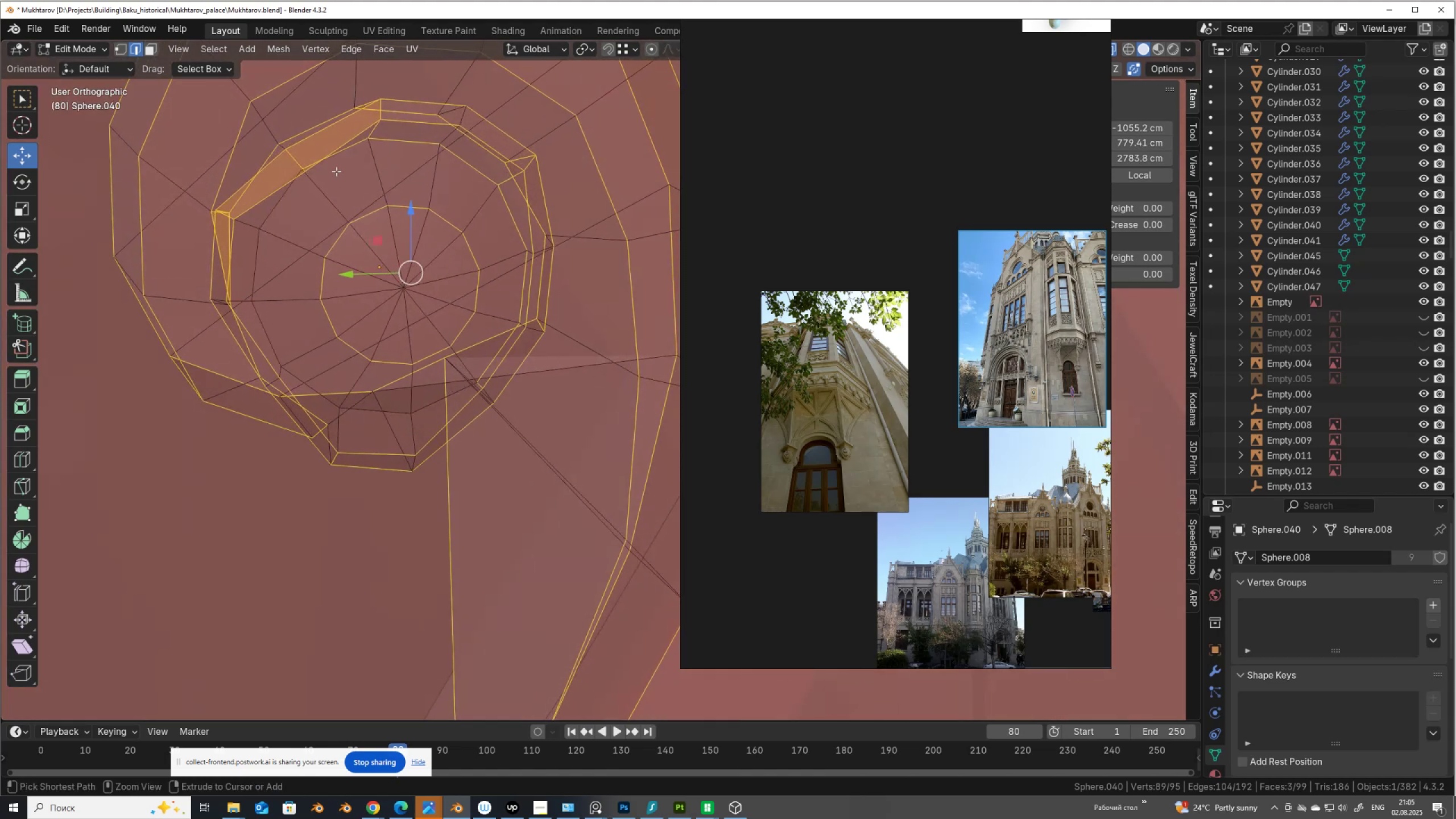 
key(Control+ControlLeft)
 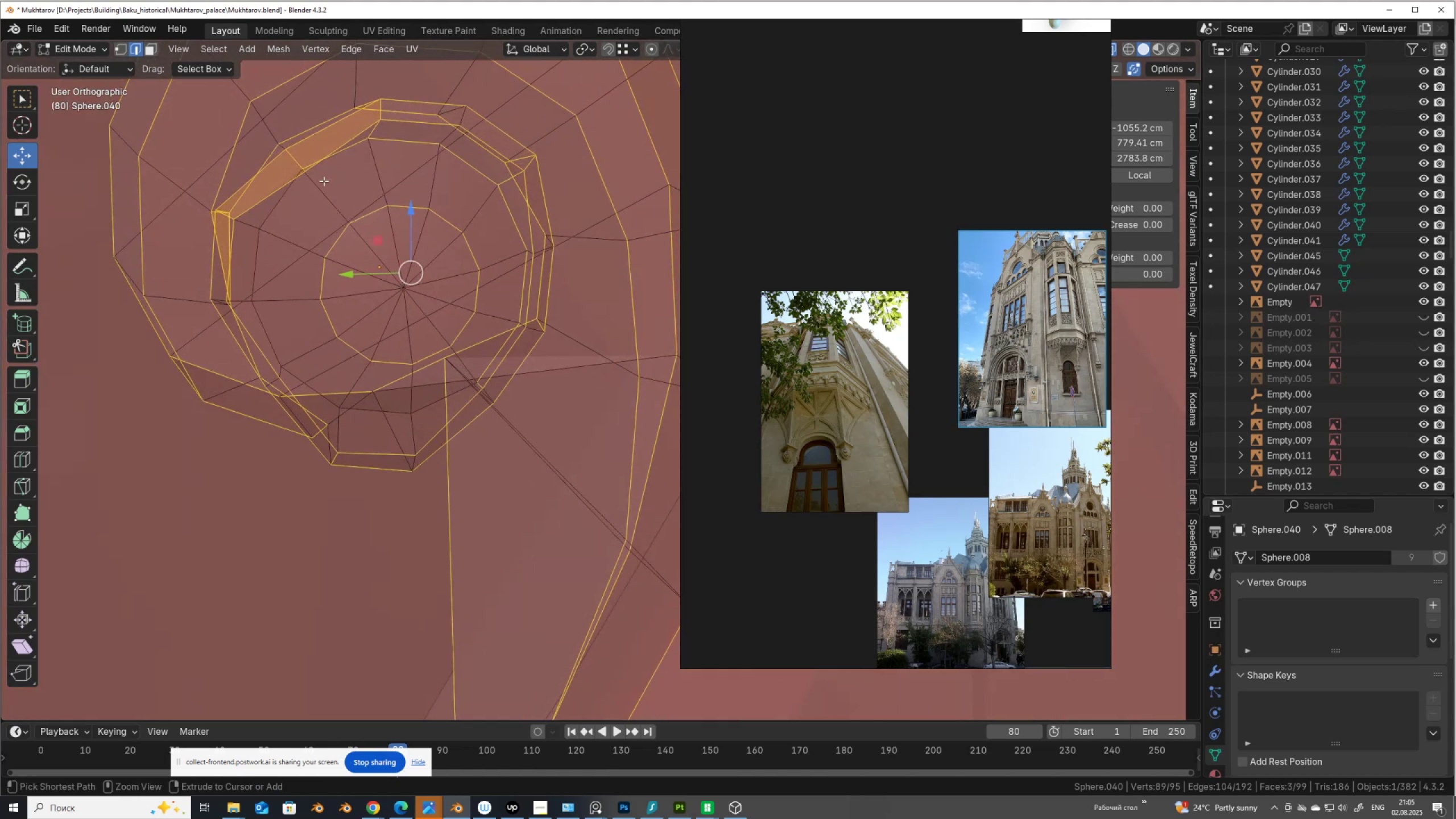 
key(Control+ControlLeft)
 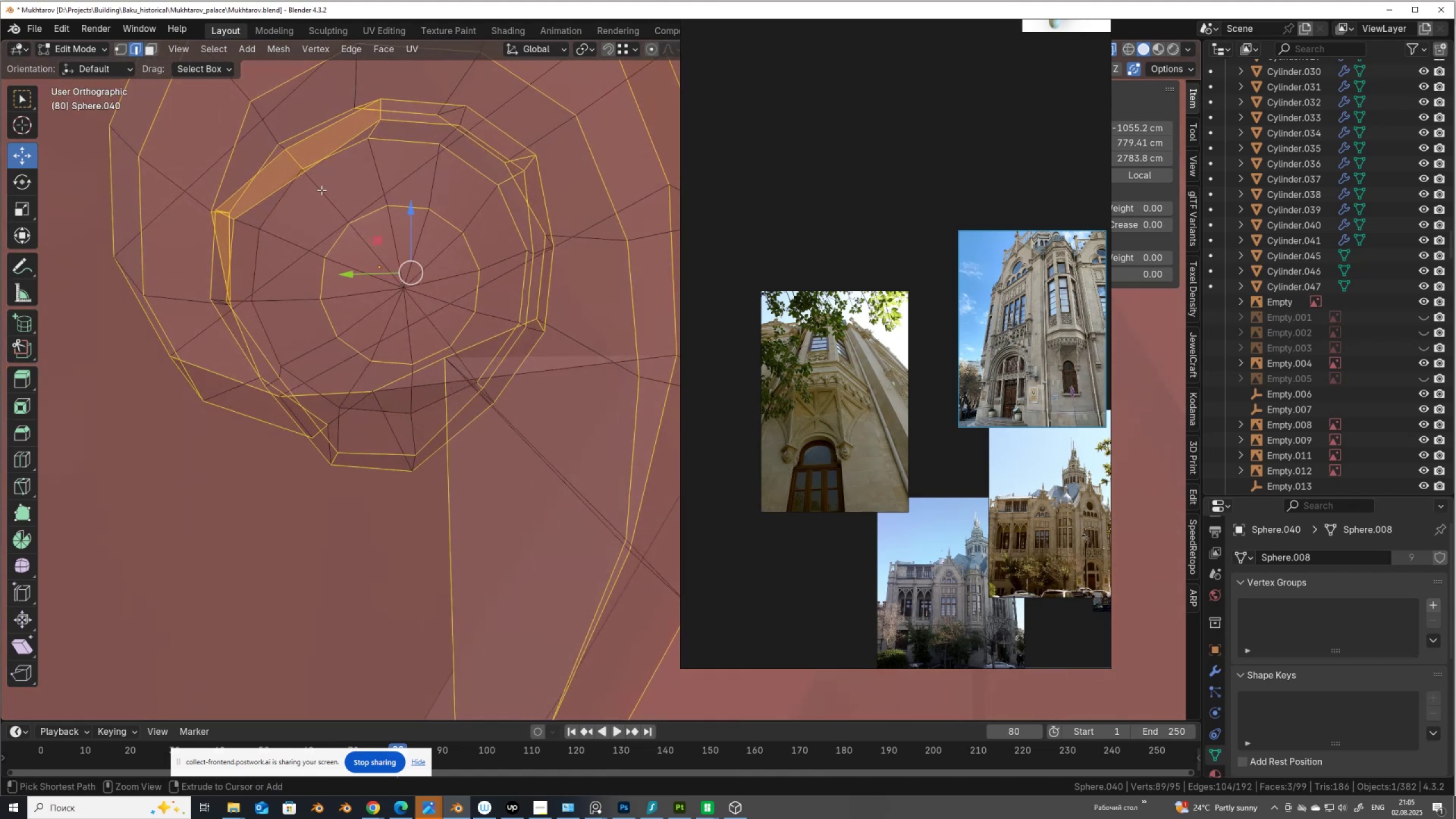 
key(Control+ControlLeft)
 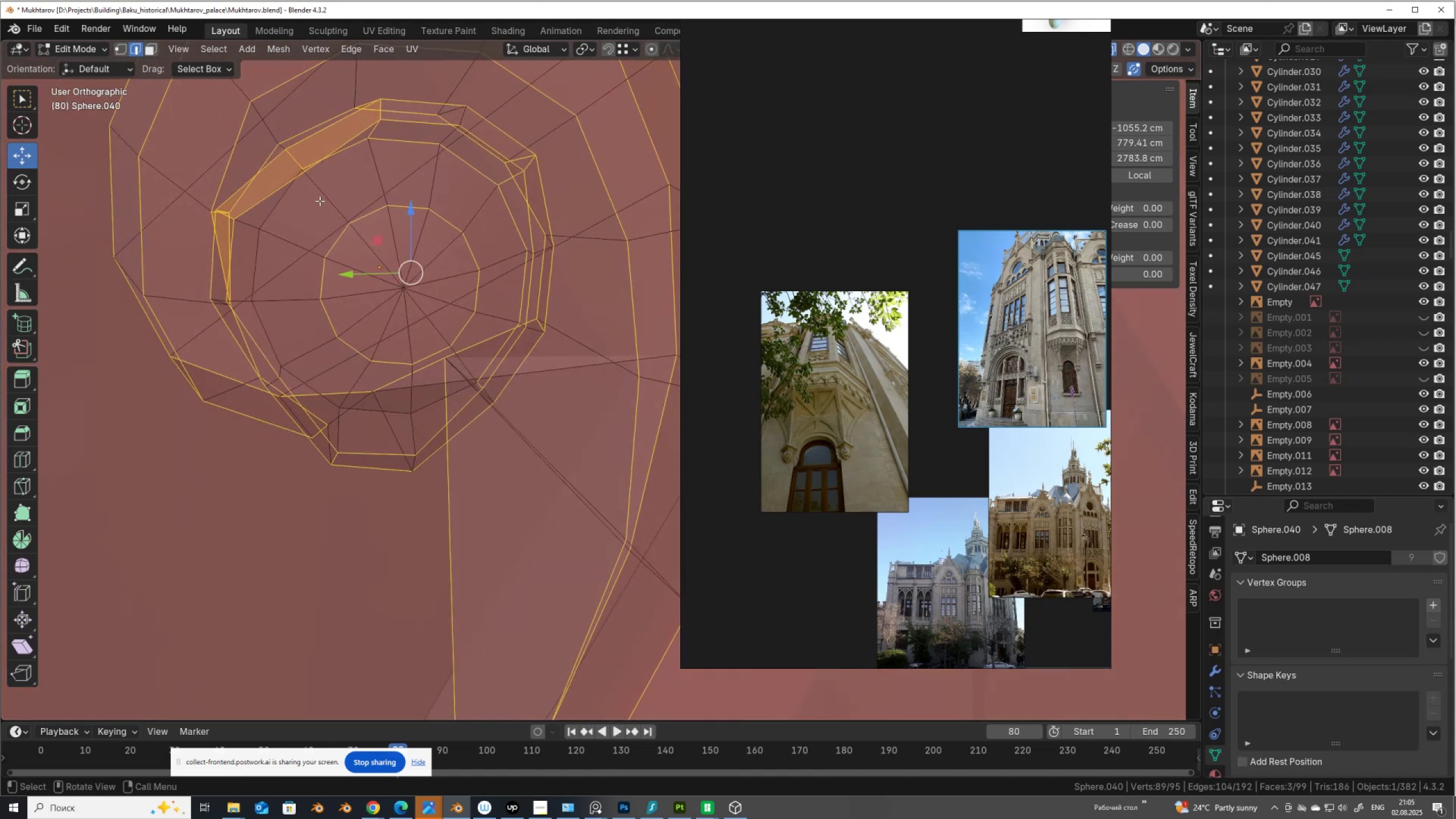 
key(Control+ControlLeft)
 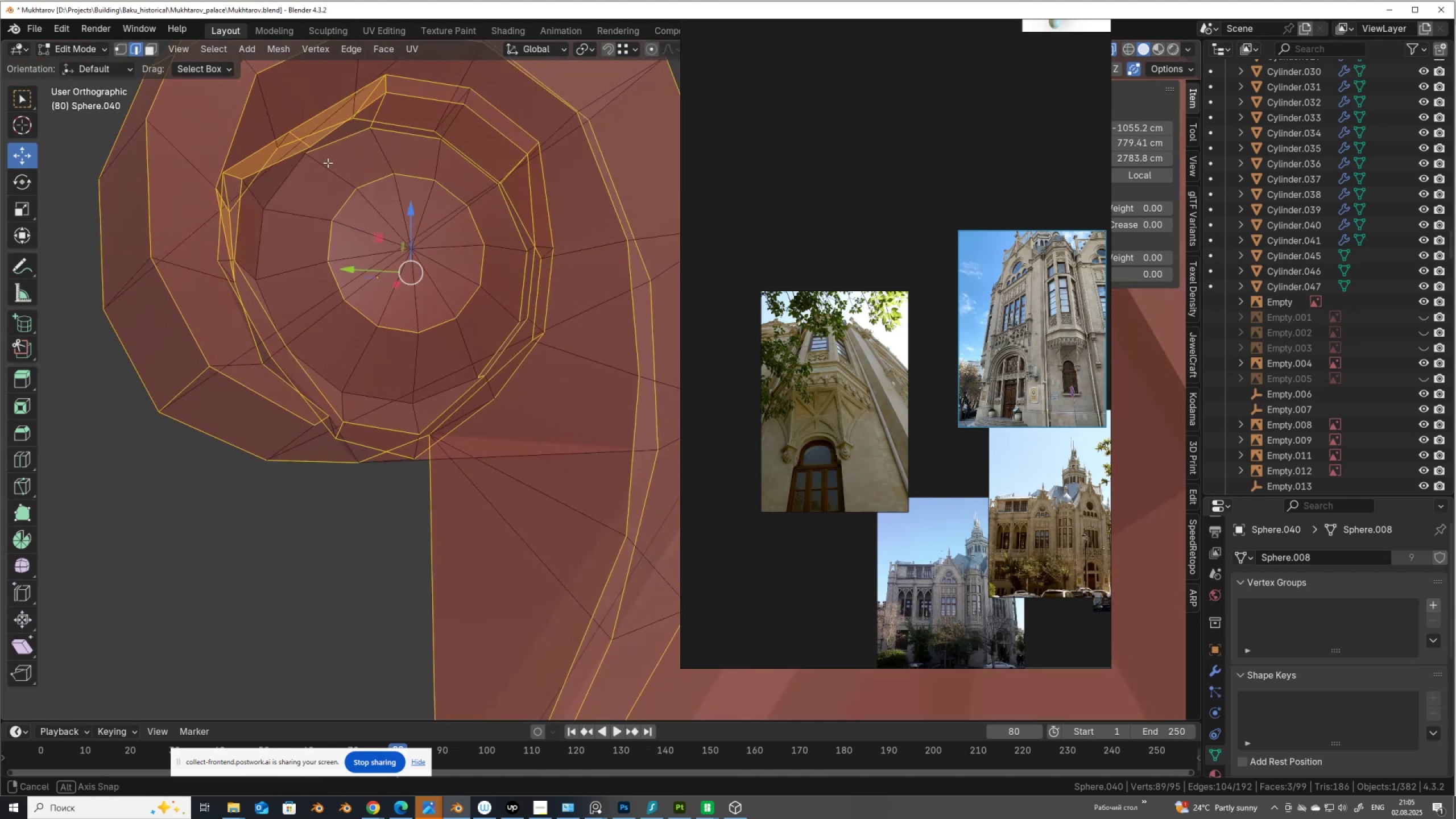 
hold_key(key=ControlLeft, duration=1.51)
 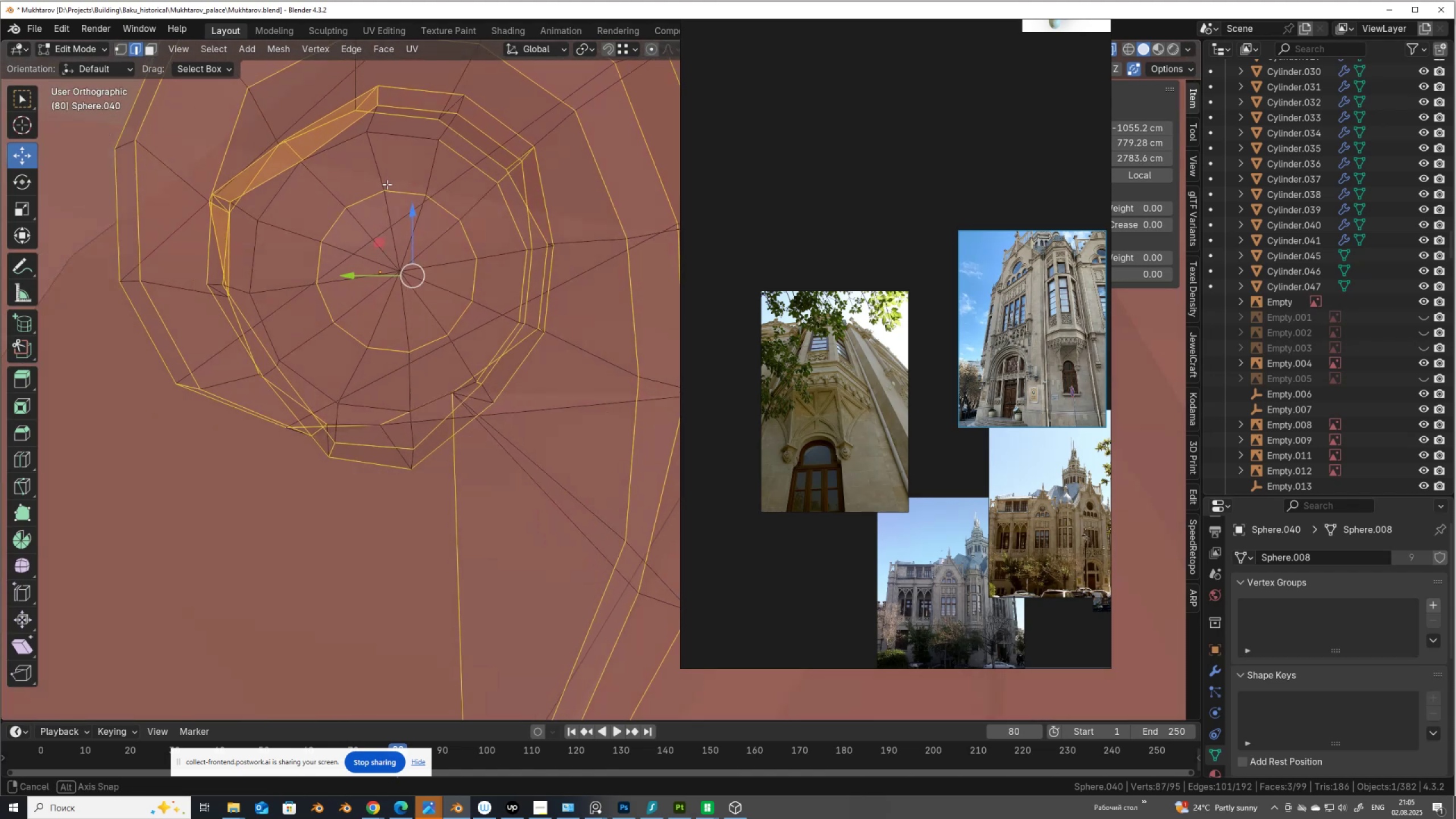 
hold_key(key=ControlLeft, duration=1.1)
 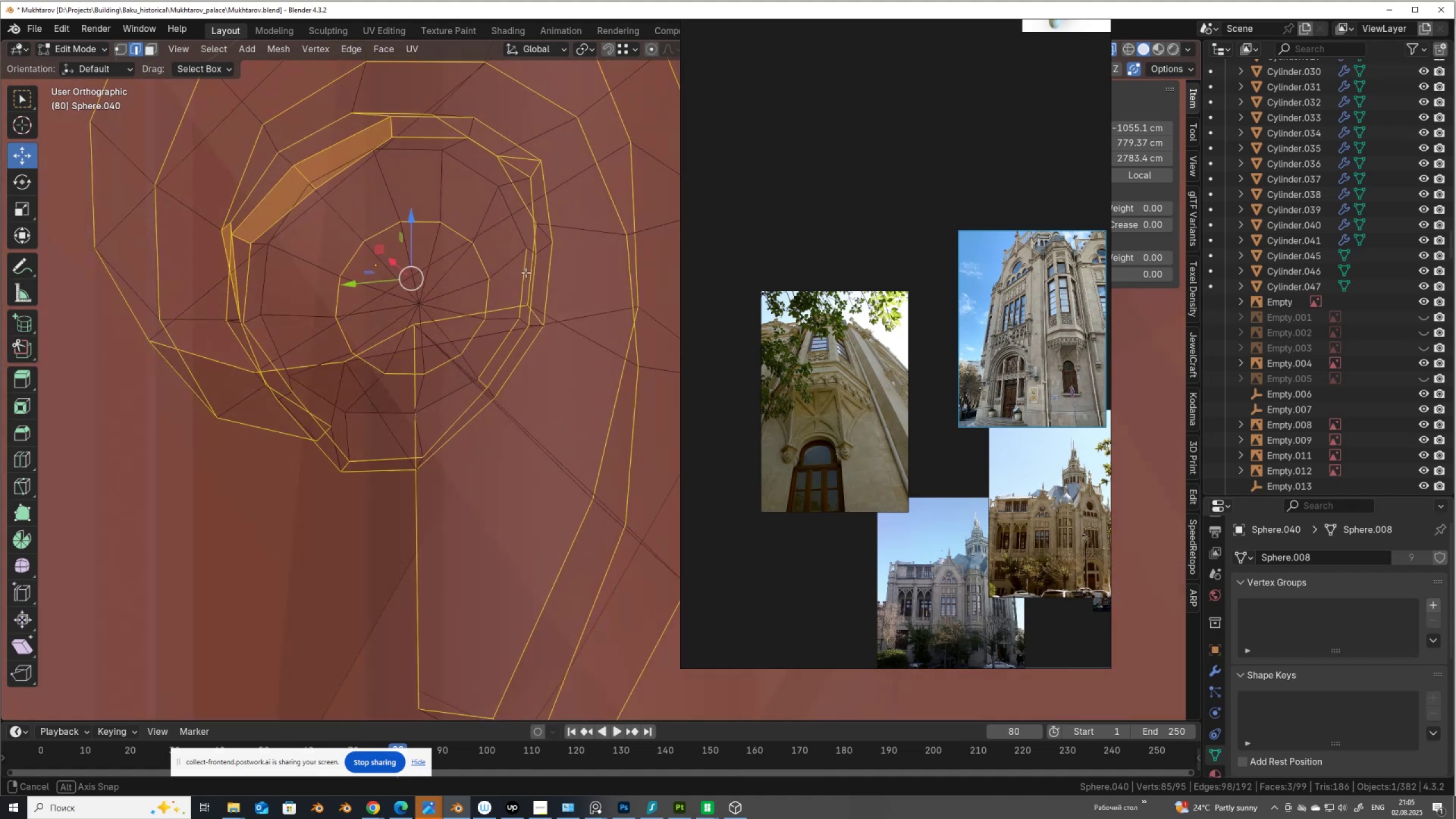 
hold_key(key=ControlLeft, duration=0.95)
 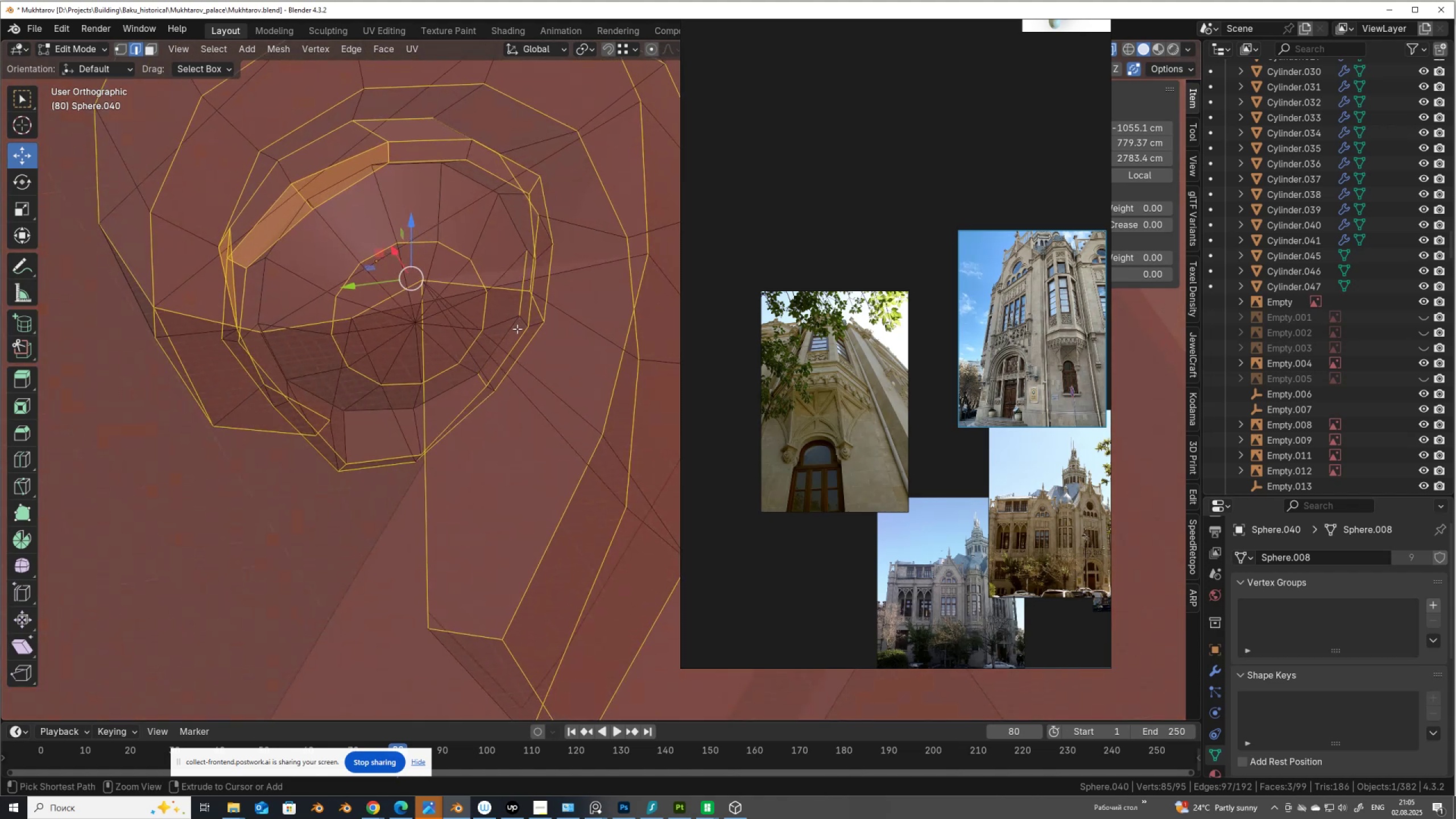 
scroll: coordinate [517, 329], scroll_direction: down, amount: 1.0
 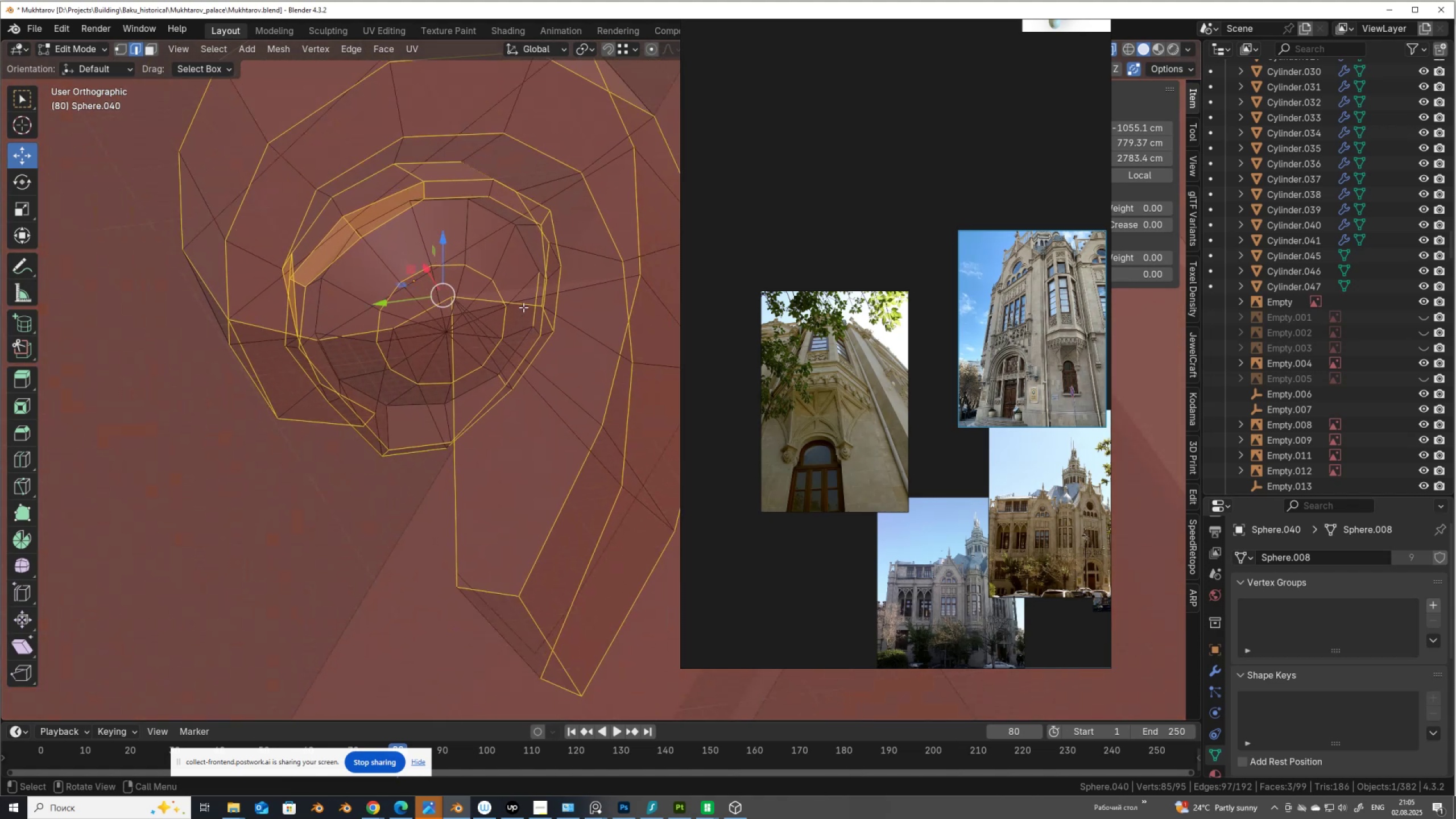 
hold_key(key=ControlLeft, duration=0.66)
 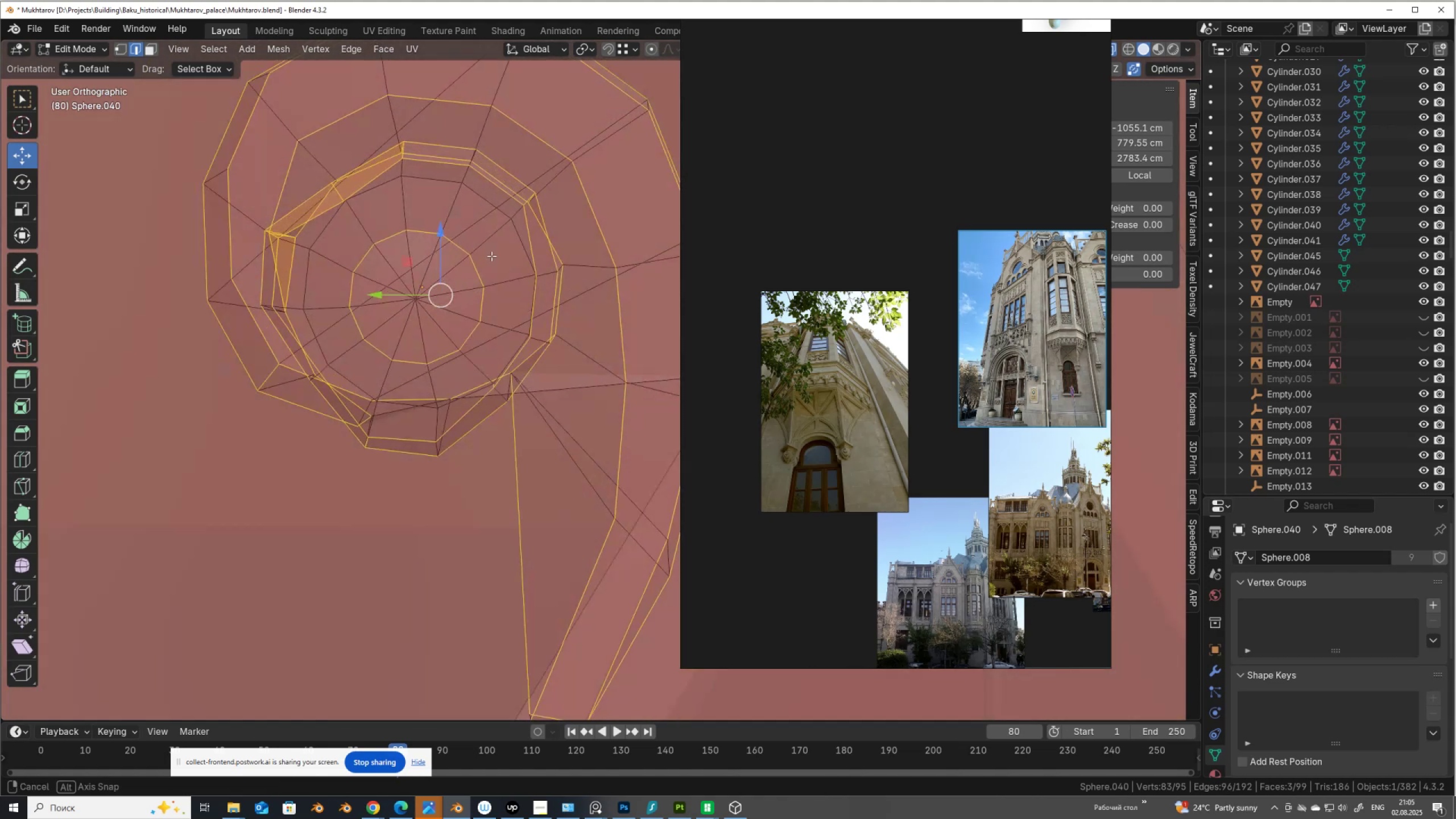 
hold_key(key=AltLeft, duration=0.72)
hold_key(key=ShiftLeft, duration=0.73)
left_click([489, 272])
 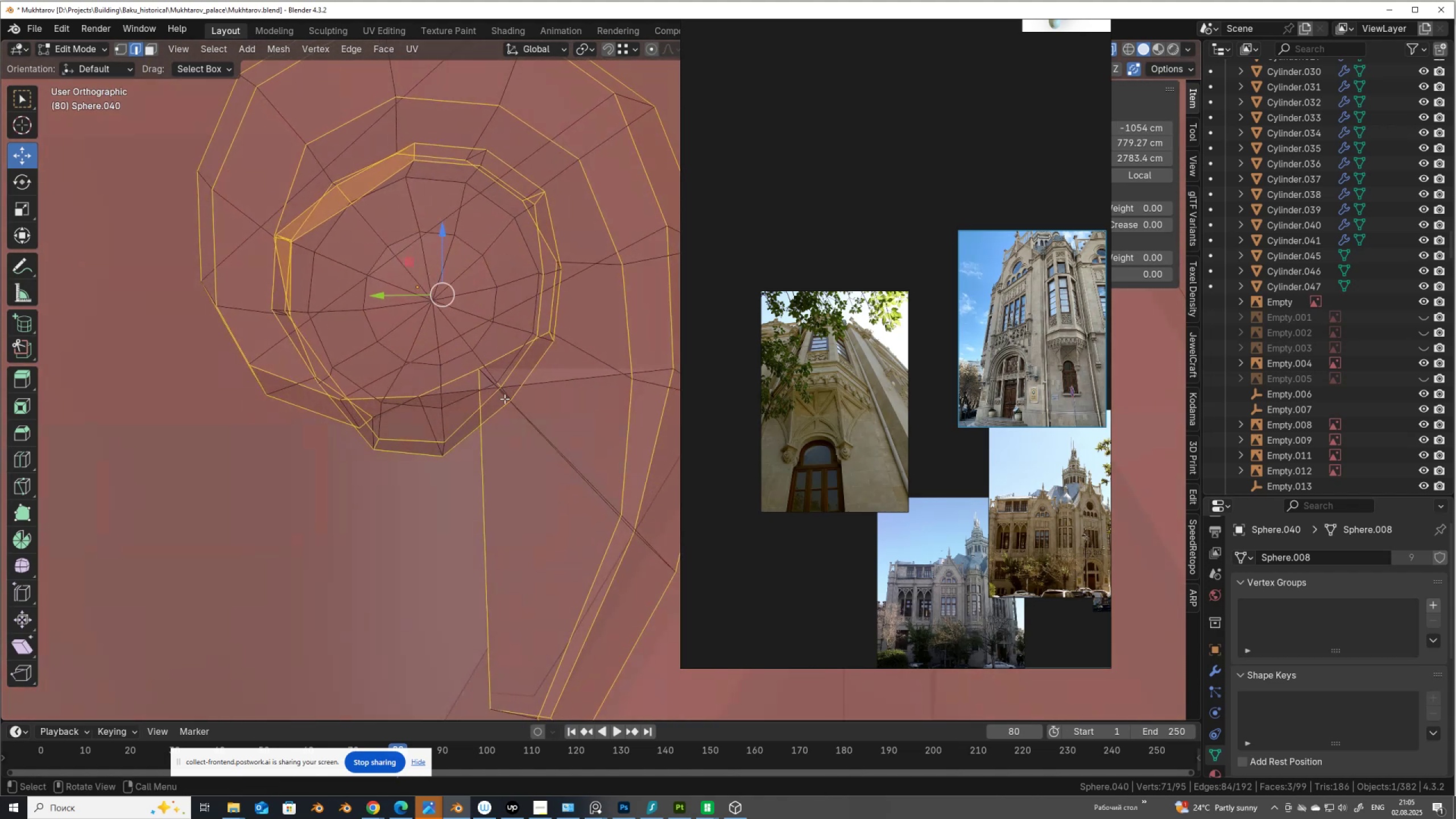 
hold_key(key=ControlLeft, duration=0.92)
 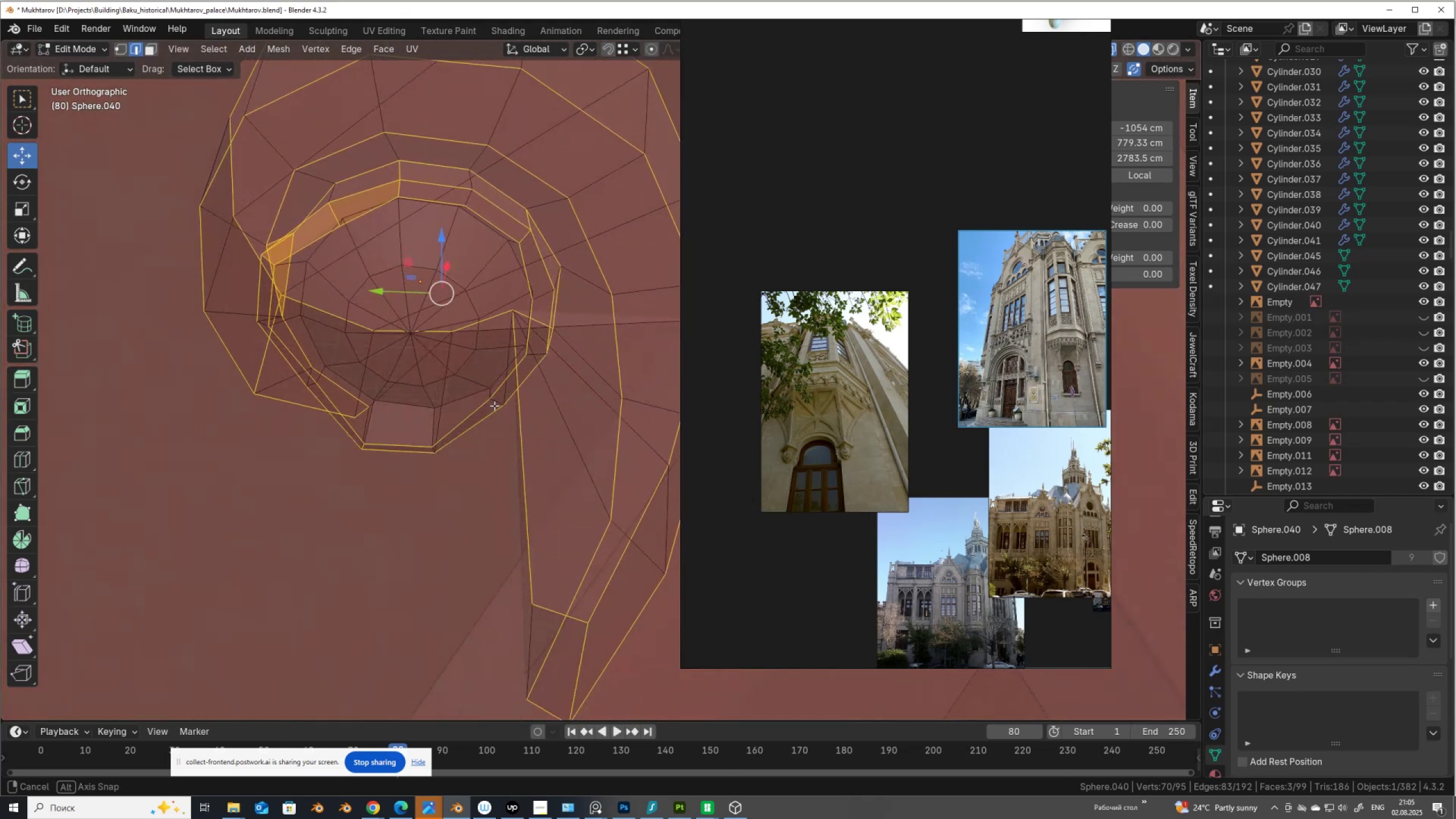 
wait(8.14)
 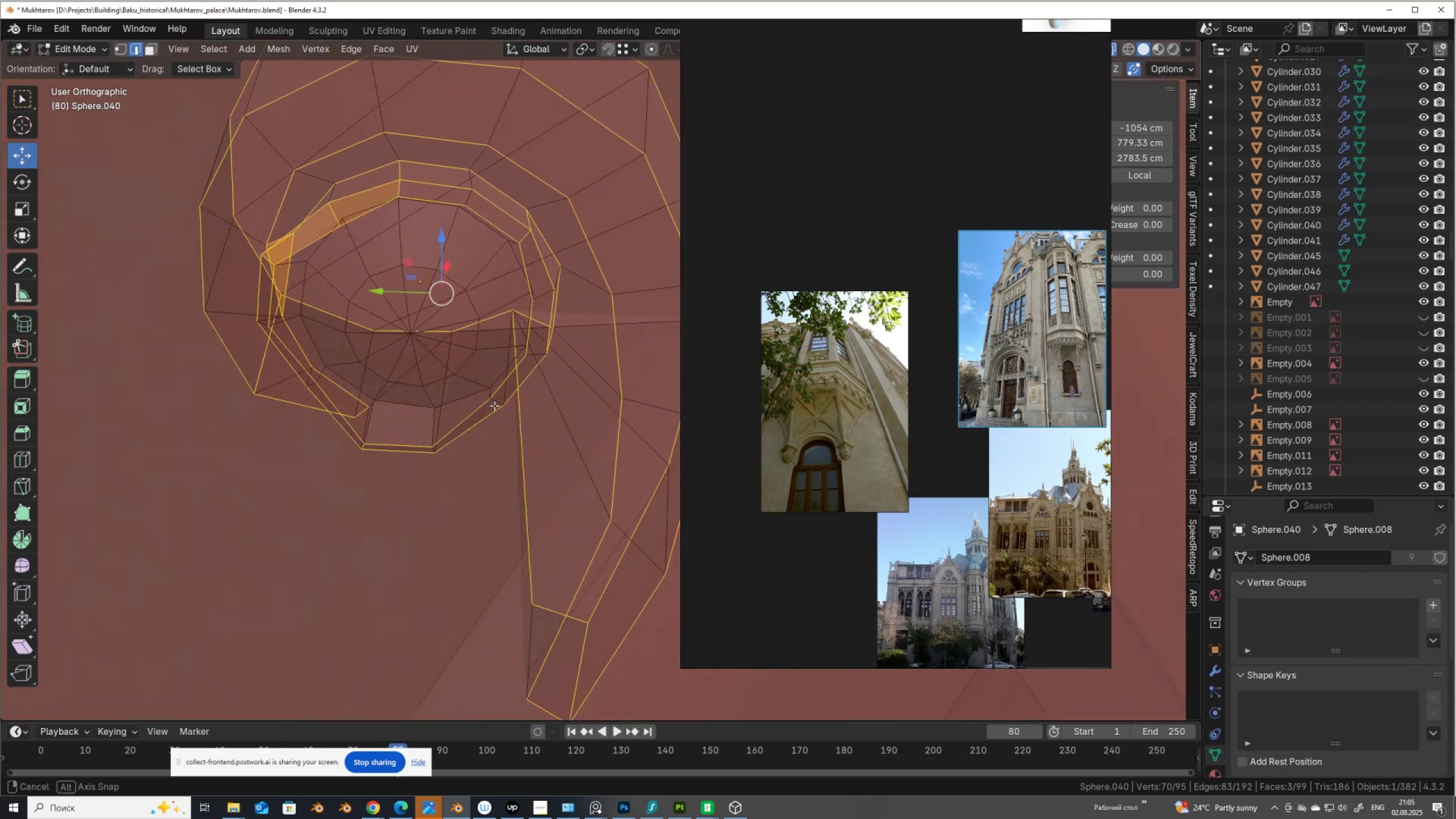 
hold_key(key=ControlLeft, duration=0.9)
 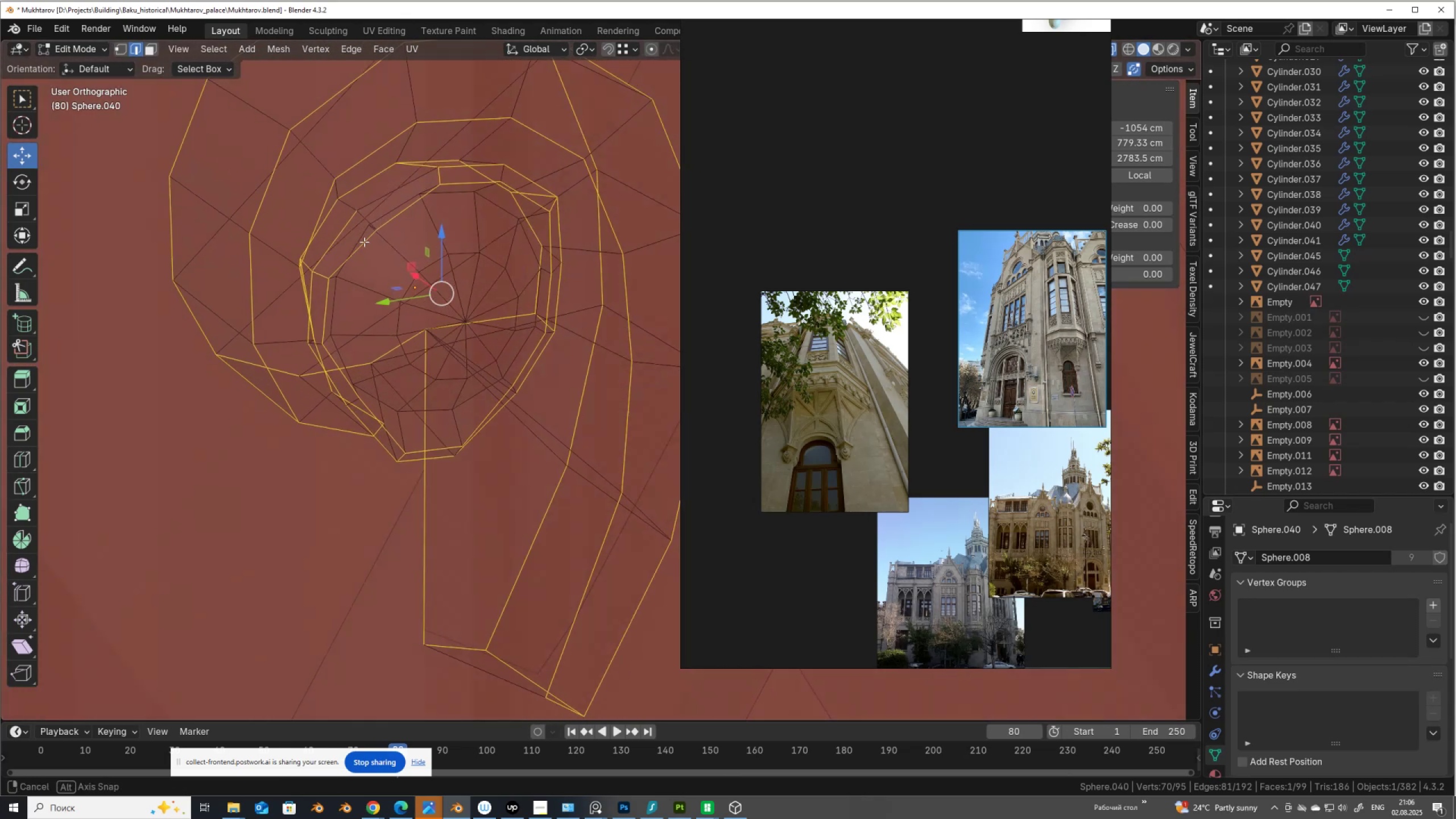 
hold_key(key=ControlLeft, duration=0.84)
 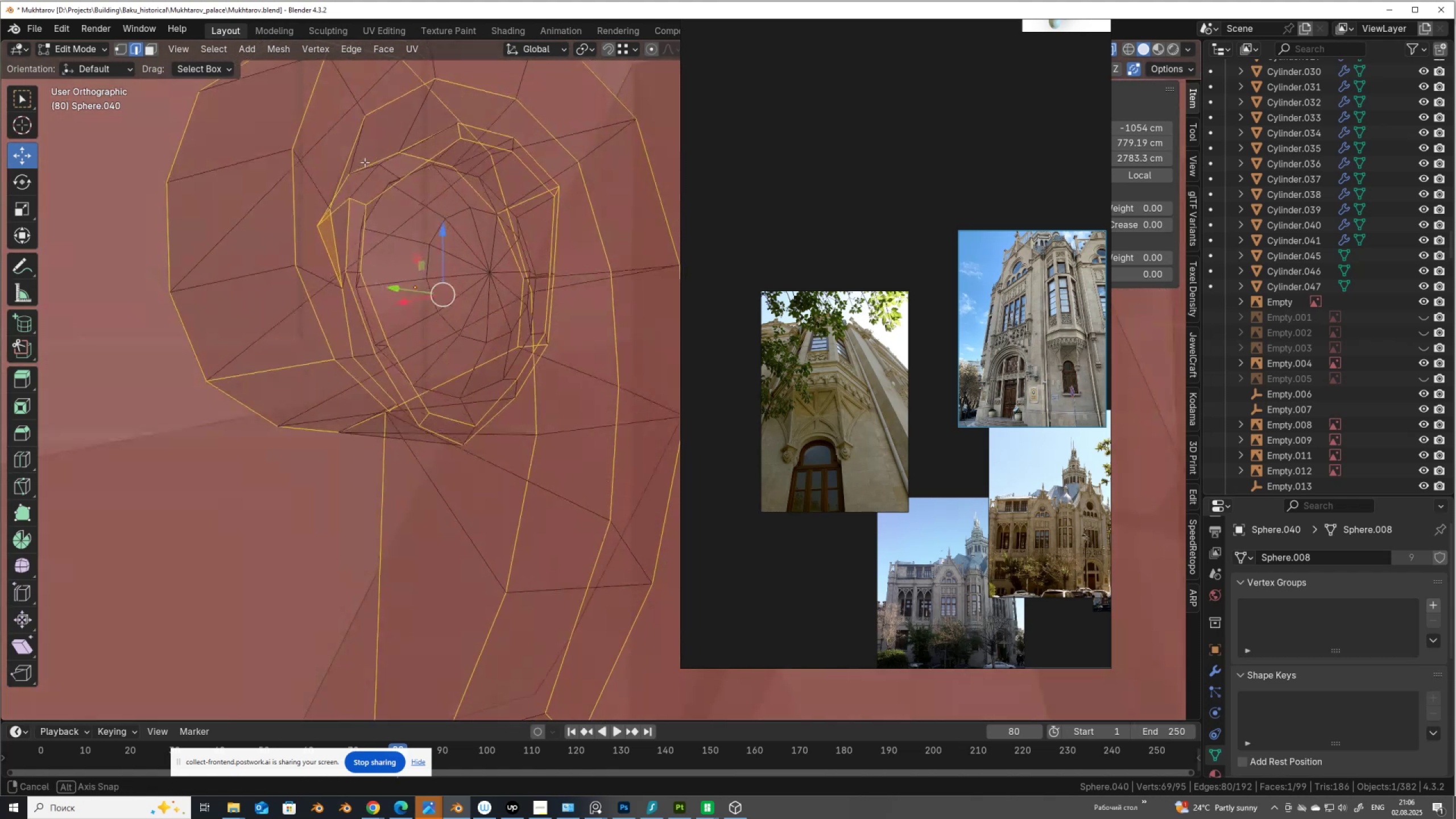 
scroll: coordinate [351, 131], scroll_direction: down, amount: 1.0
 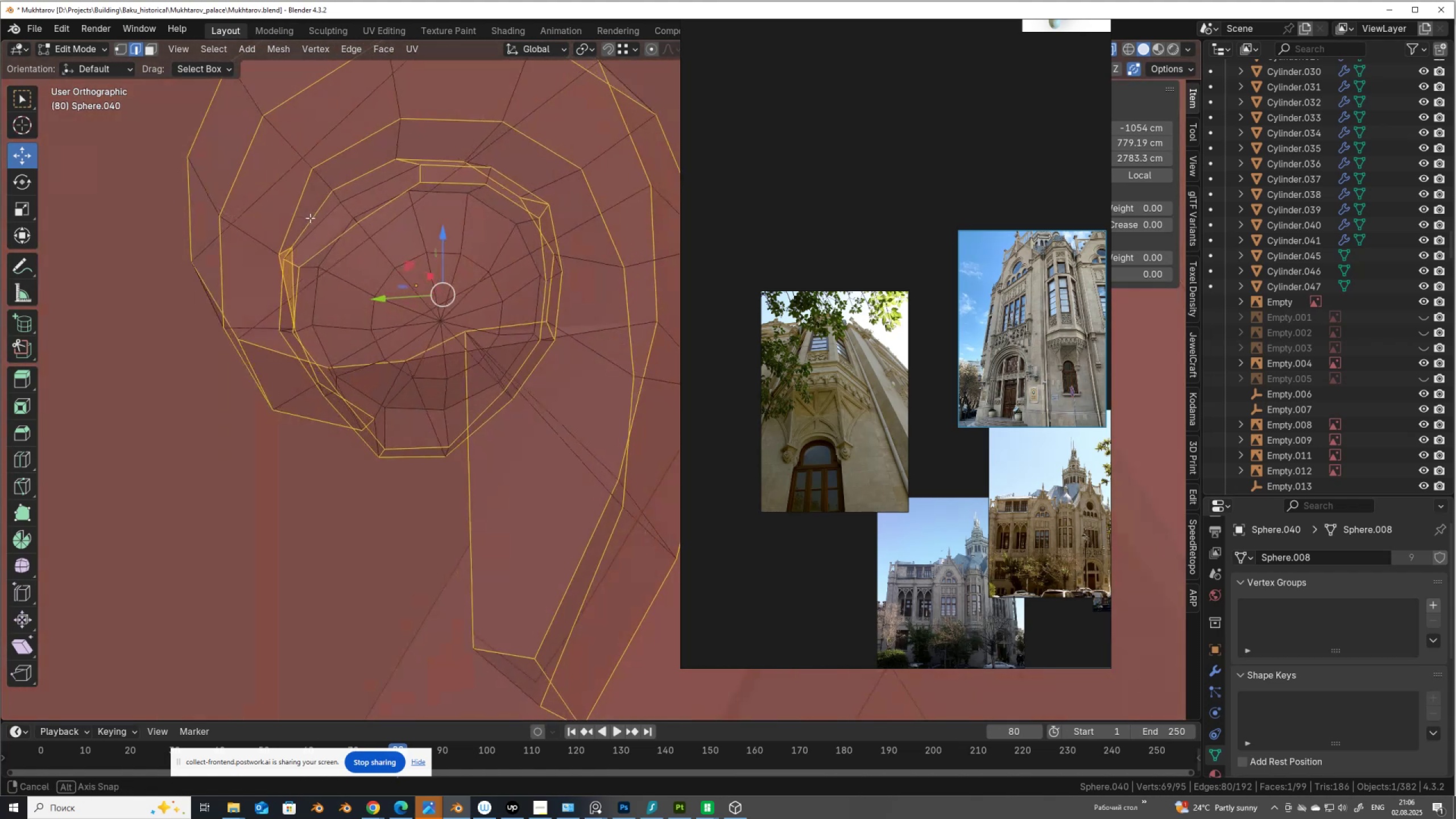 
hold_key(key=ControlLeft, duration=1.38)
 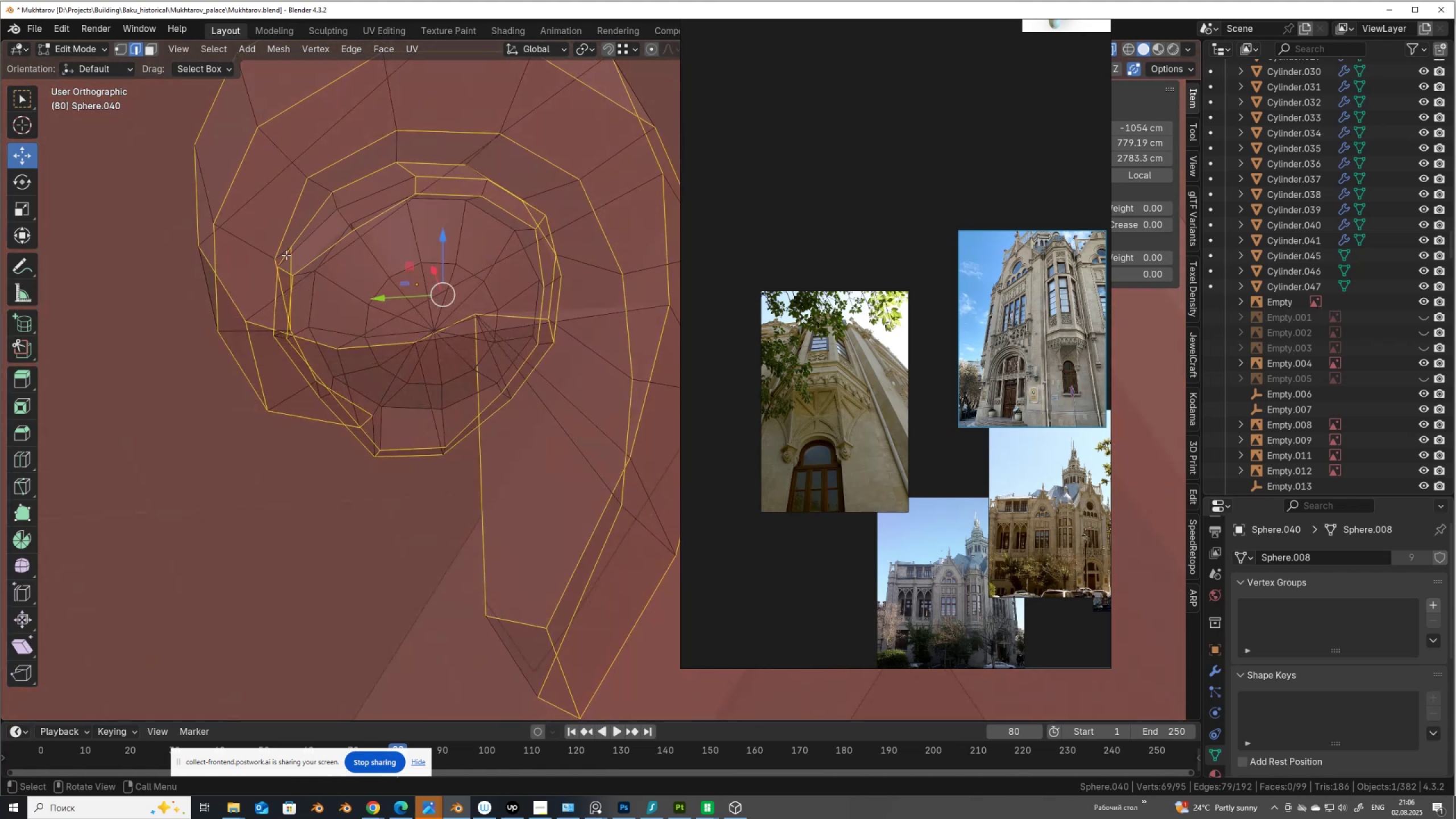 
scroll: coordinate [287, 255], scroll_direction: up, amount: 1.0
 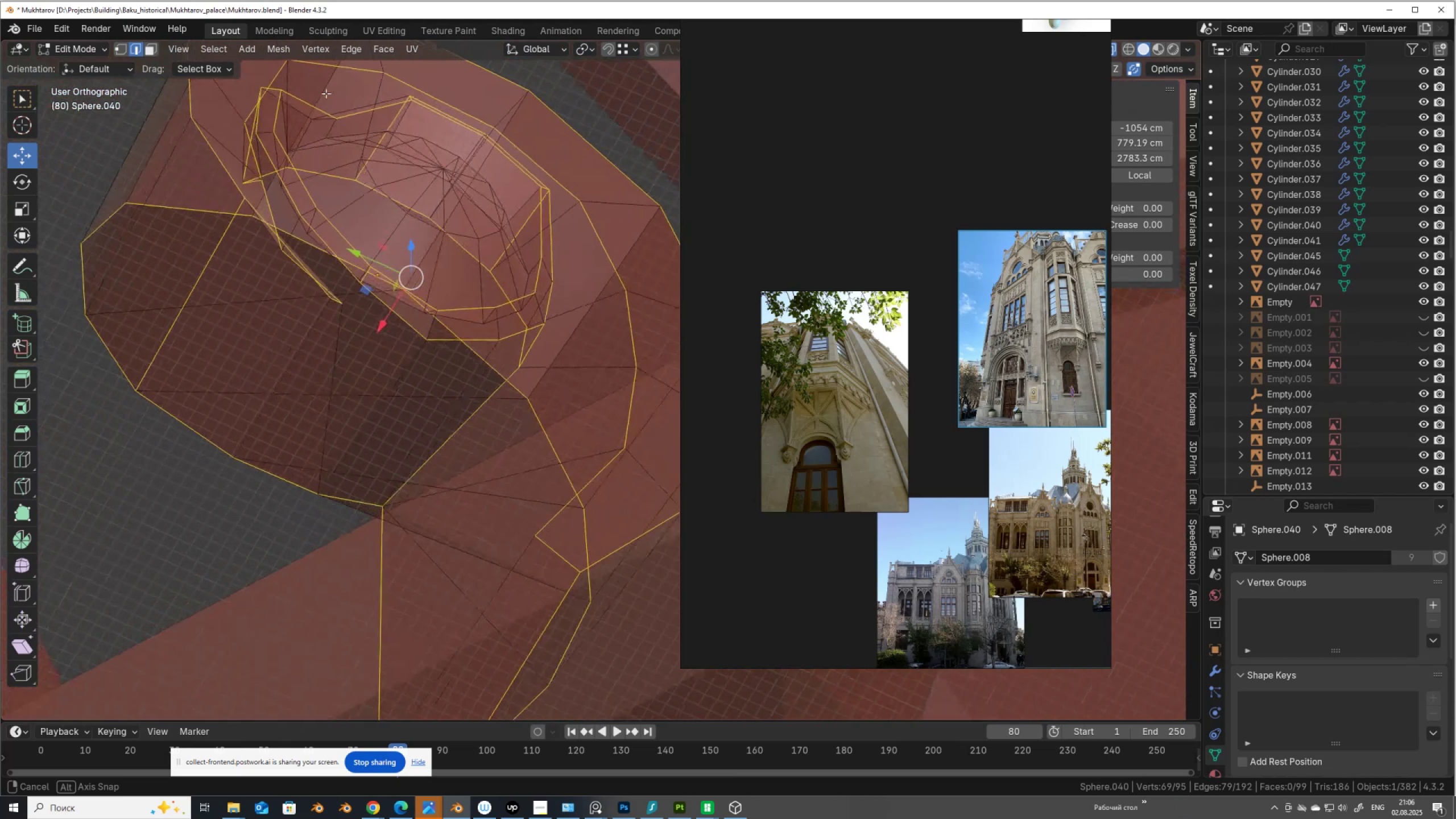 
wait(6.76)
 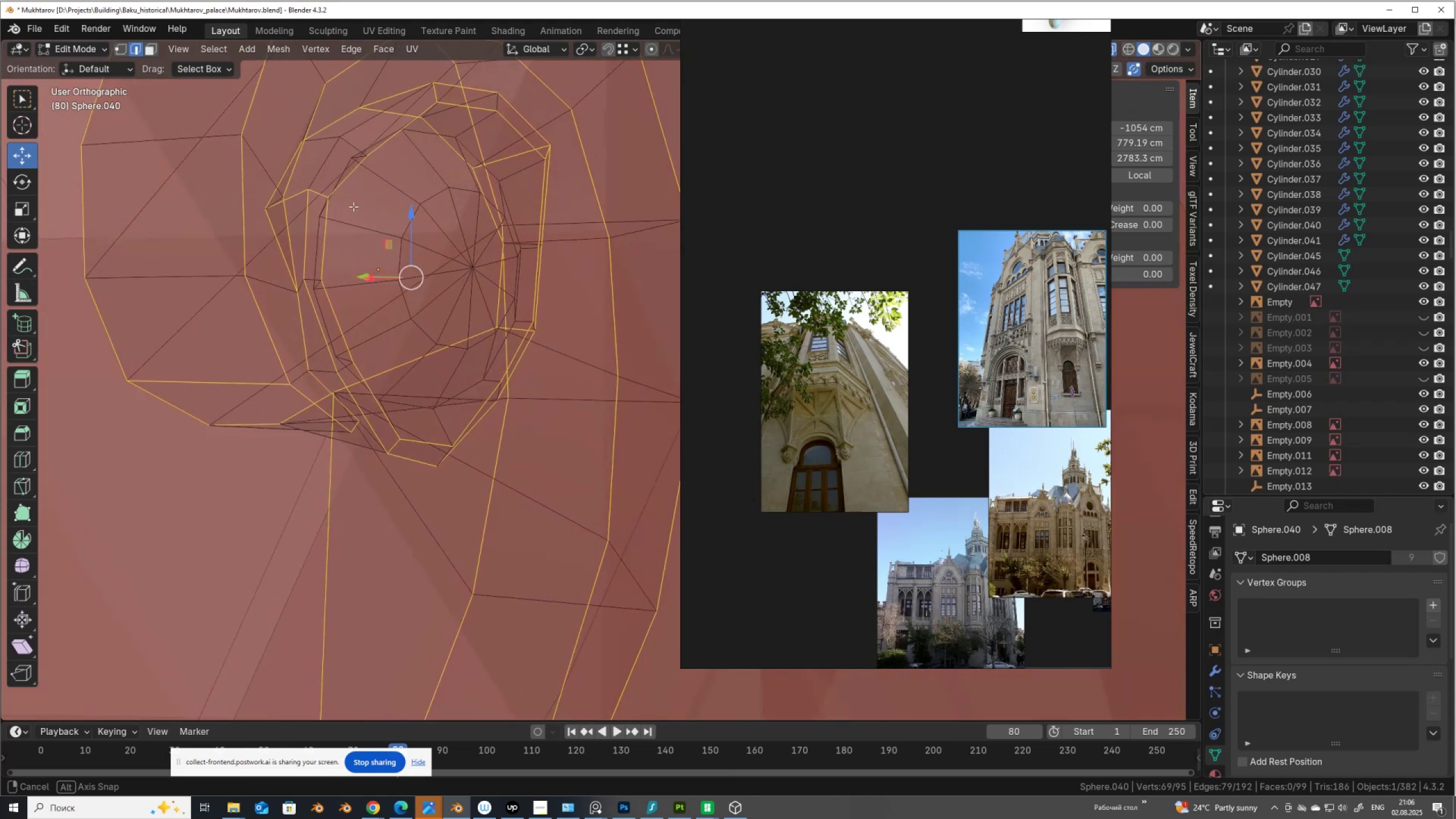 
hold_key(key=ShiftLeft, duration=1.5)
left_click([333, 375])
 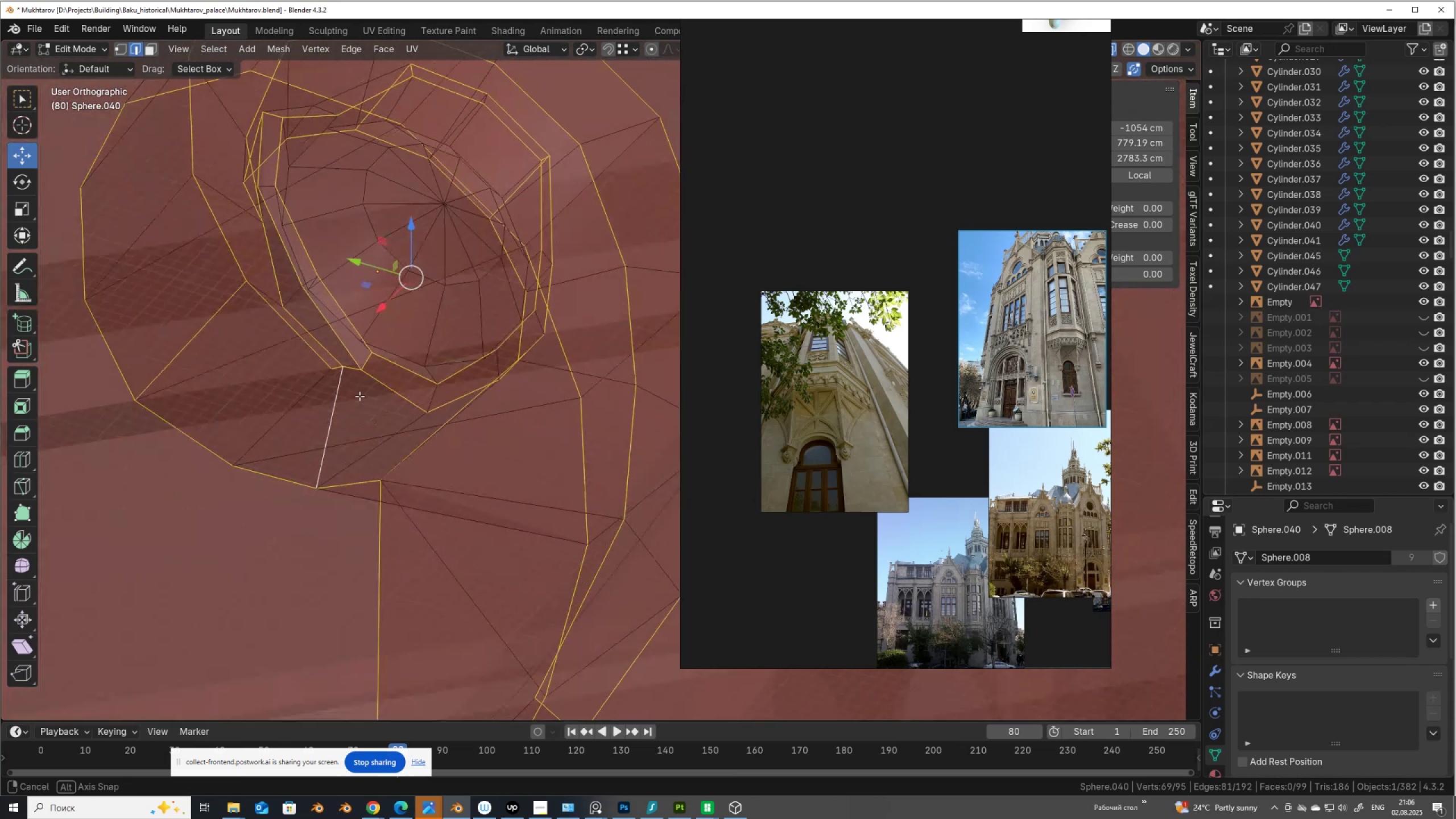 
hold_key(key=ControlLeft, duration=0.58)
 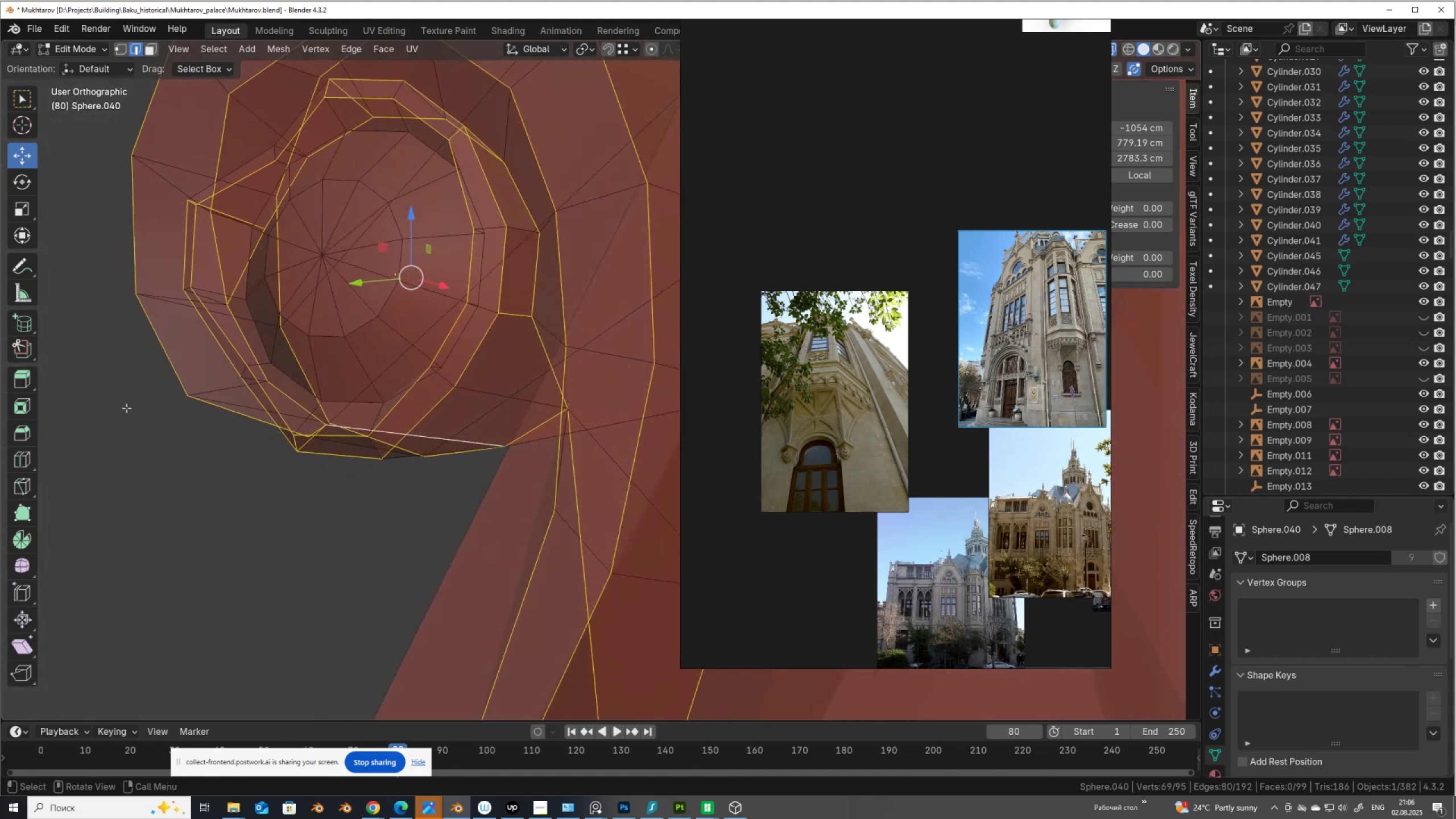 
hold_key(key=ControlLeft, duration=0.63)
 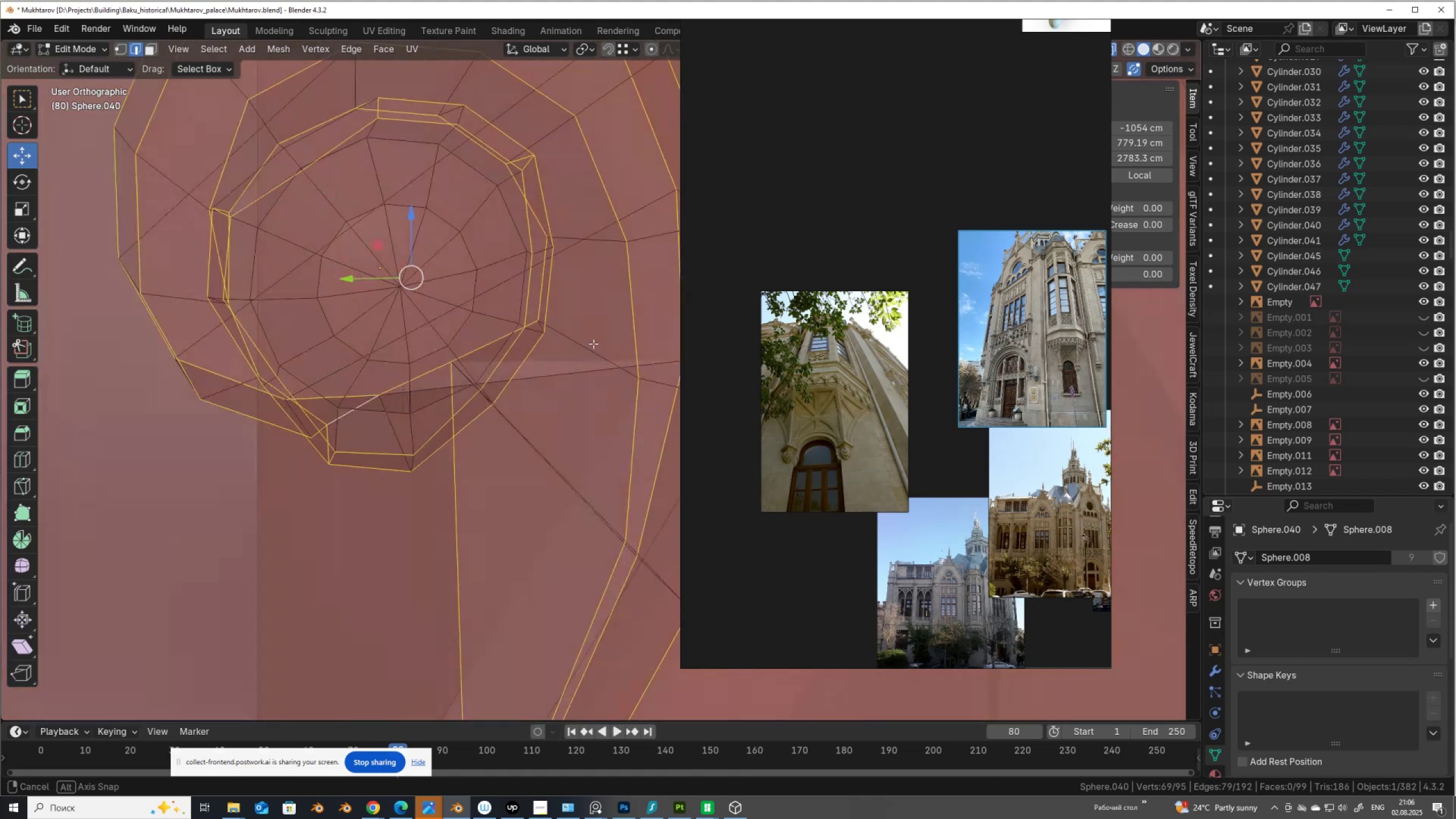 
hold_key(key=ControlLeft, duration=1.23)
 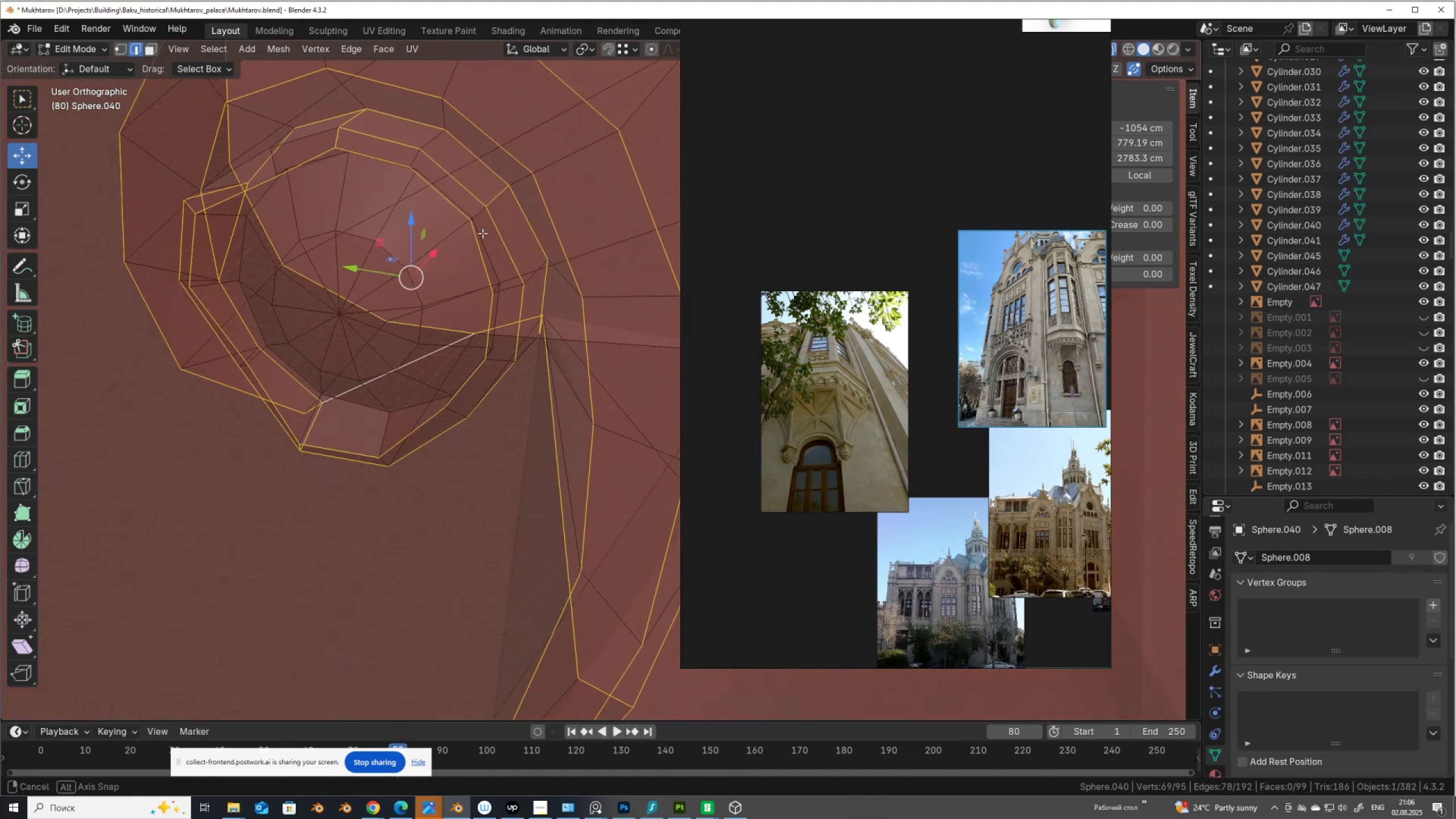 
hold_key(key=ControlLeft, duration=0.77)
 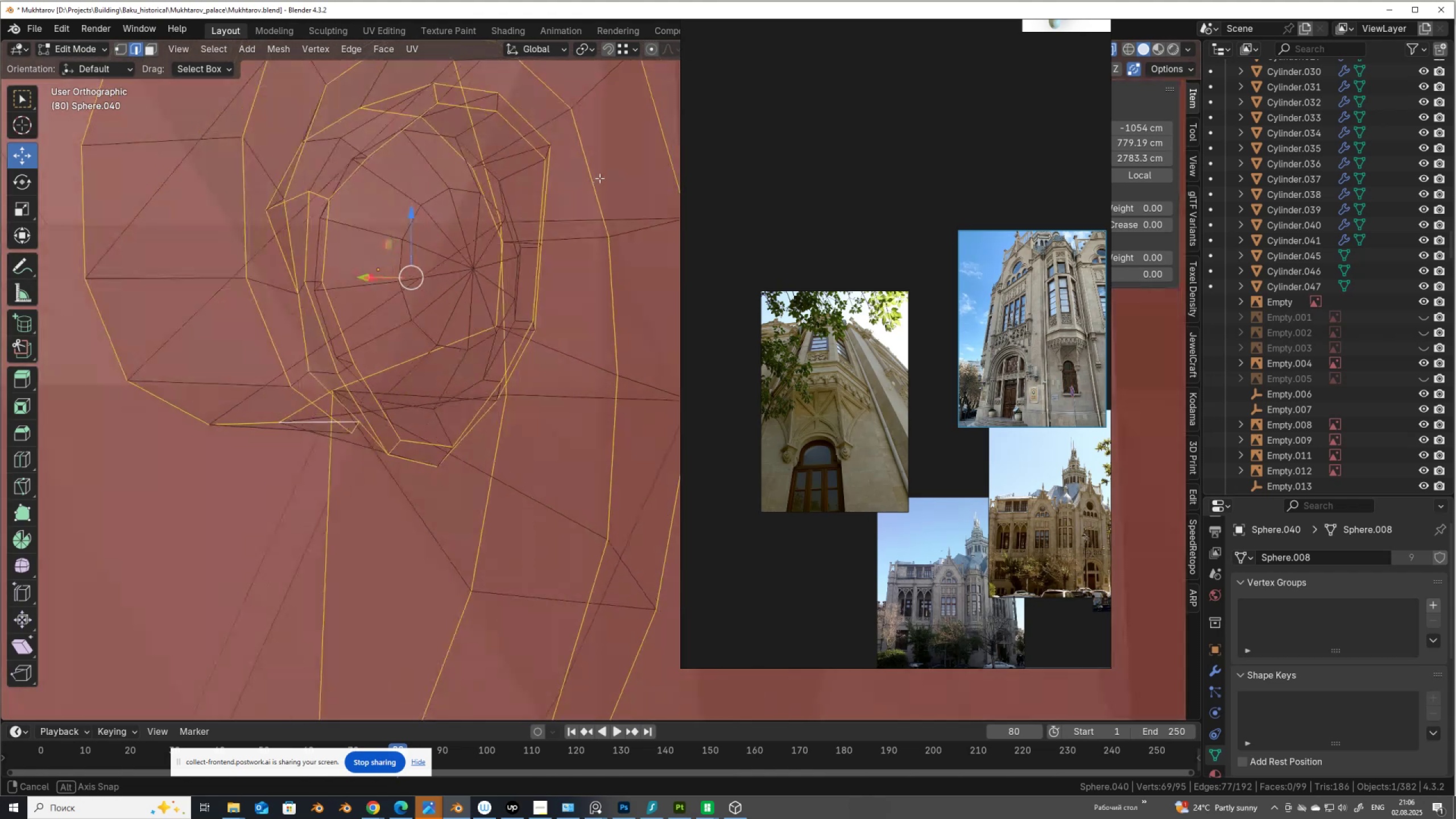 
wait(5.5)
 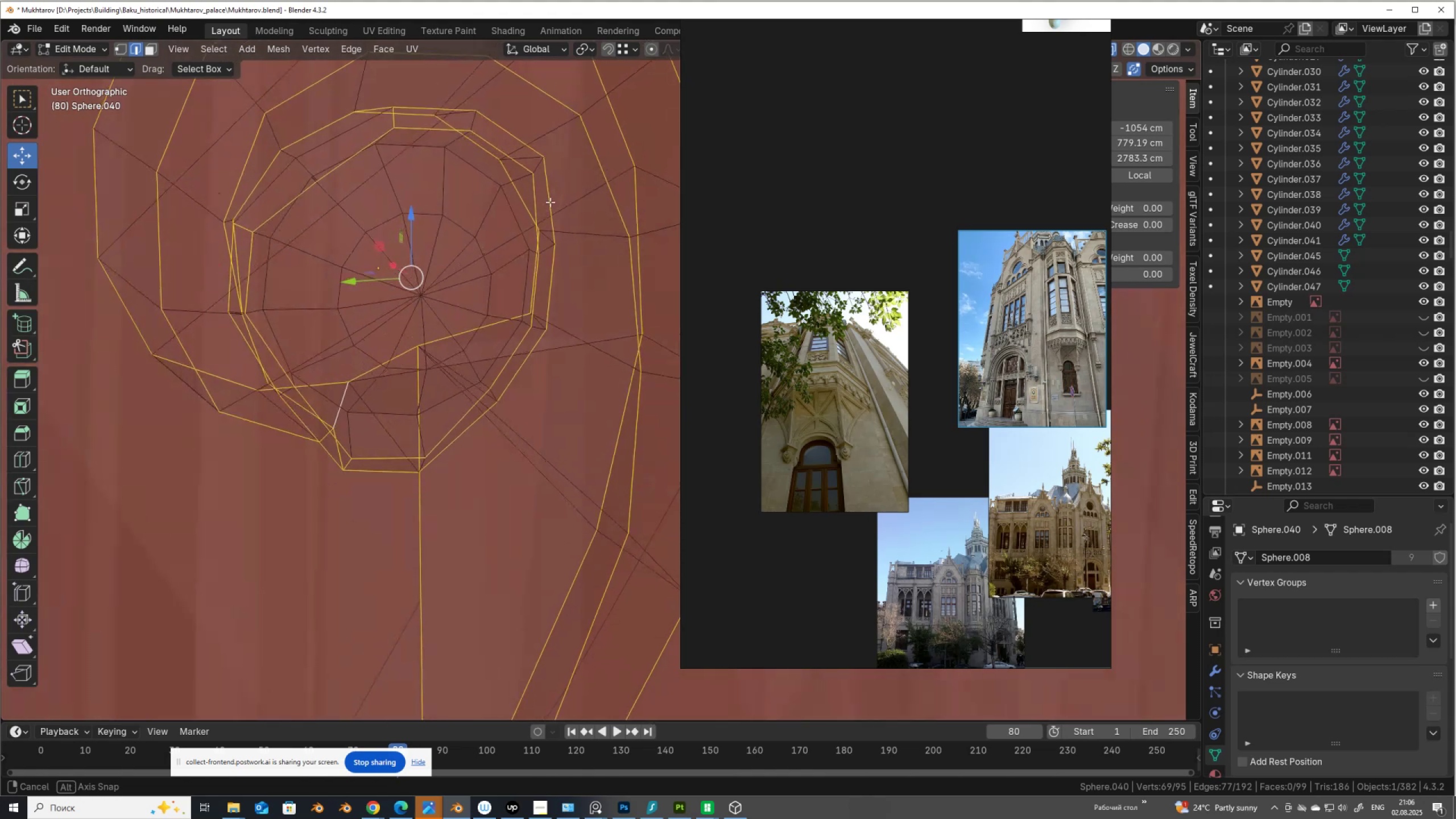 
hold_key(key=ShiftLeft, duration=1.41)
hold_key(key=AltLeft, duration=1.38)
left_click([332, 241])
 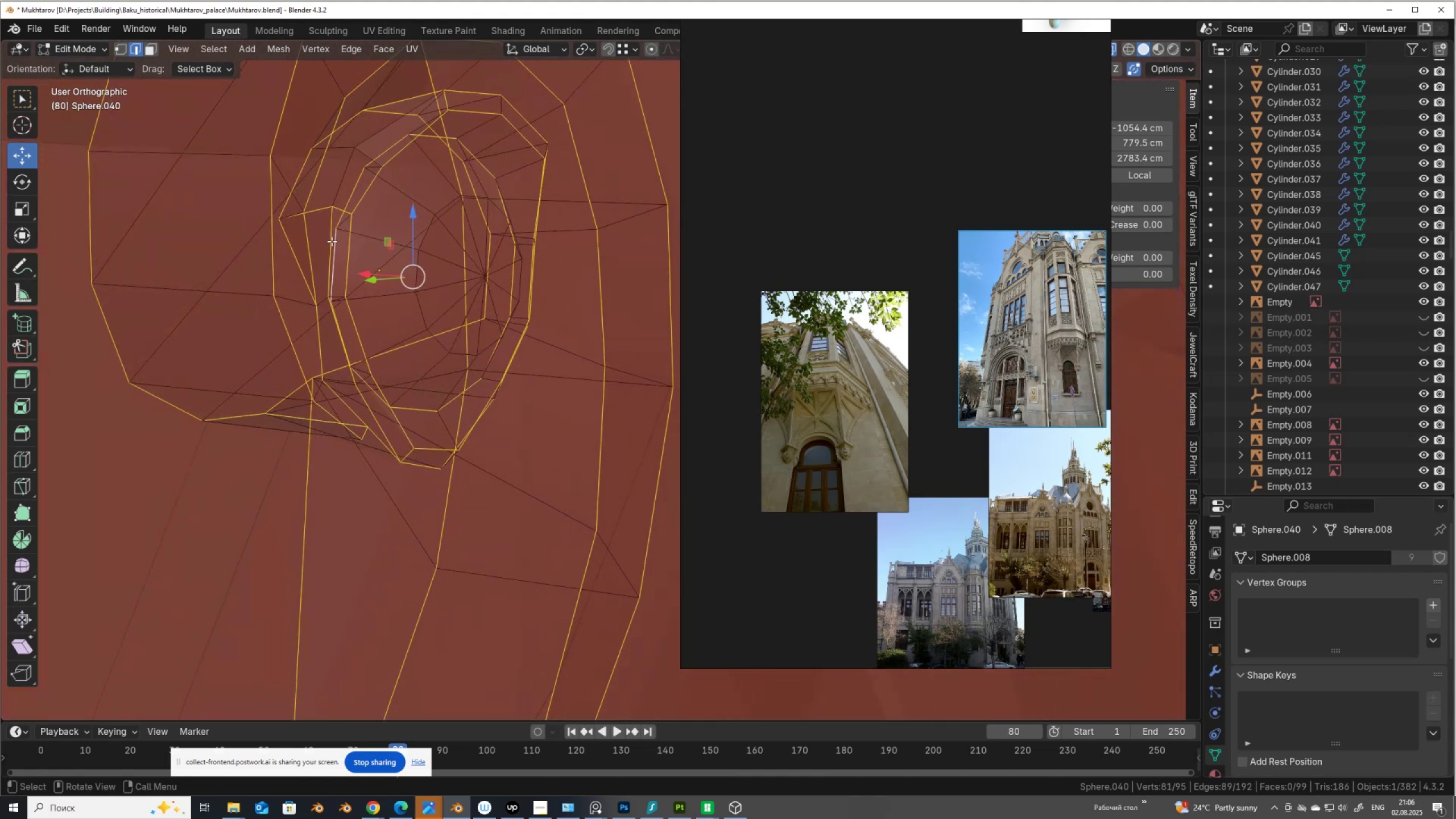 
key(Z)
 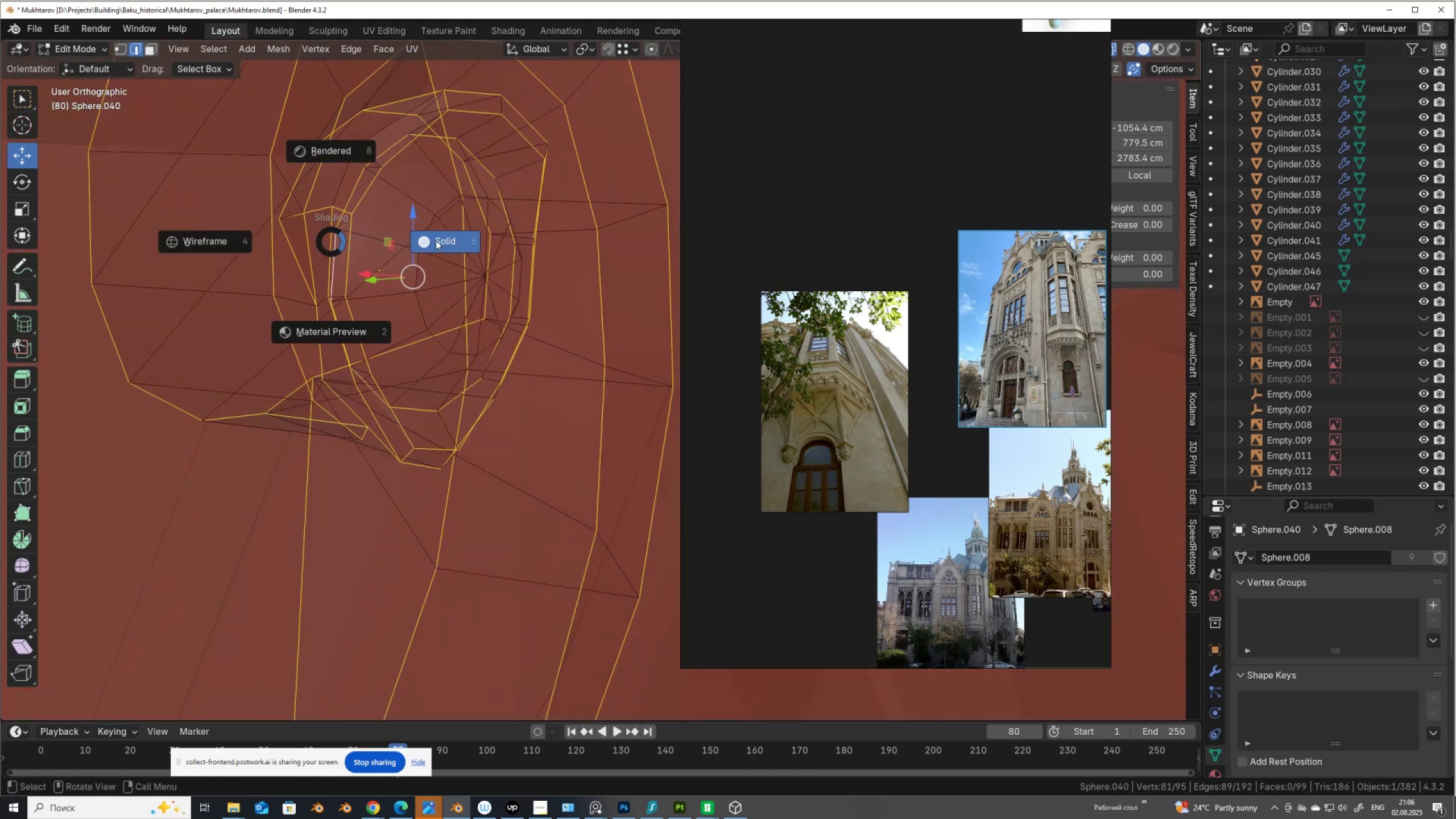 
key(Control+ControlLeft)
 